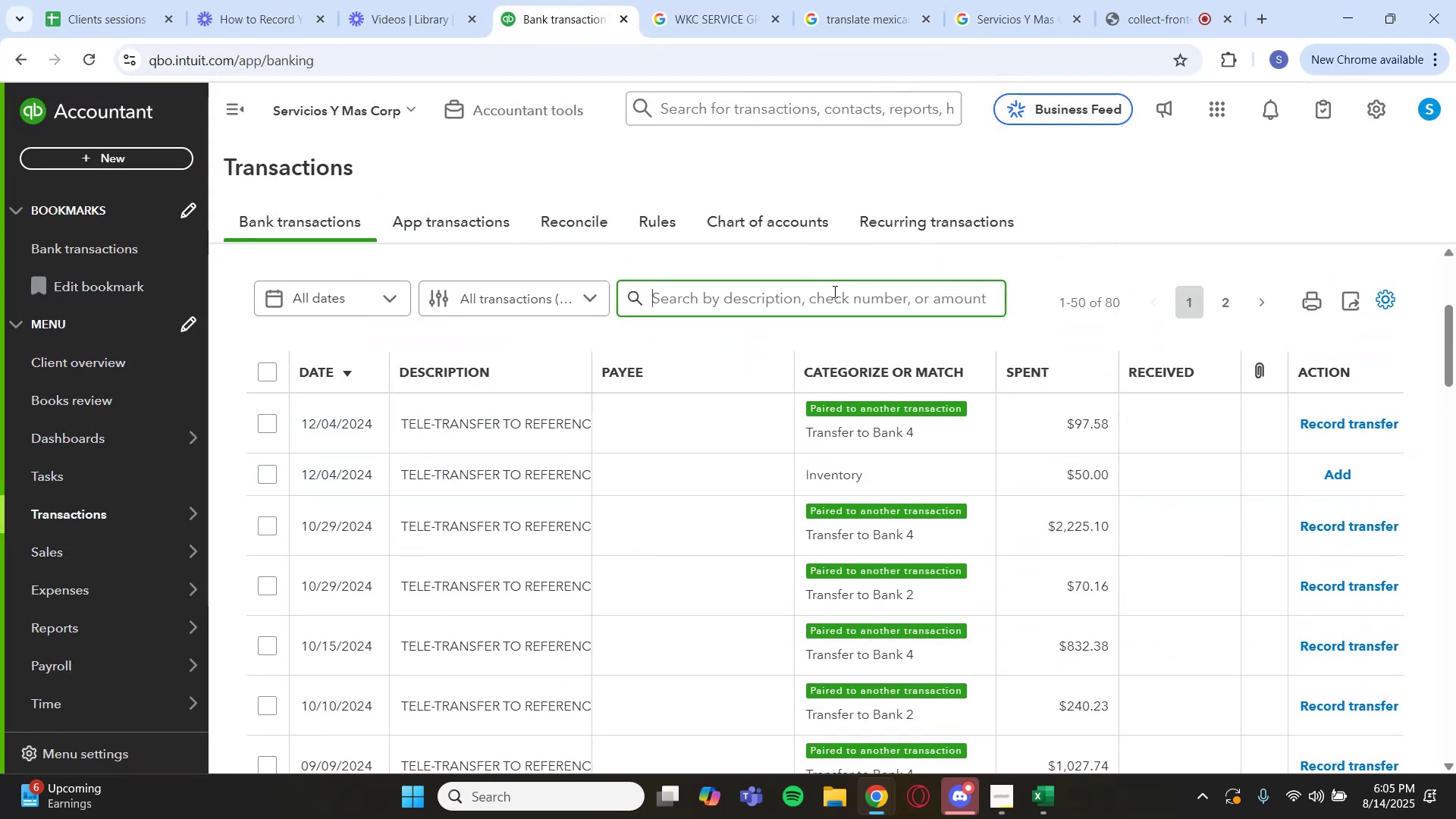 
key(Control+V)
 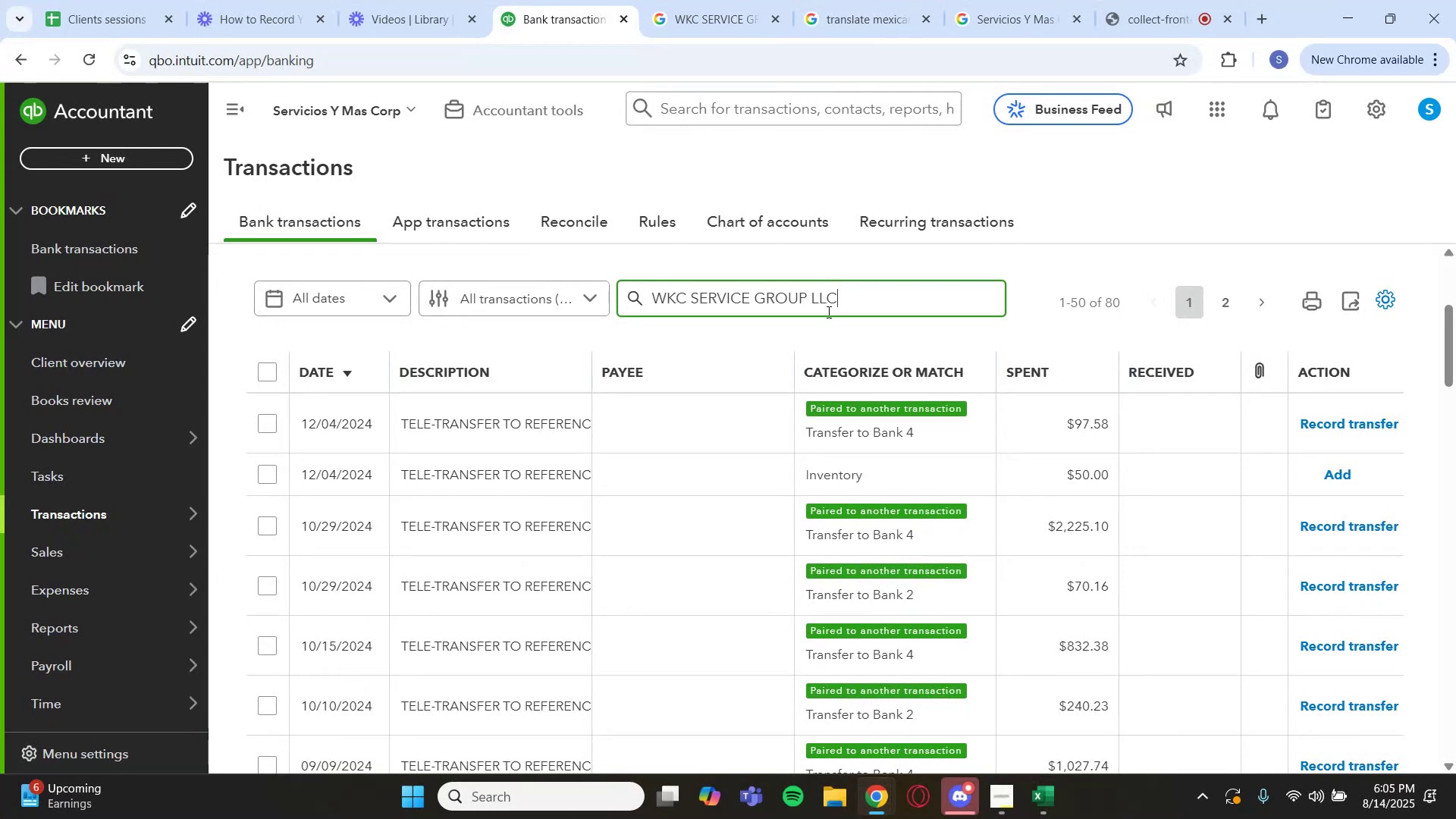 
key(Enter)
 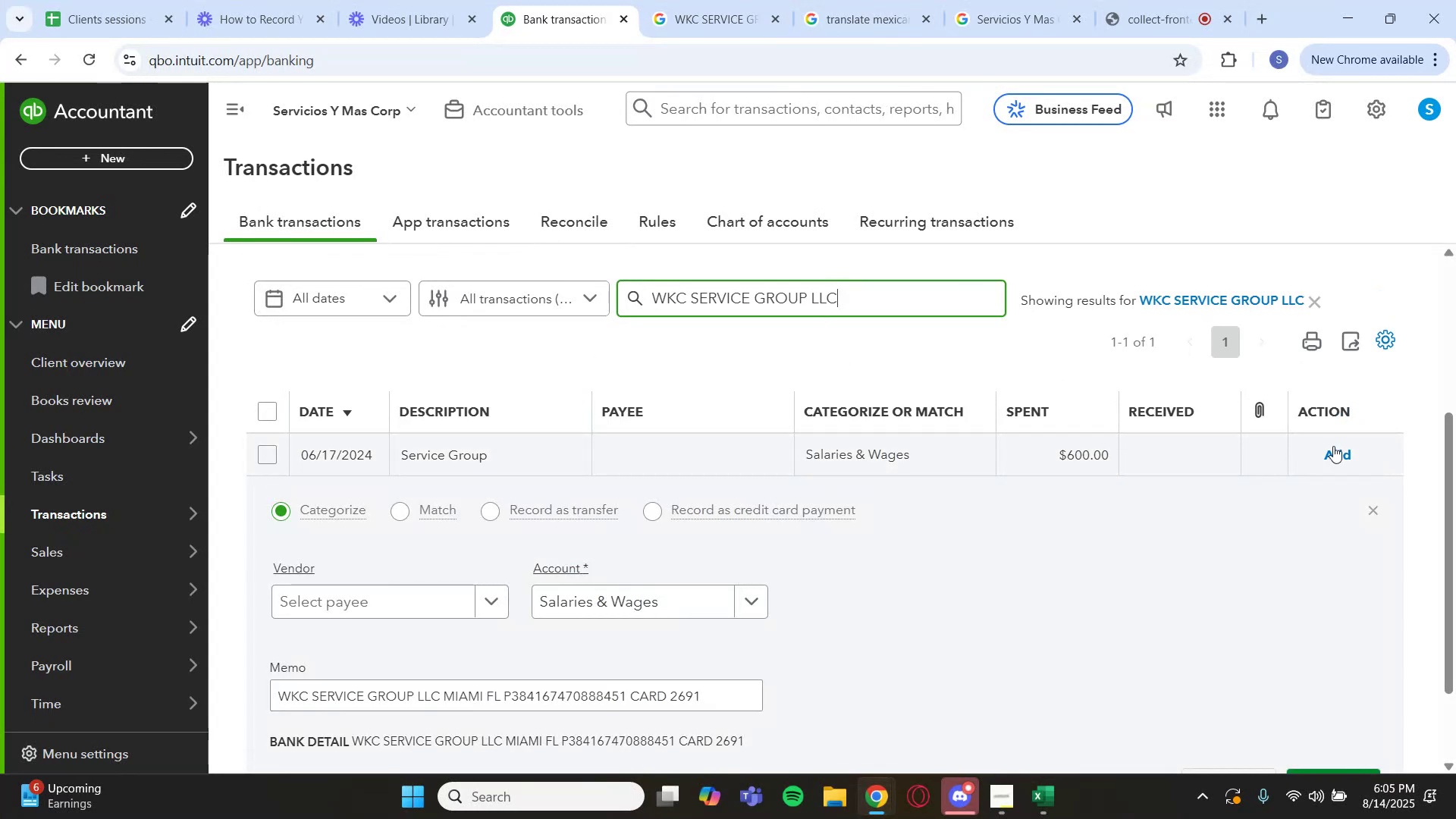 
double_click([1376, 510])
 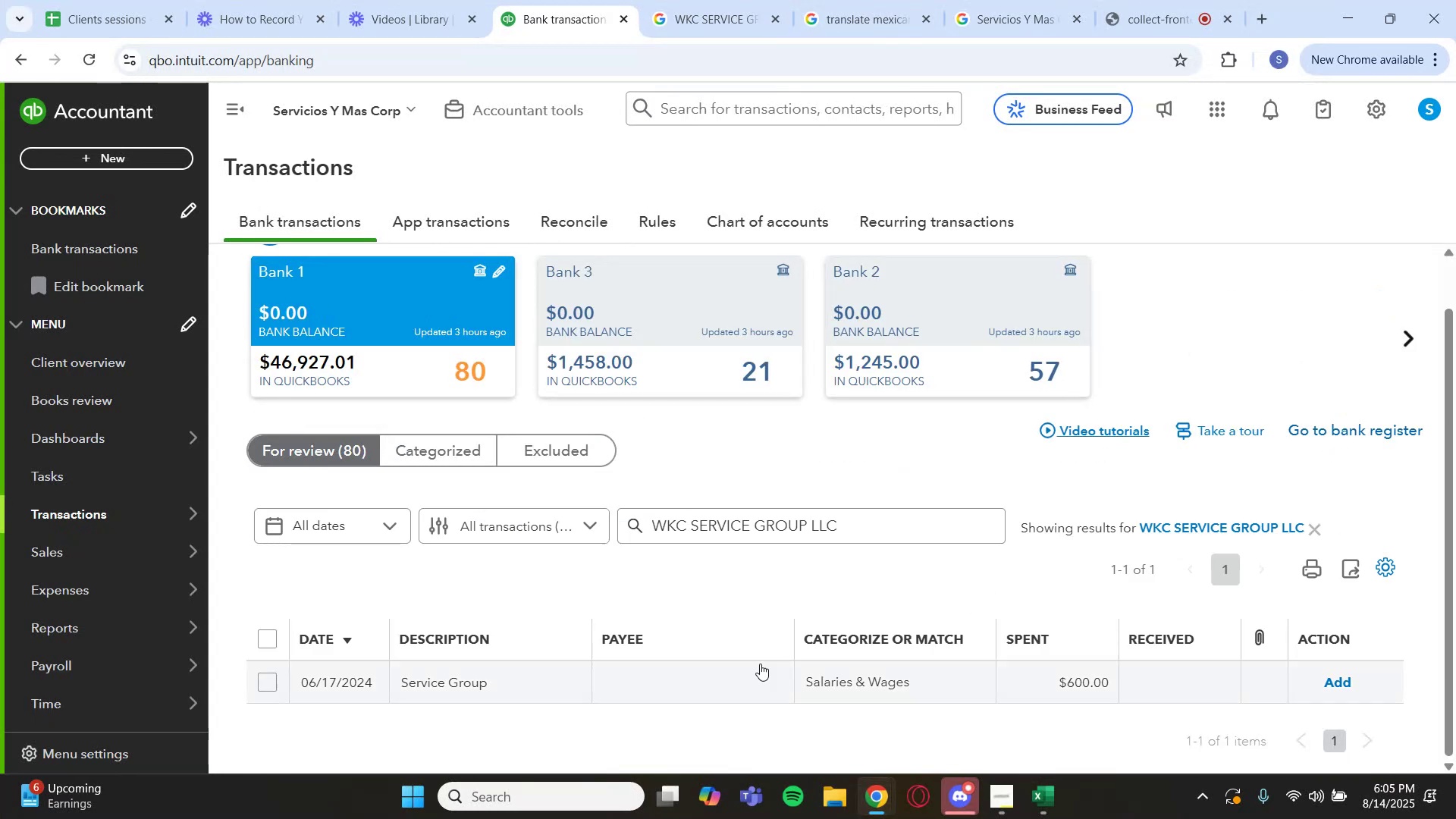 
left_click([720, 674])
 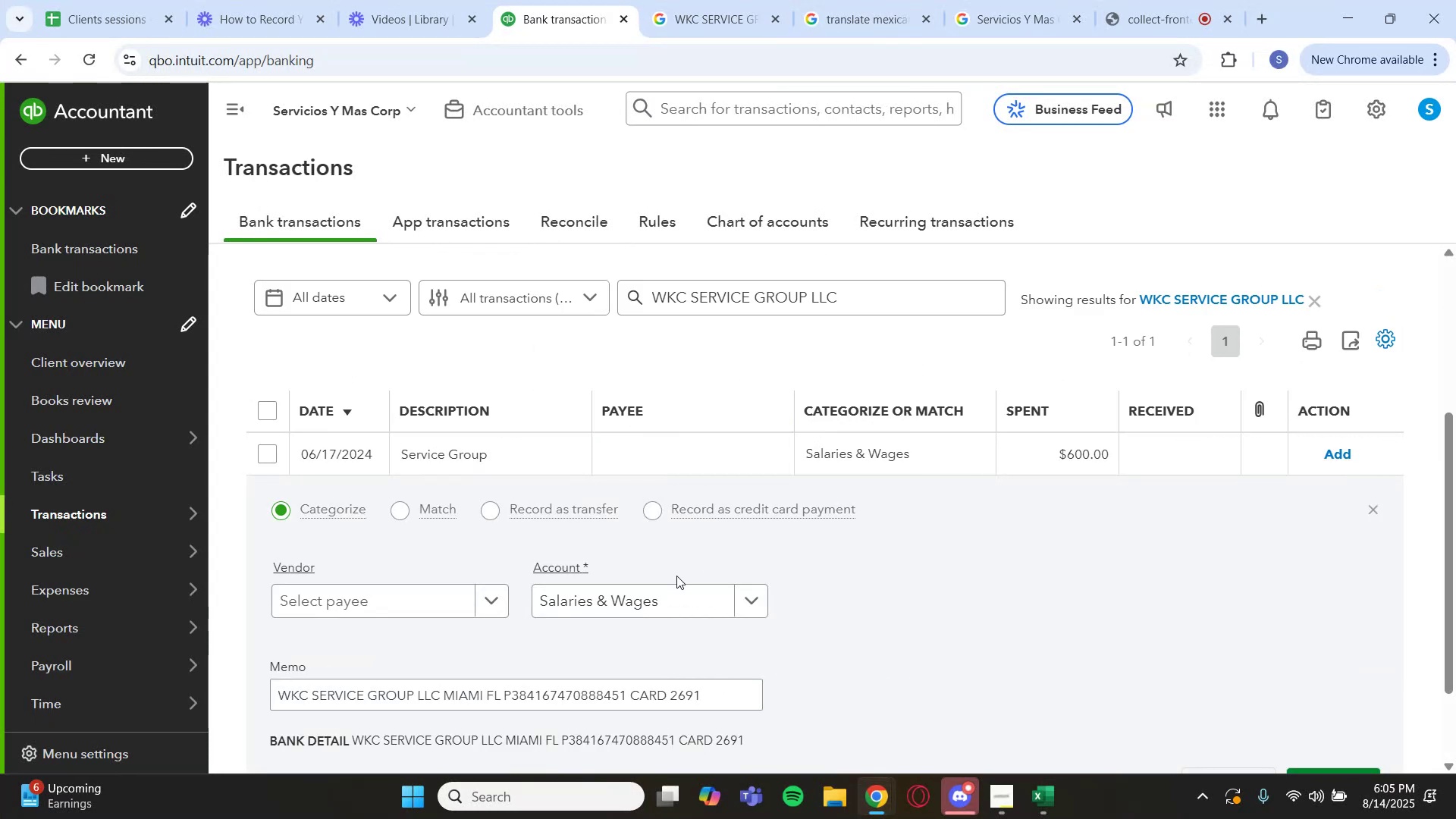 
left_click([747, 600])
 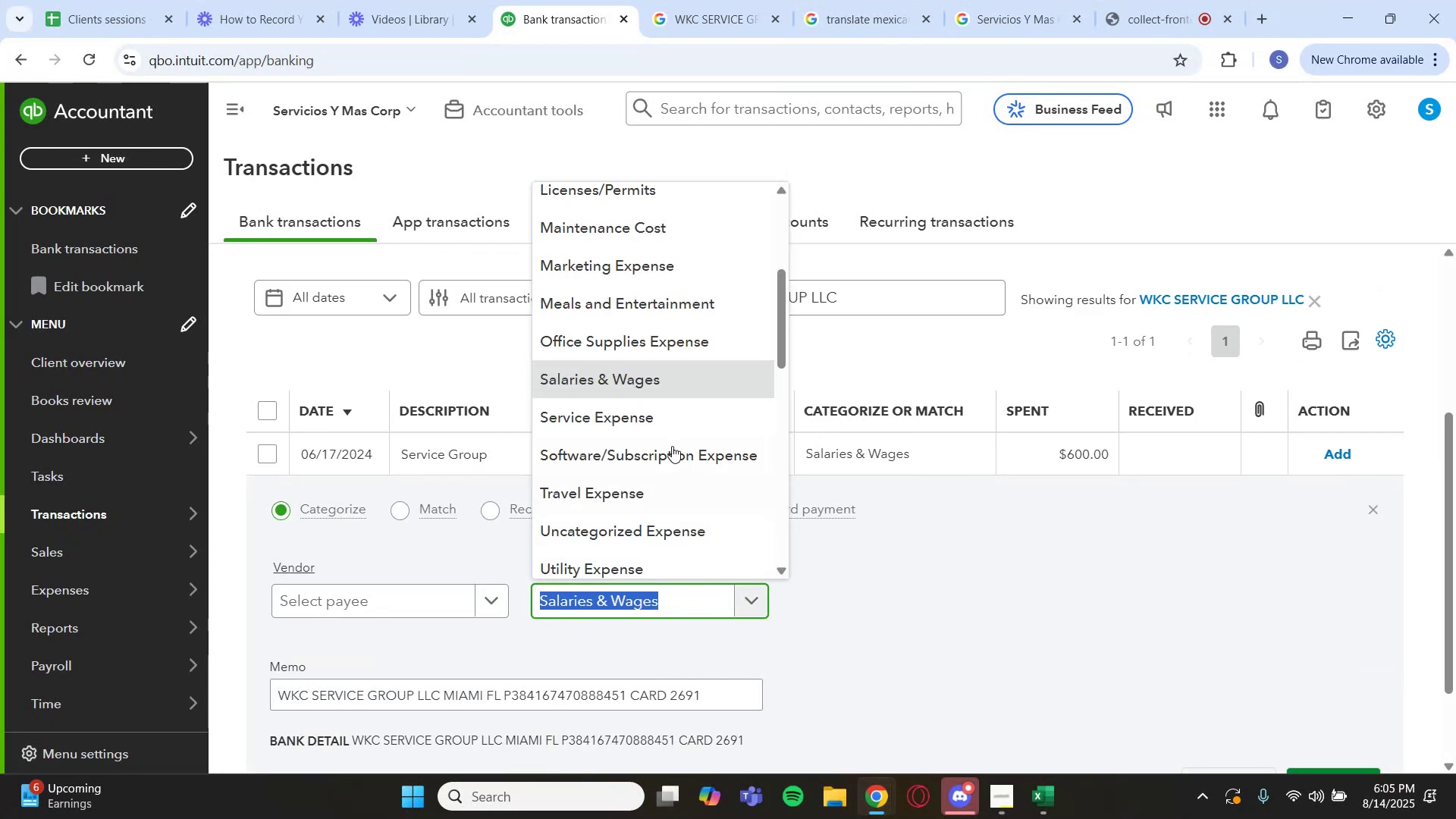 
left_click([668, 405])
 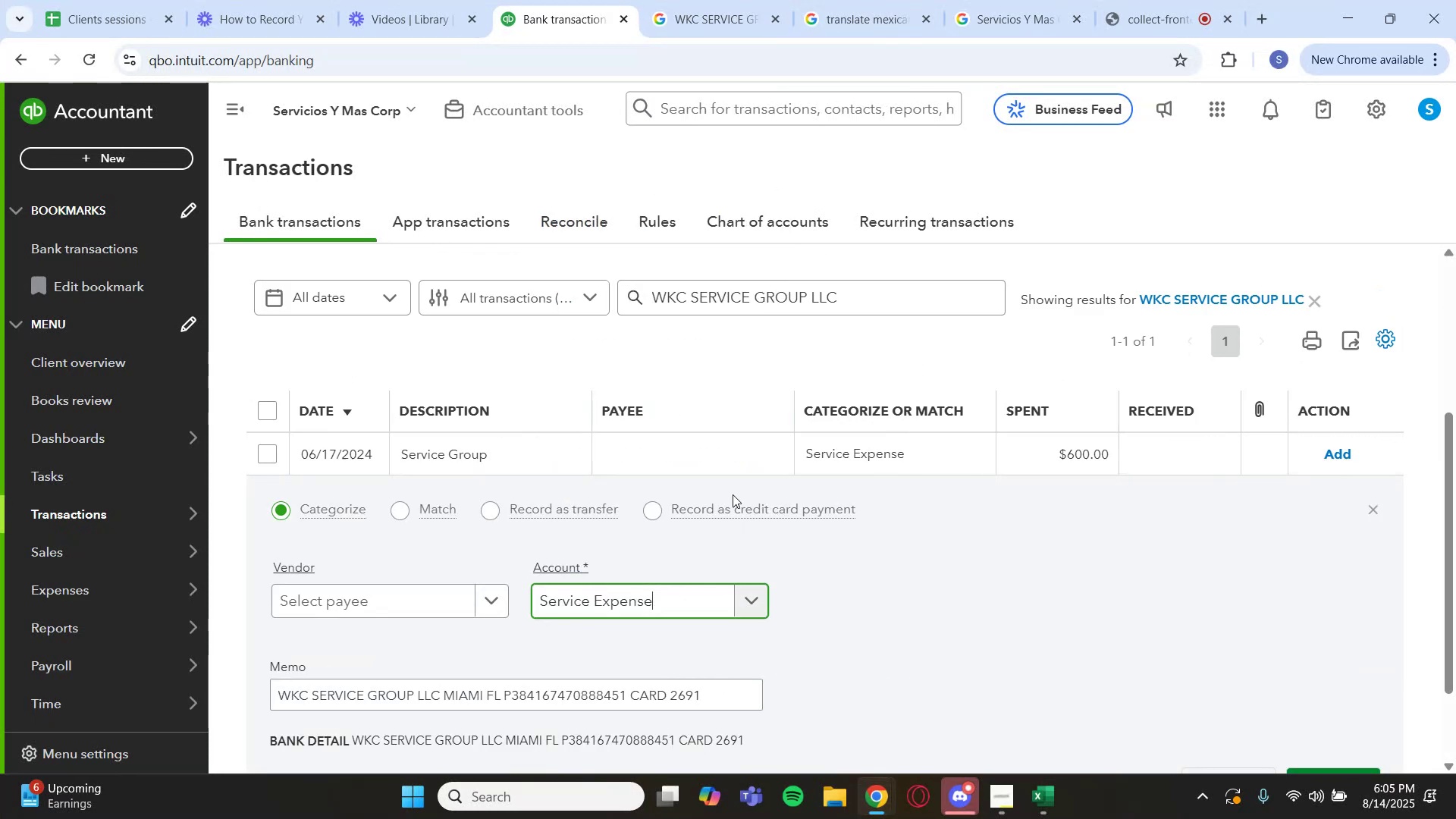 
scroll: coordinate [982, 594], scroll_direction: down, amount: 3.0
 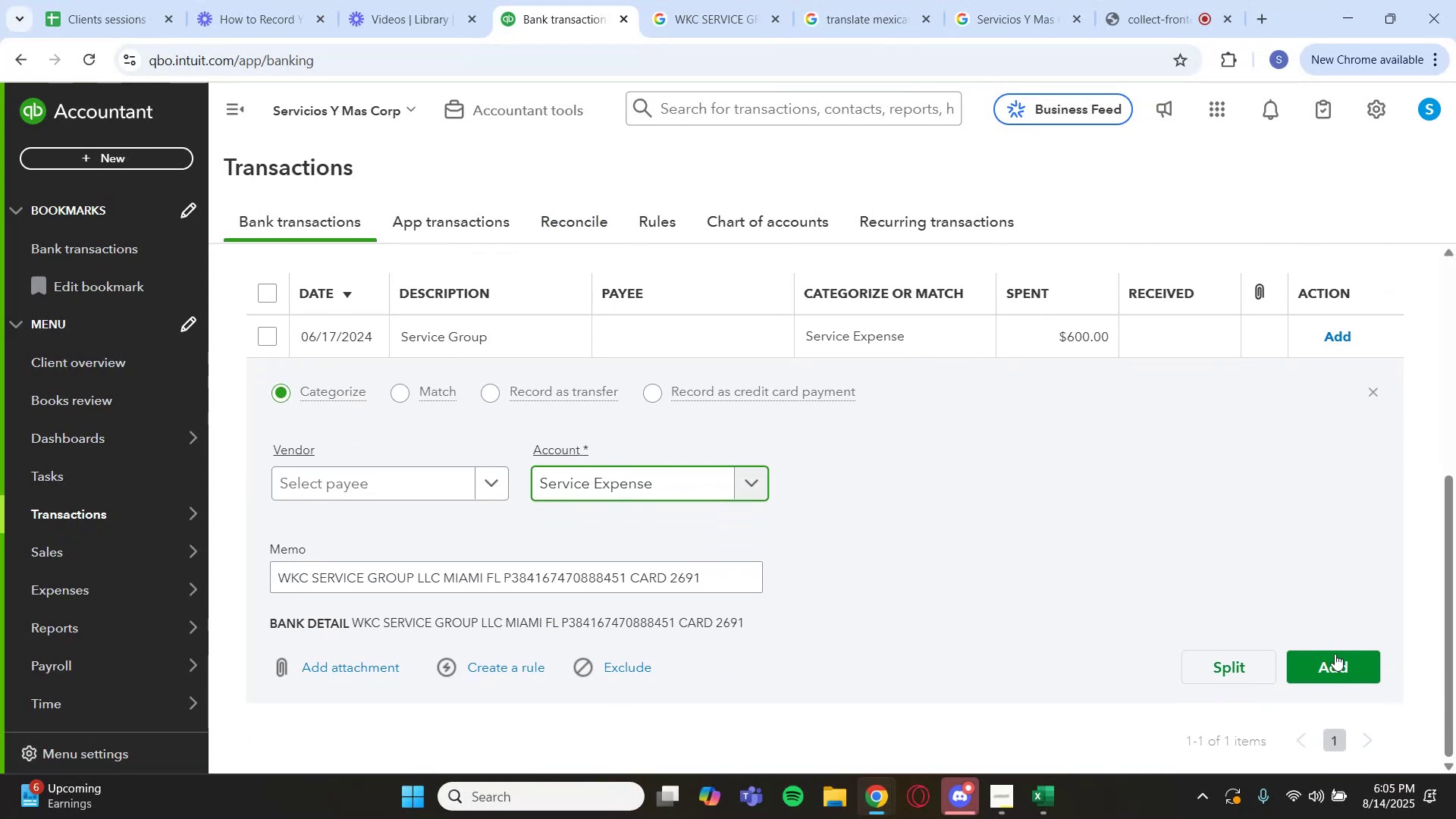 
left_click([1340, 661])
 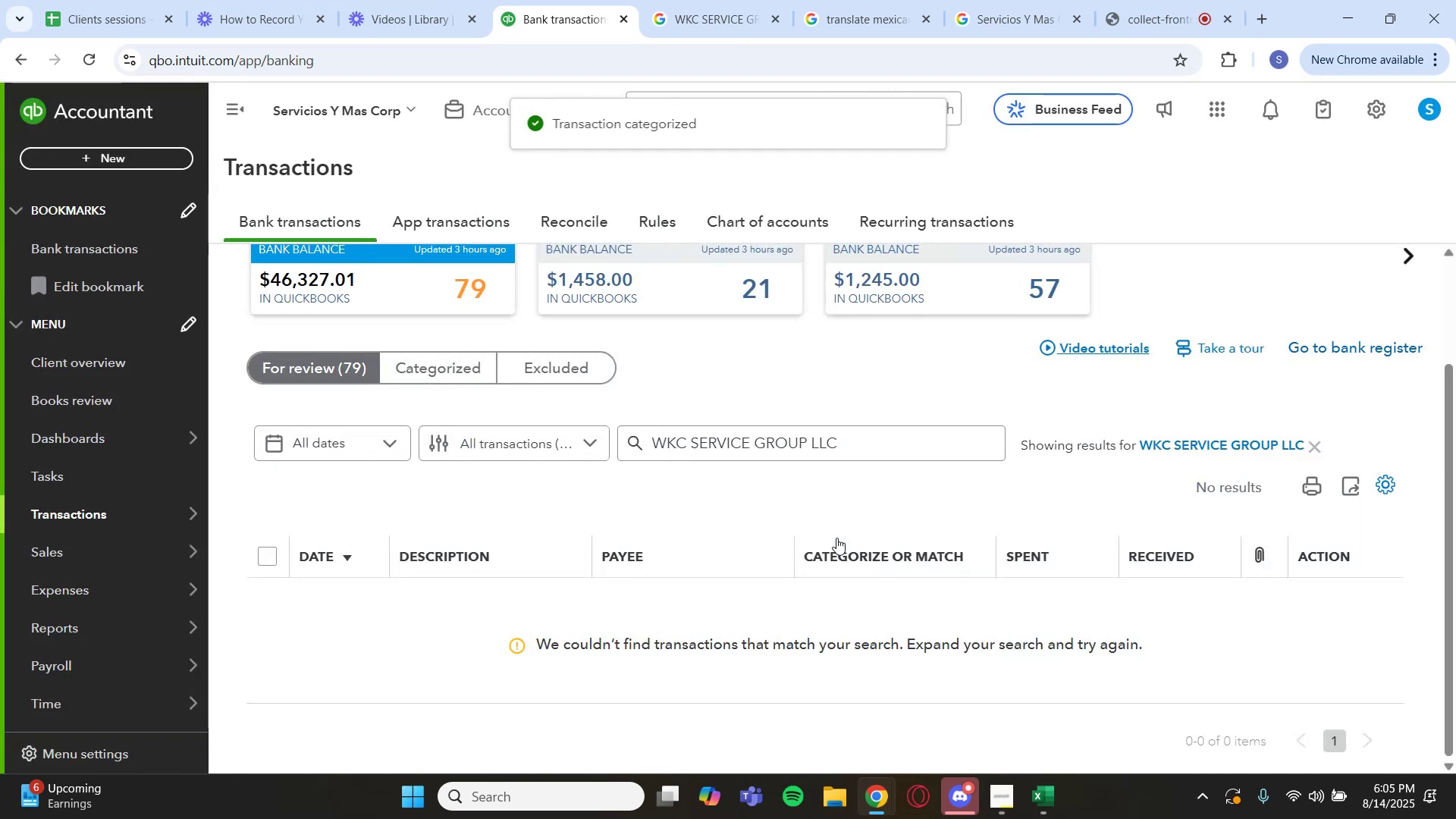 
wait(8.12)
 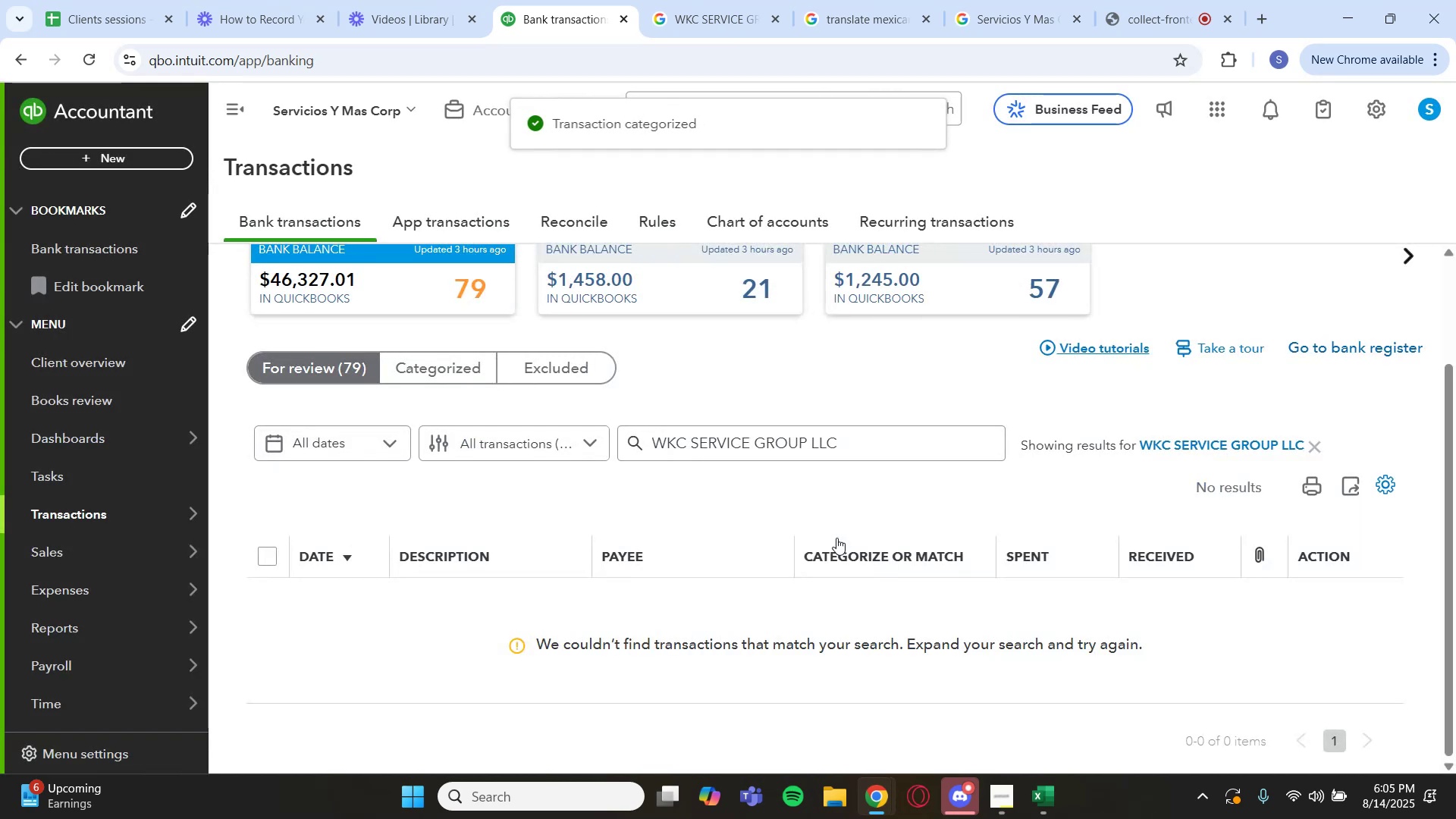 
left_click([1195, 452])
 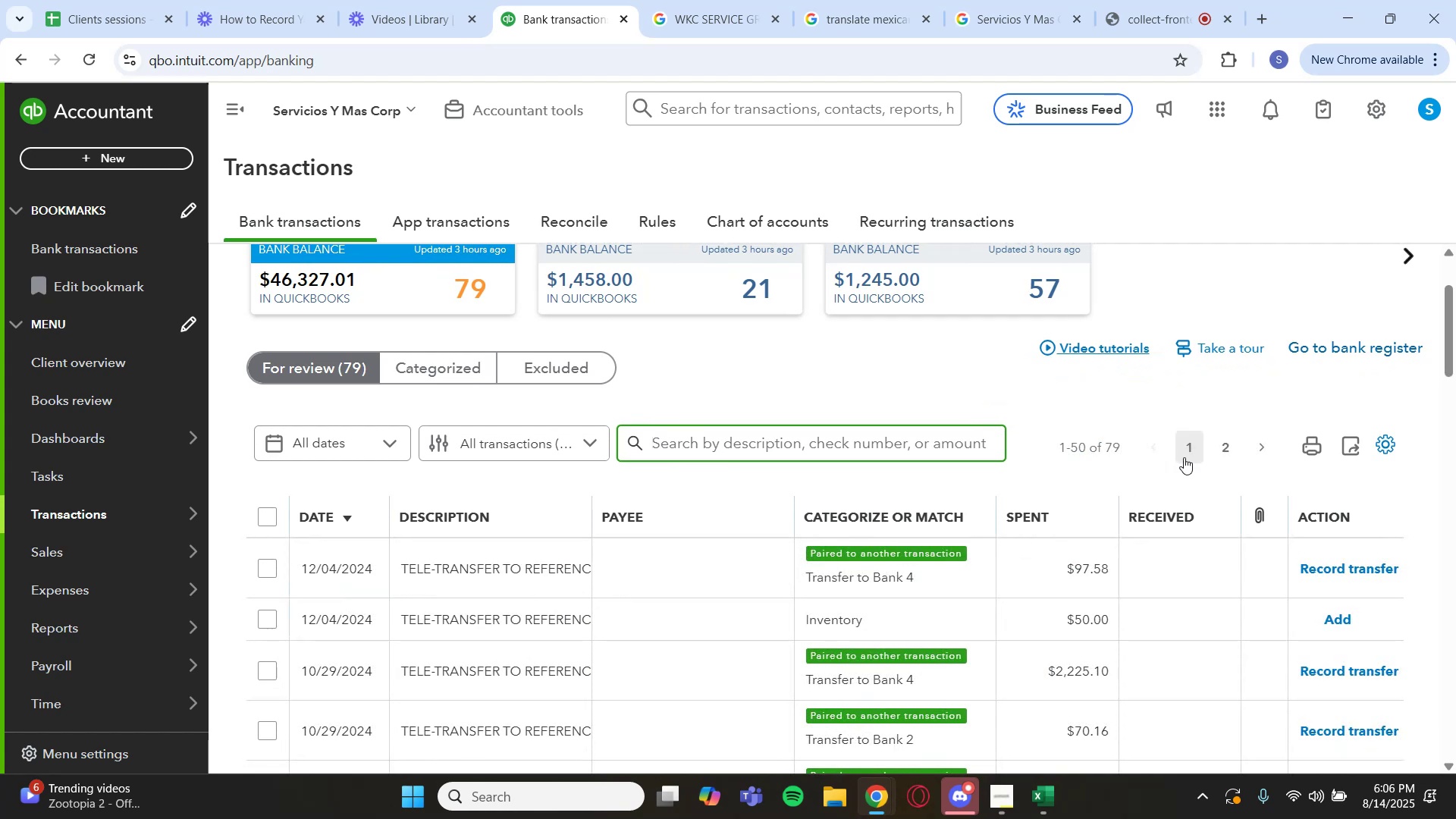 
wait(17.68)
 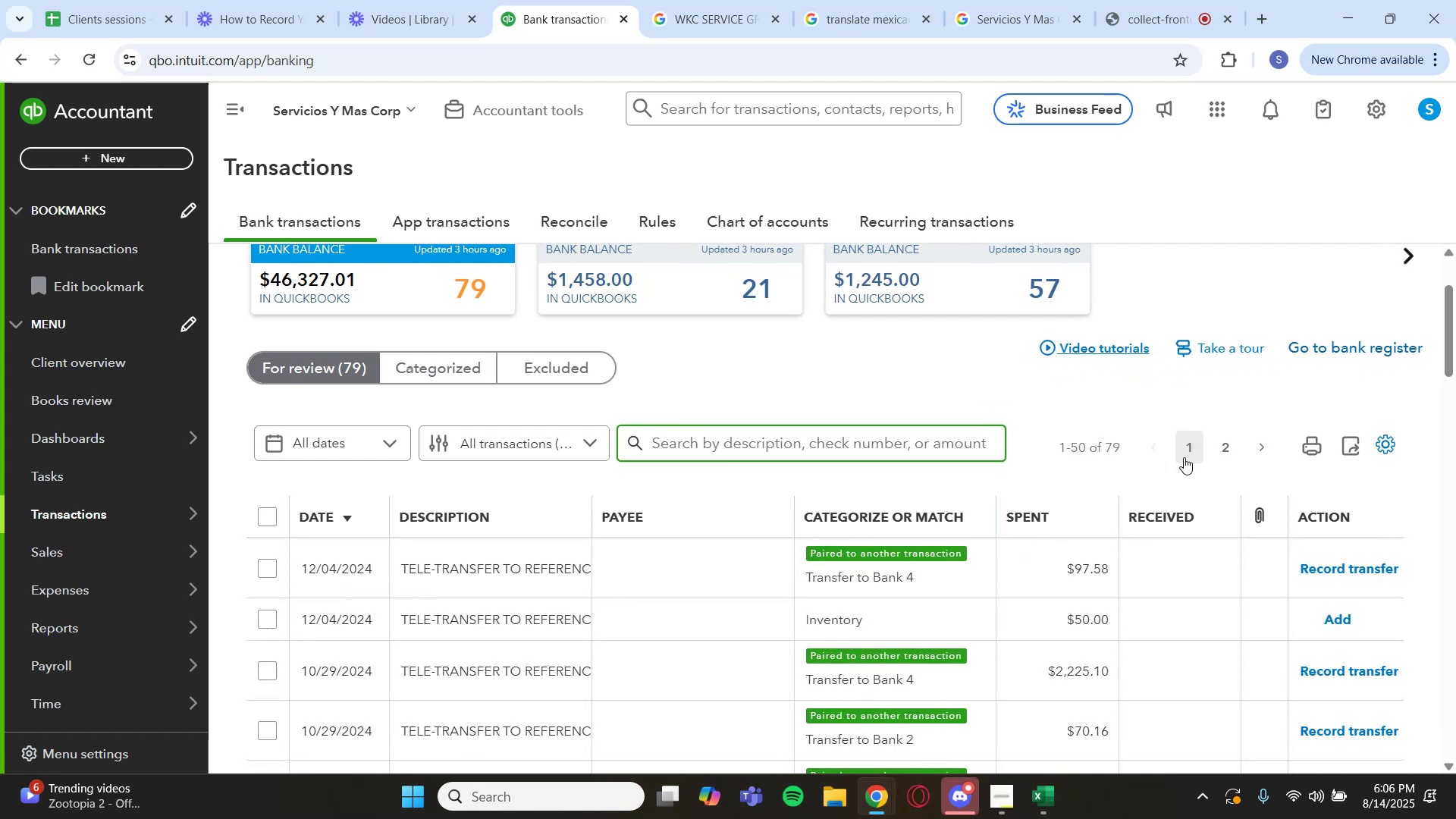 
scroll: coordinate [717, 529], scroll_direction: down, amount: 4.0
 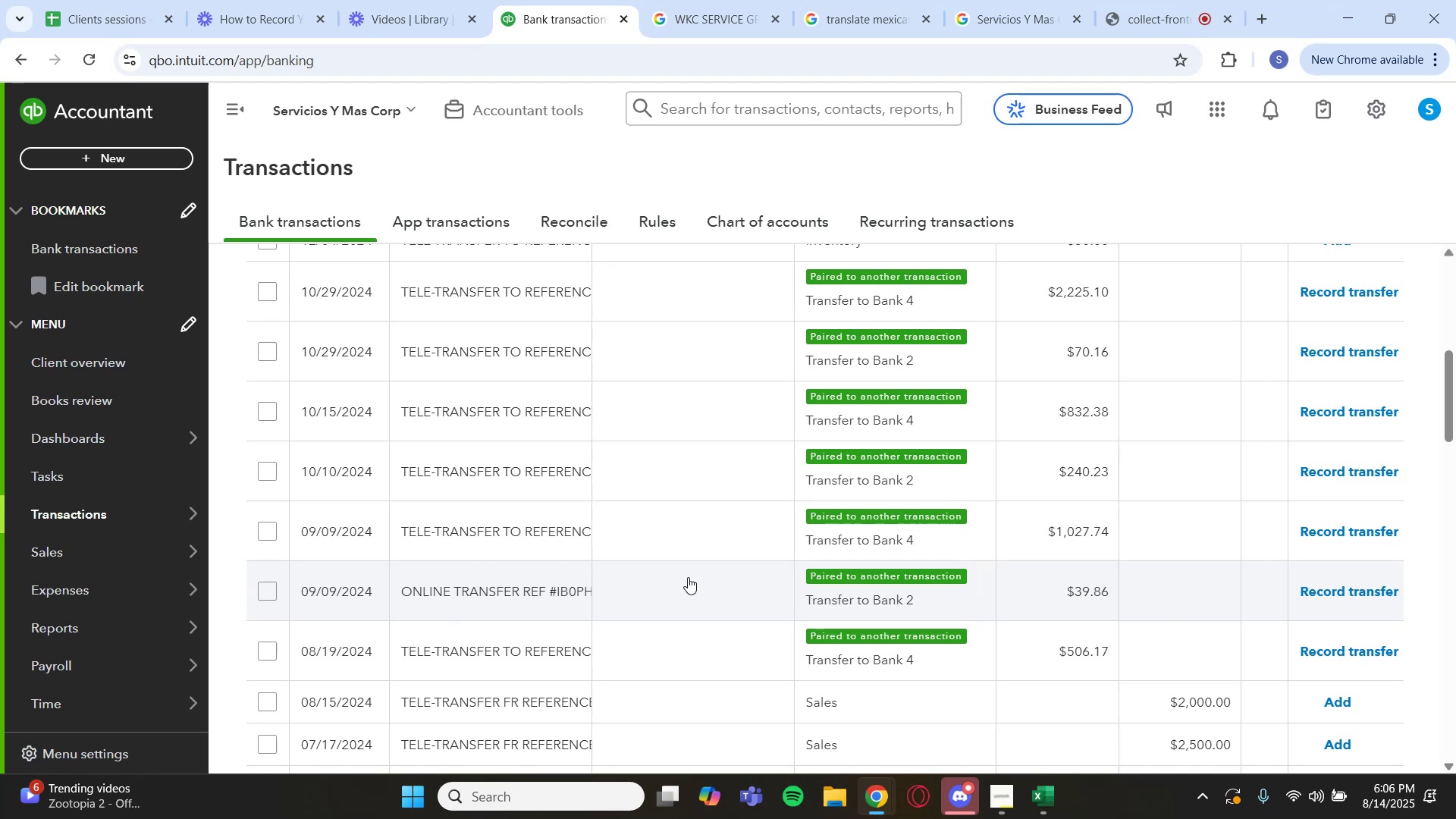 
wait(45.24)
 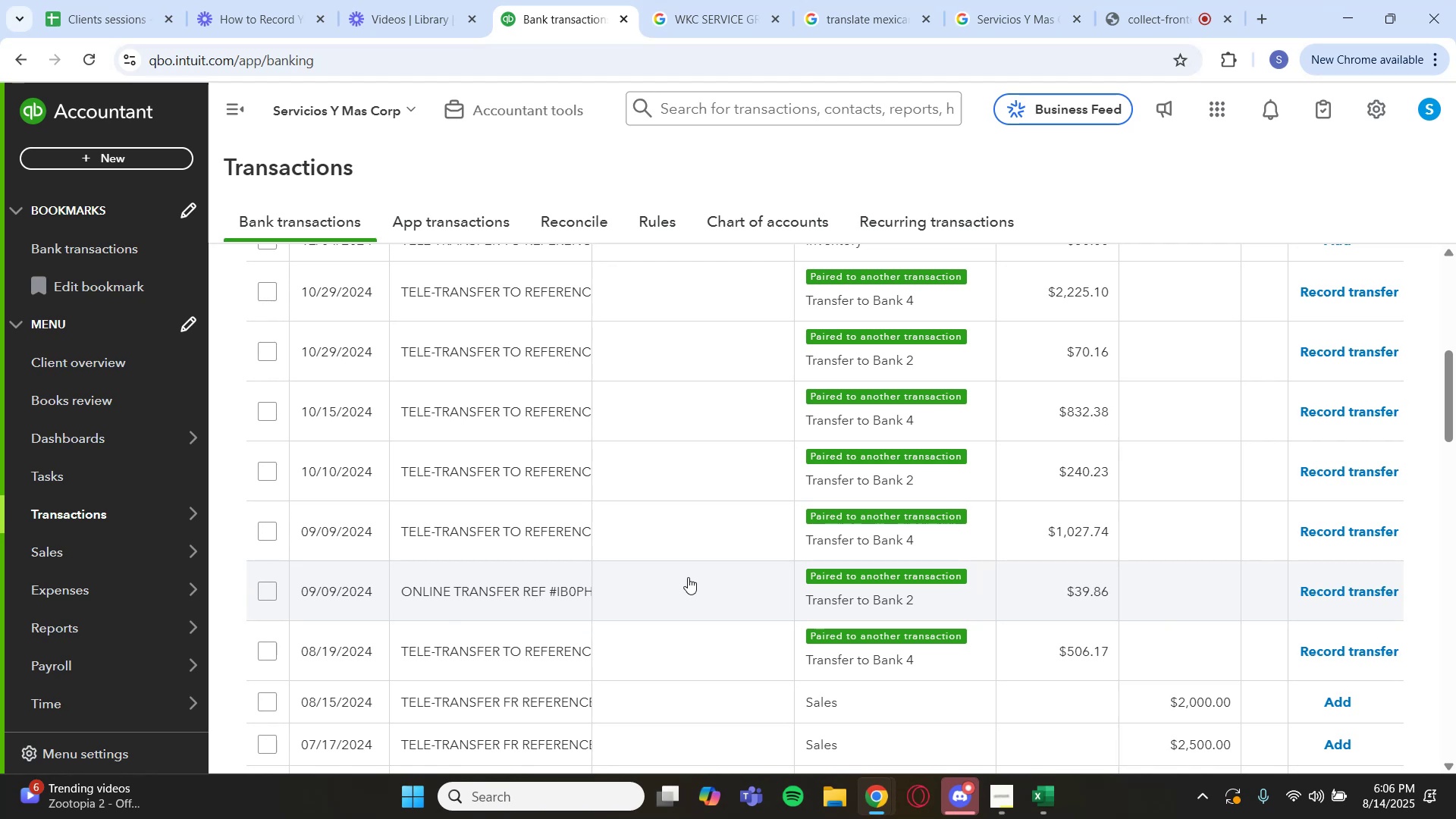 
scroll: coordinate [707, 479], scroll_direction: down, amount: 4.0
 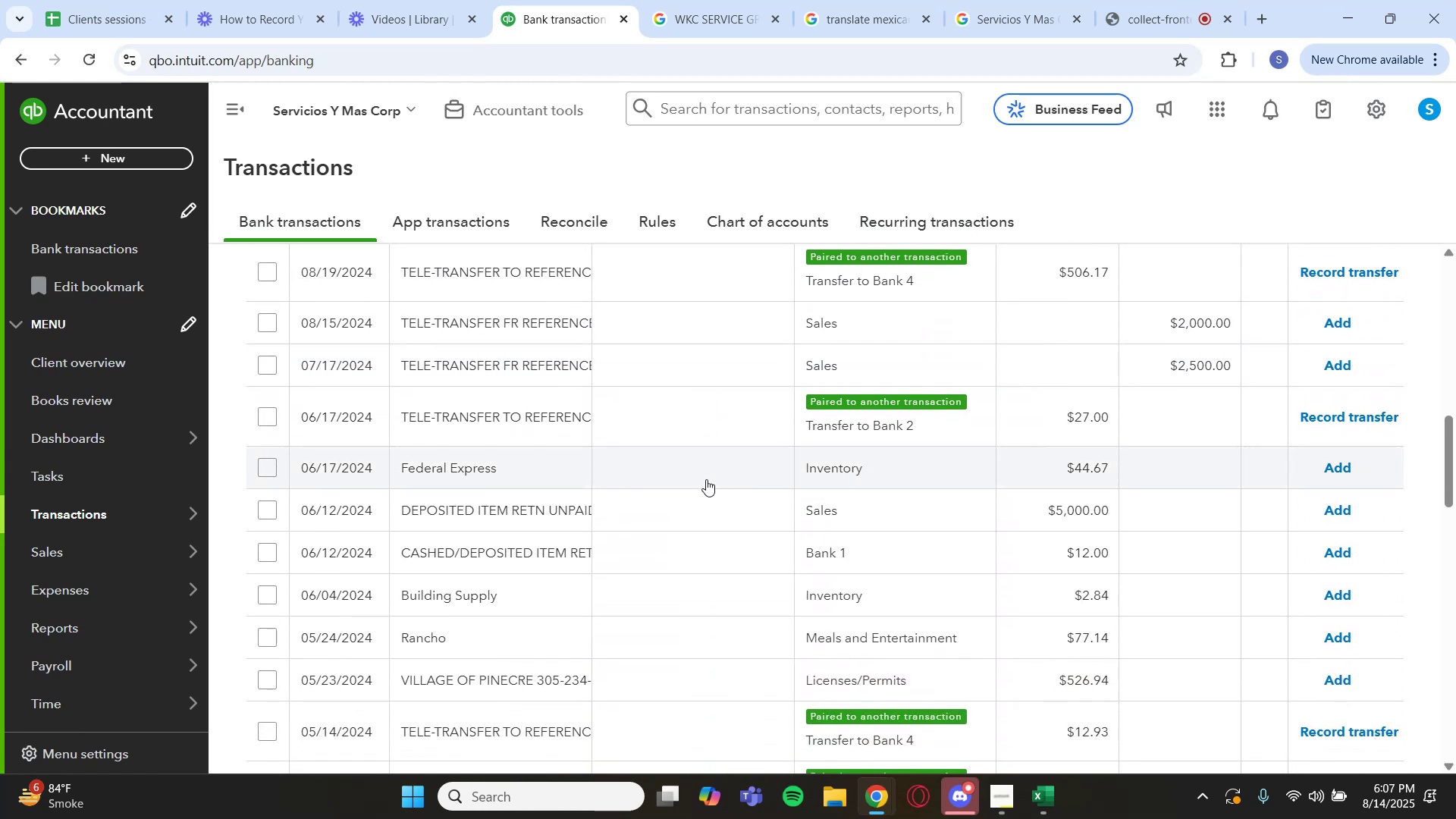 
wait(5.45)
 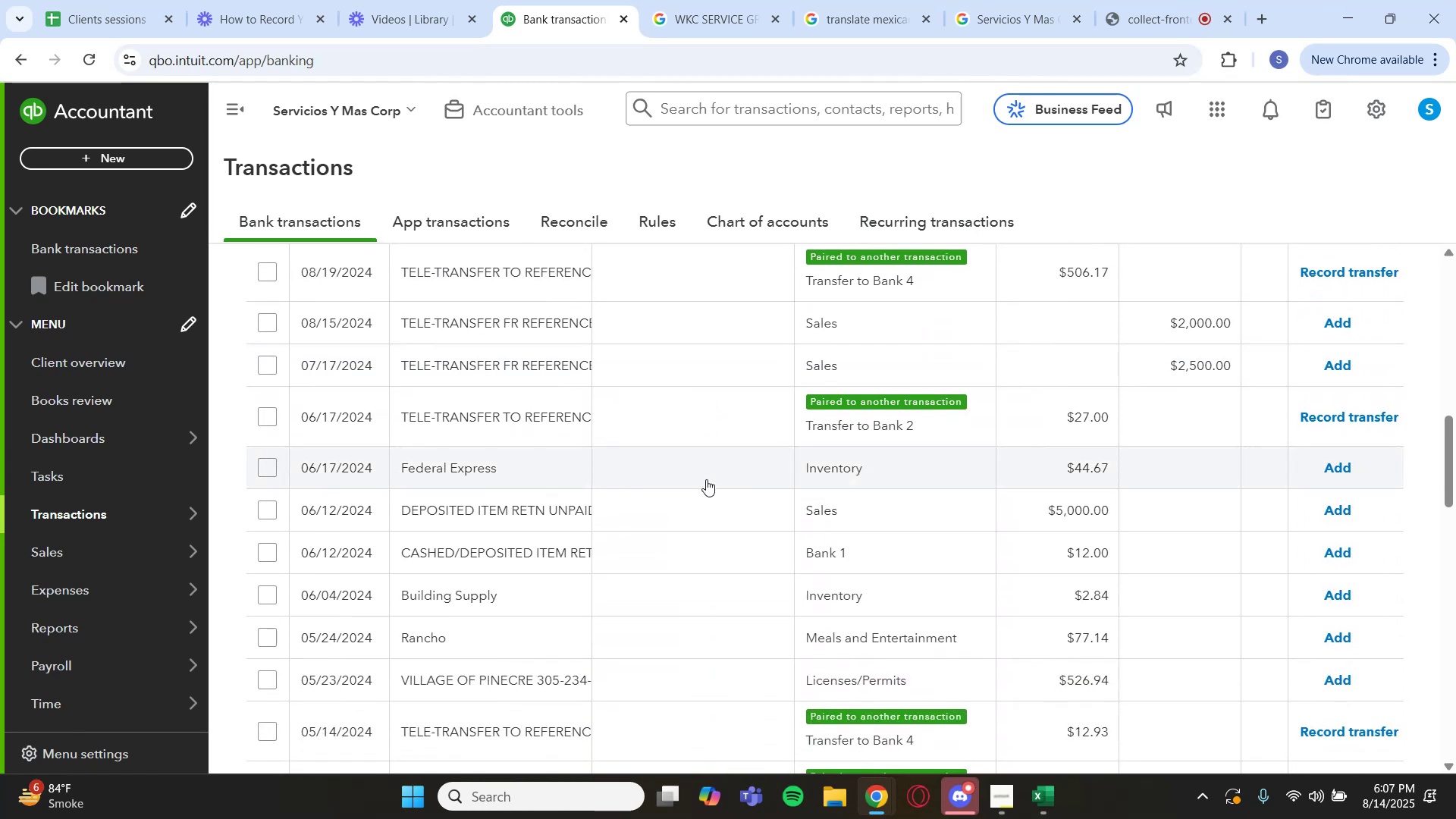 
scroll: coordinate [706, 479], scroll_direction: down, amount: 1.0
 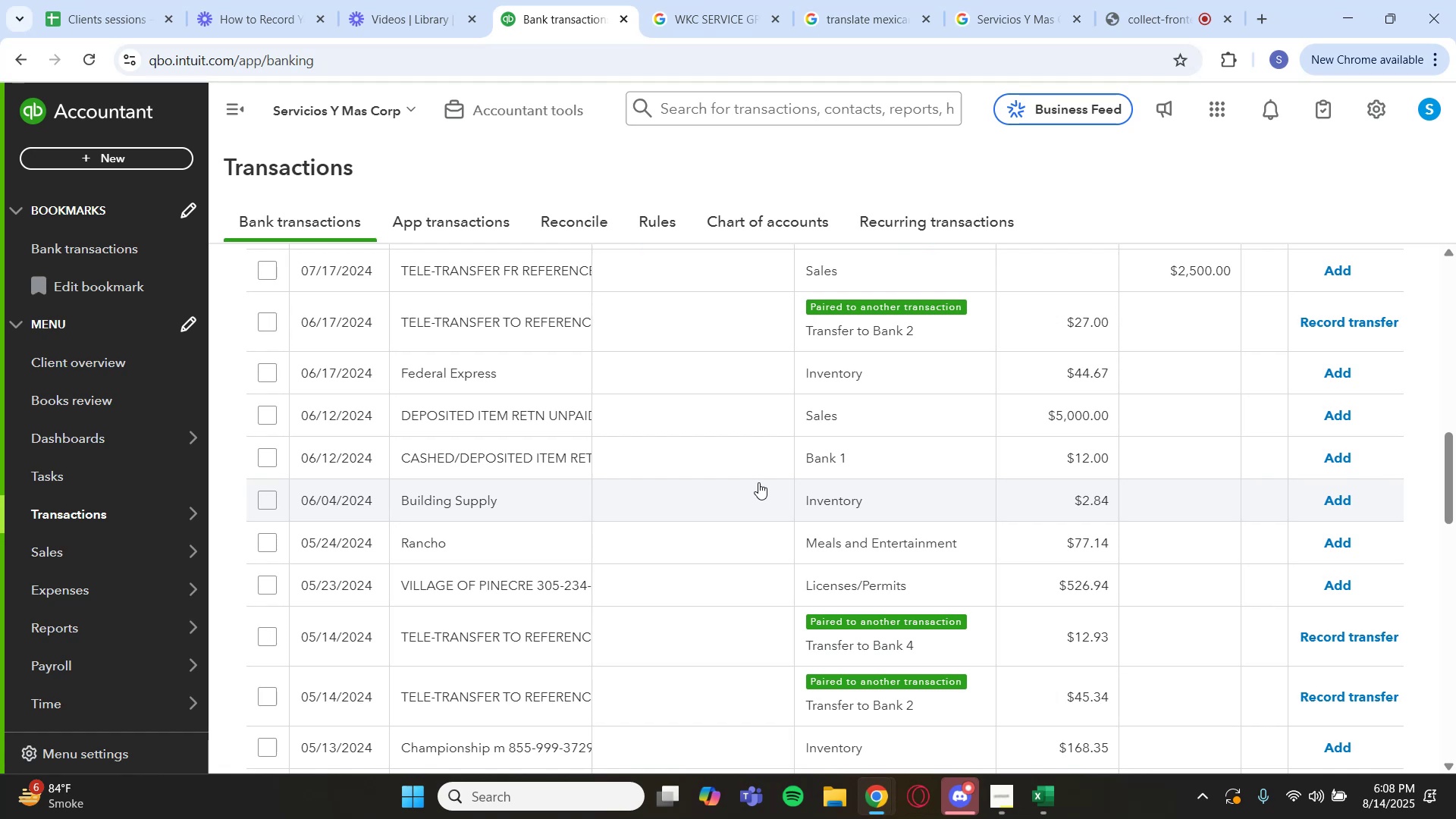 
wait(90.37)
 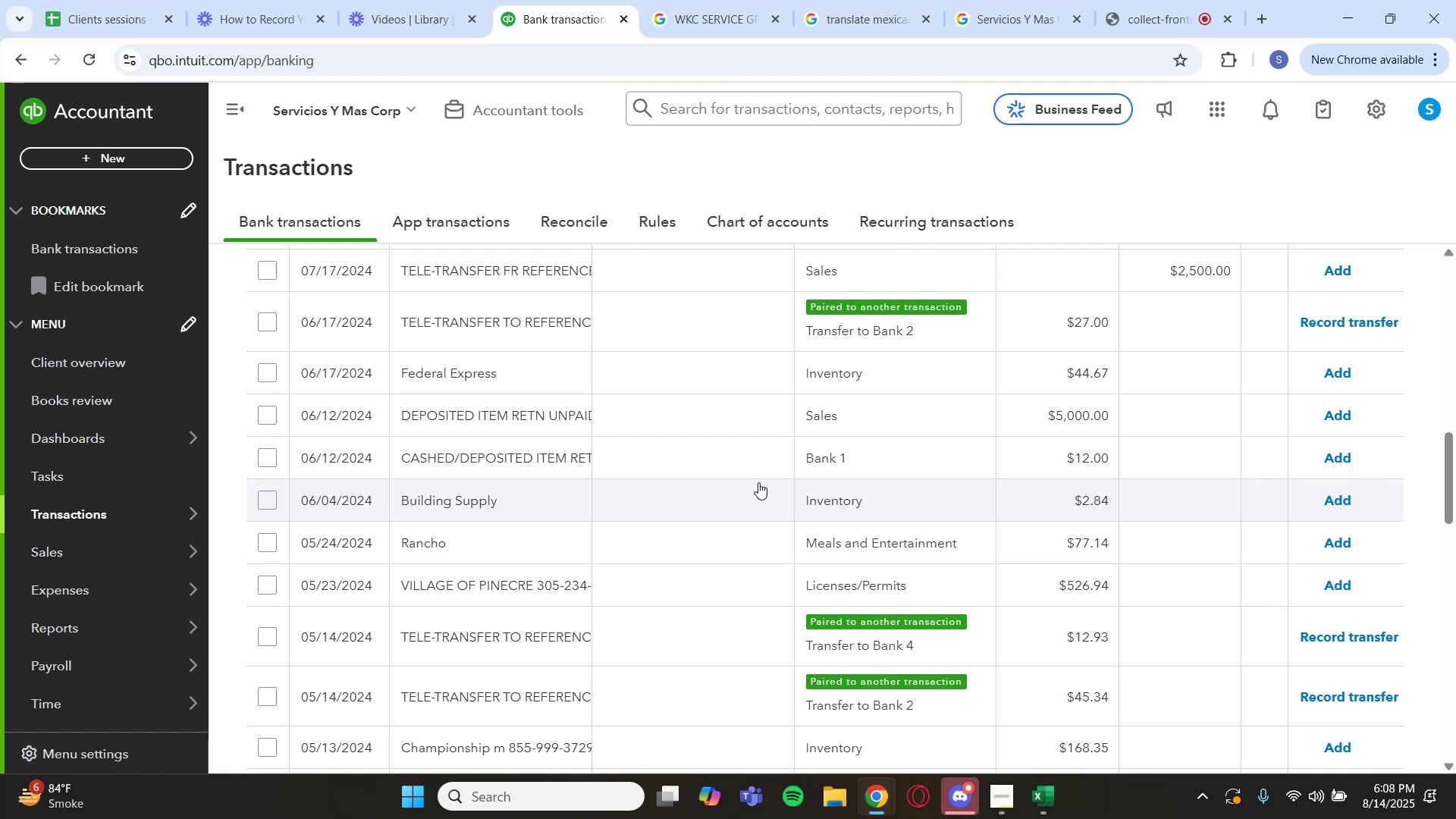 
scroll: coordinate [526, 368], scroll_direction: up, amount: 8.0
 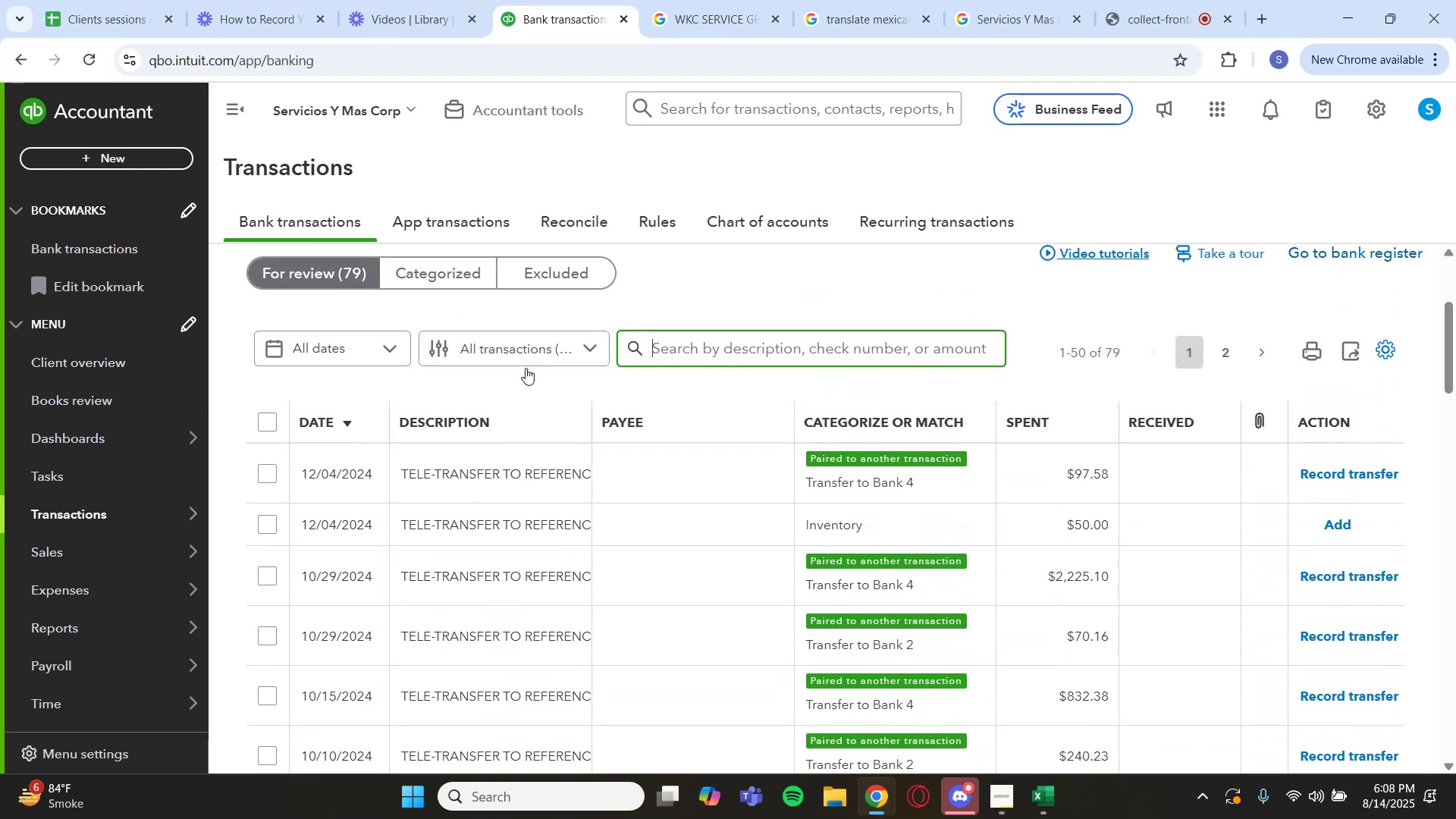 
scroll: coordinate [530, 436], scroll_direction: down, amount: 7.0
 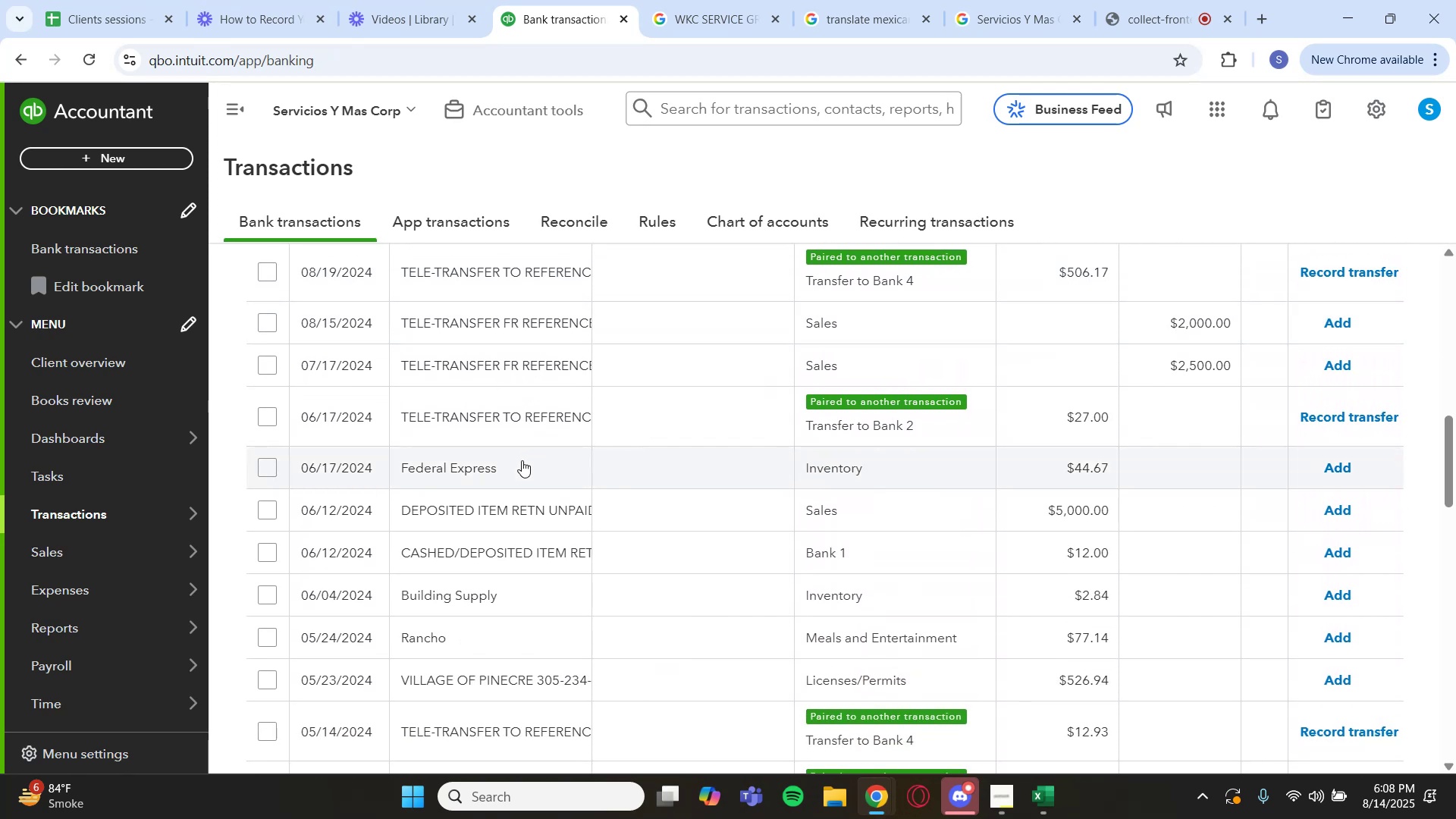 
left_click([521, 460])
 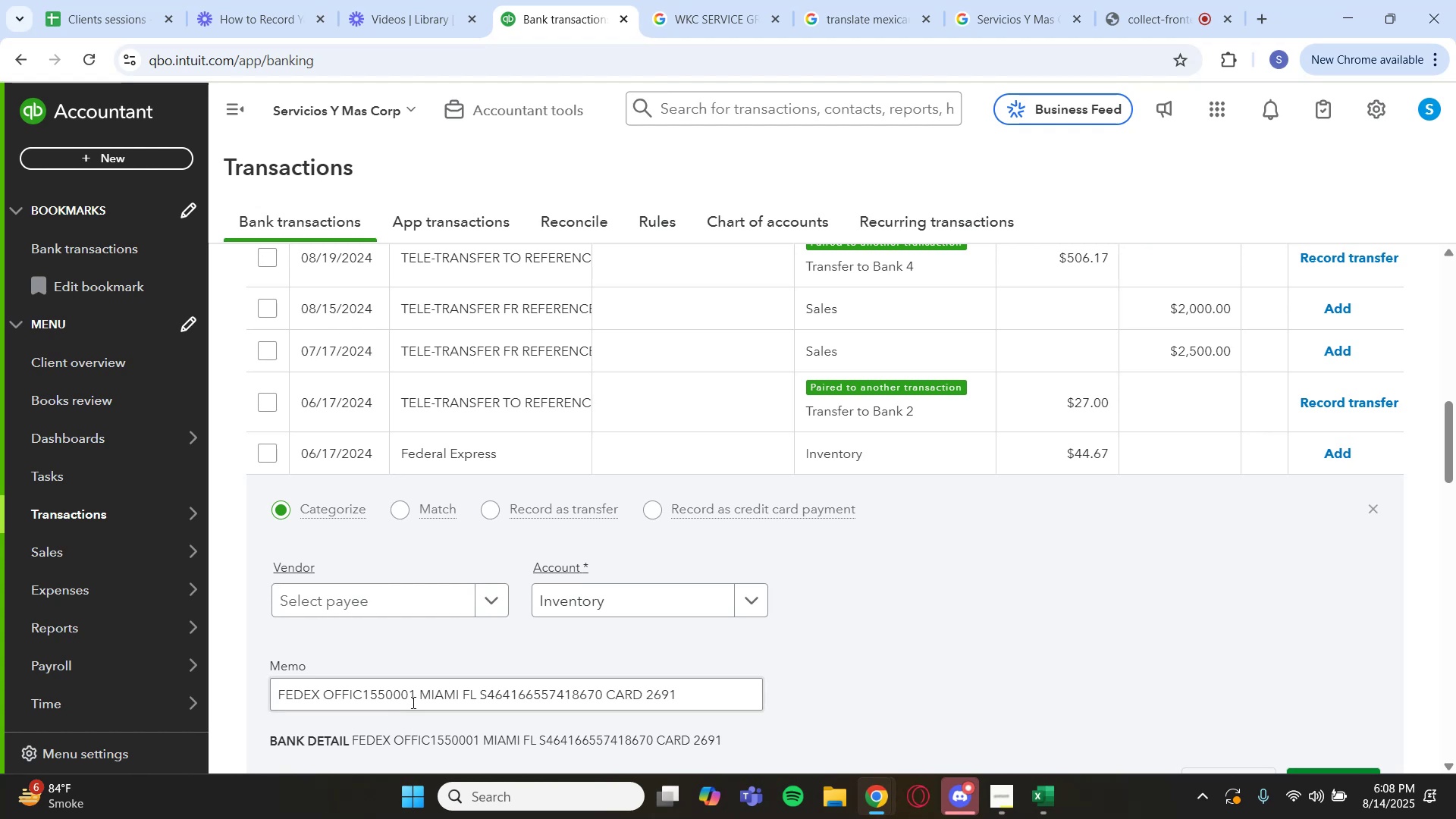 
left_click([623, 607])
 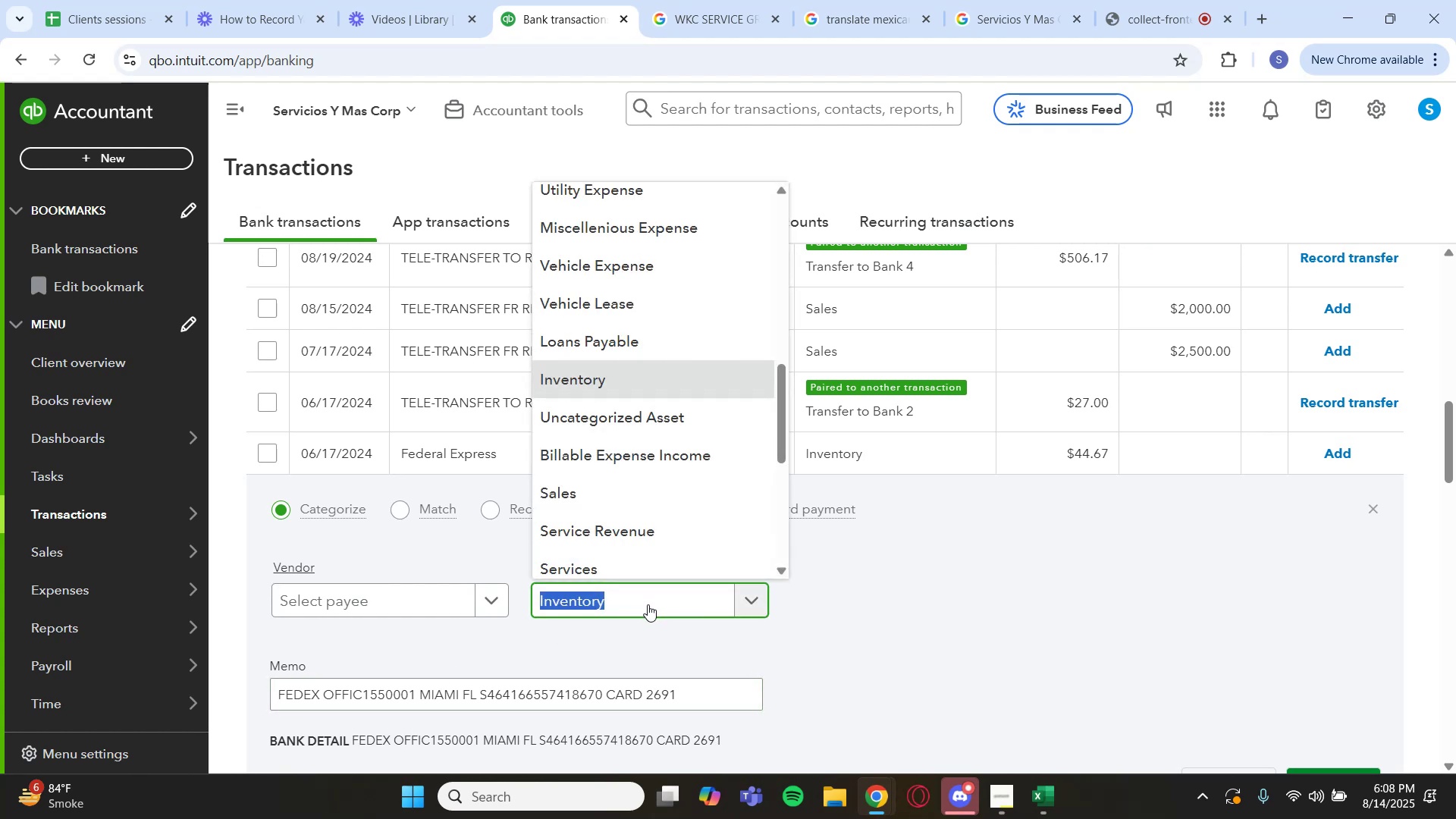 
left_click_drag(start_coordinate=[394, 741], to_coordinate=[353, 745])
 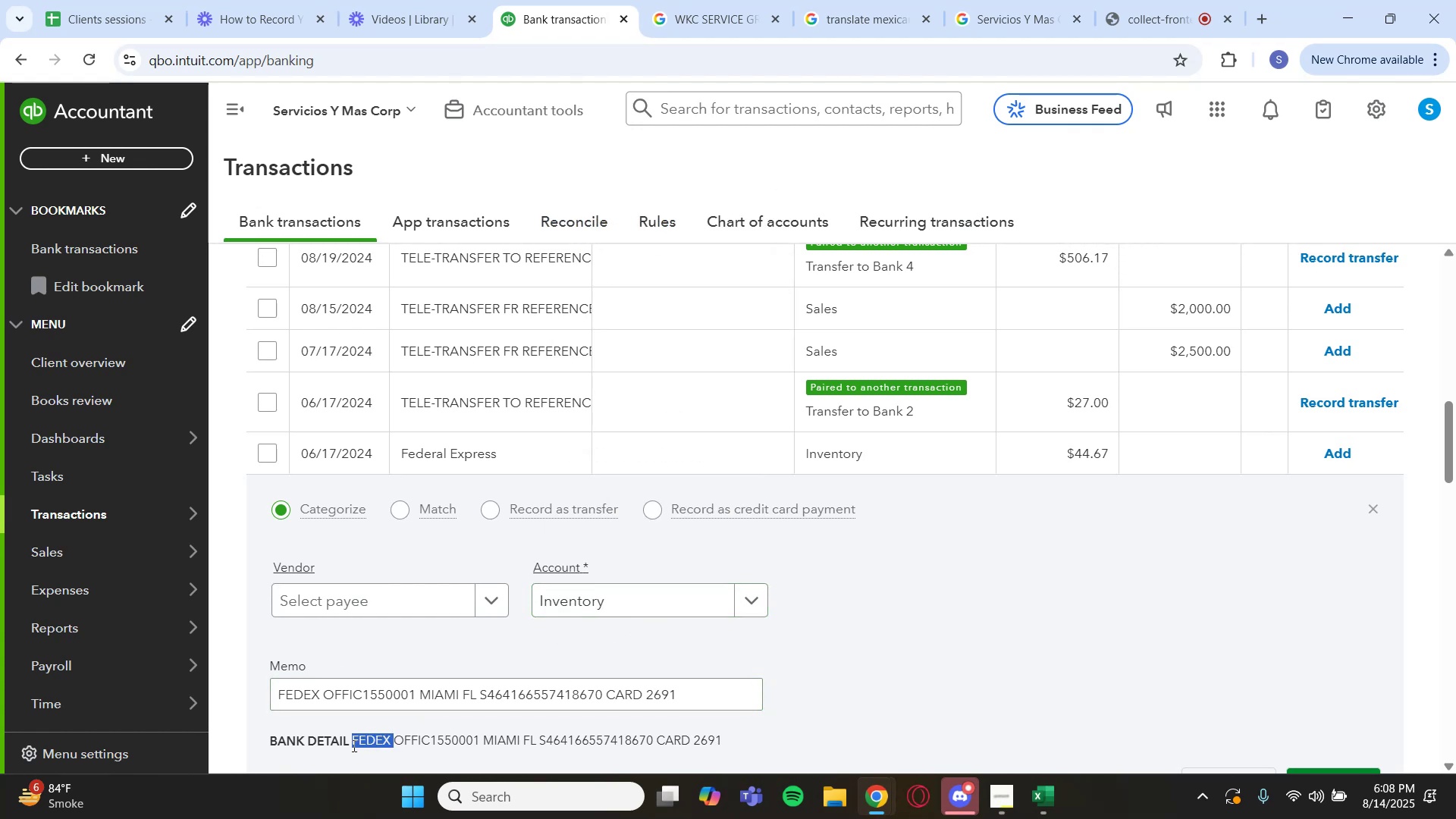 
key(Control+C)
 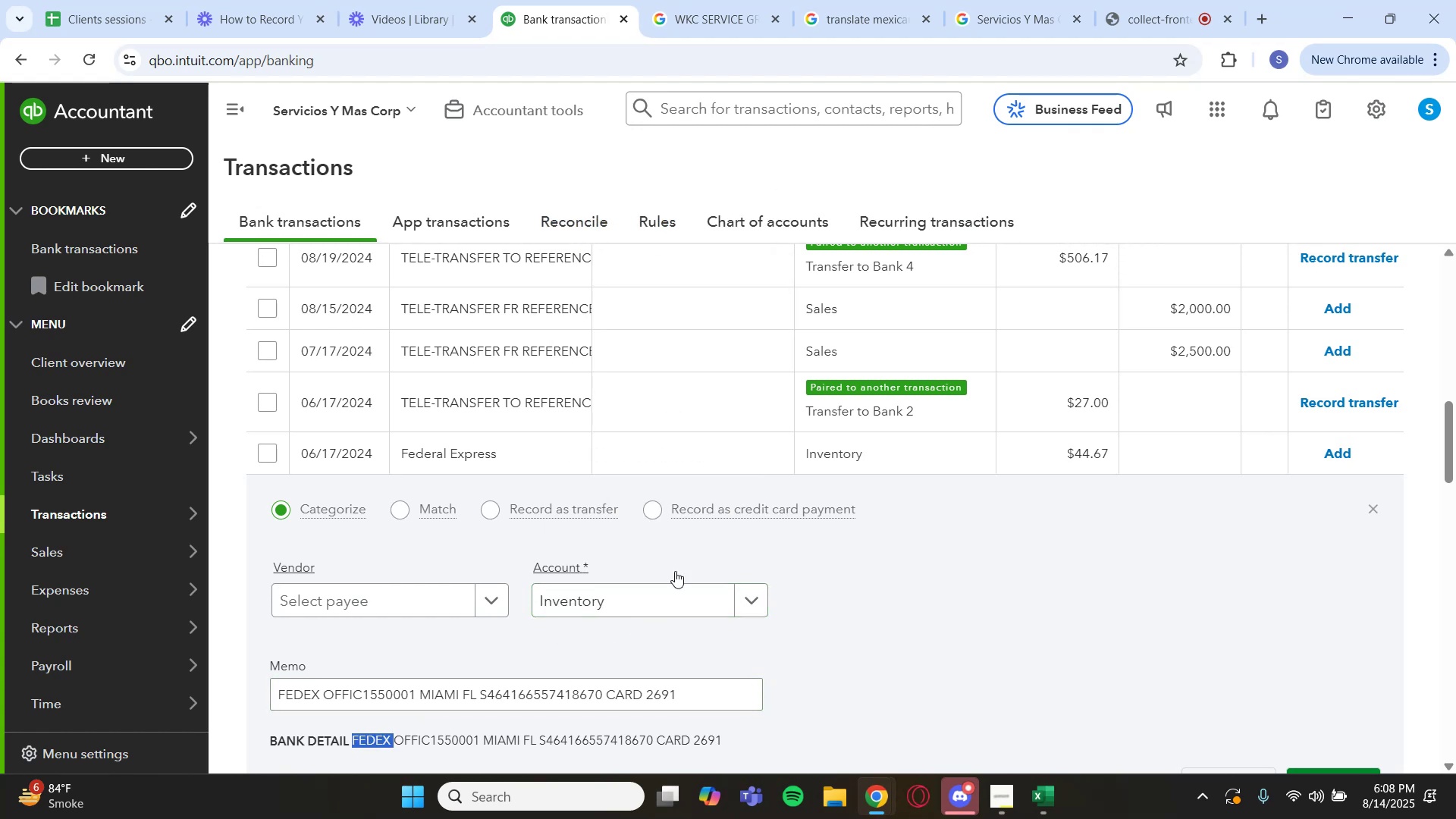 
scroll: coordinate [957, 385], scroll_direction: up, amount: 10.0
 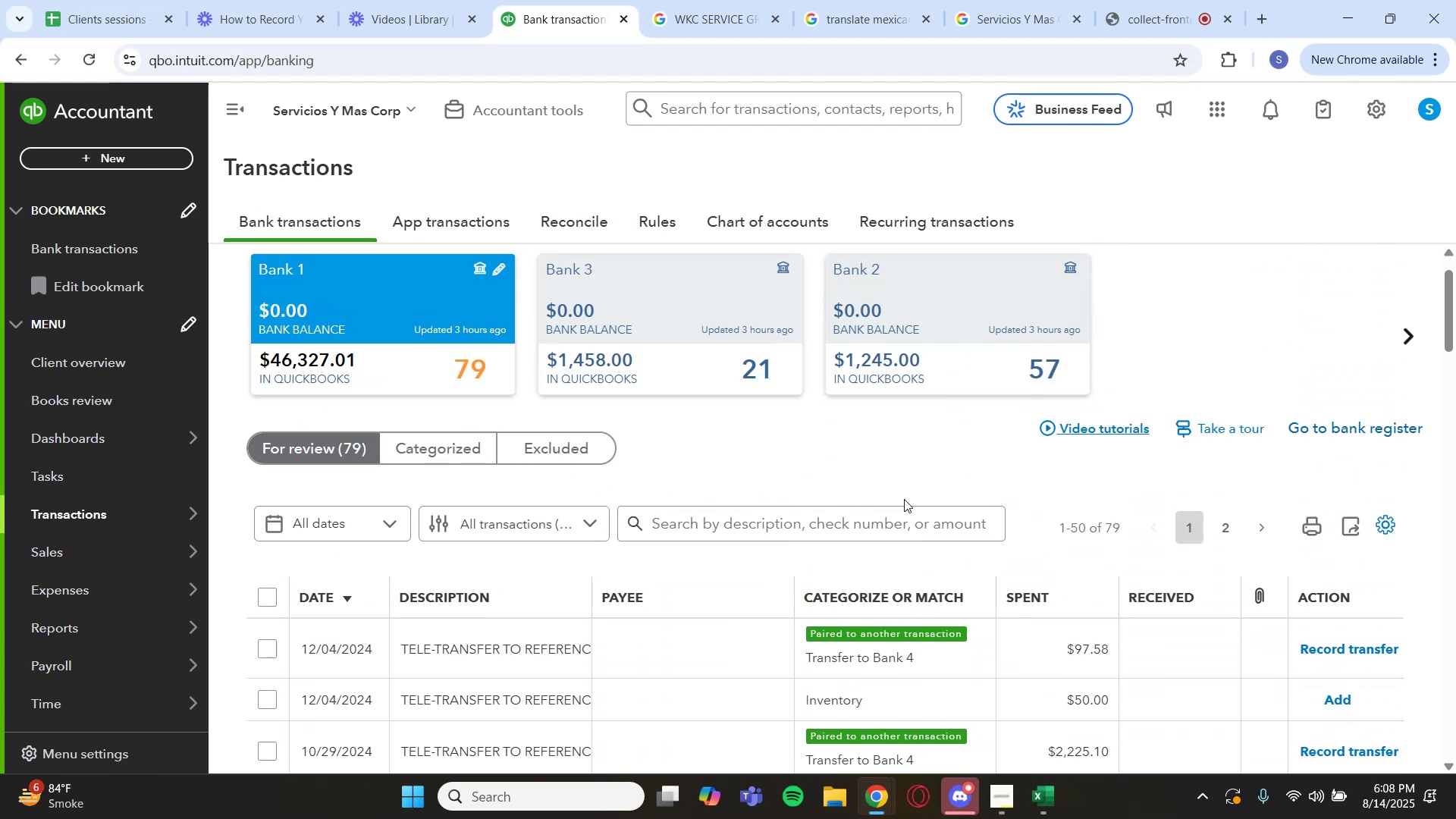 
left_click([889, 541])
 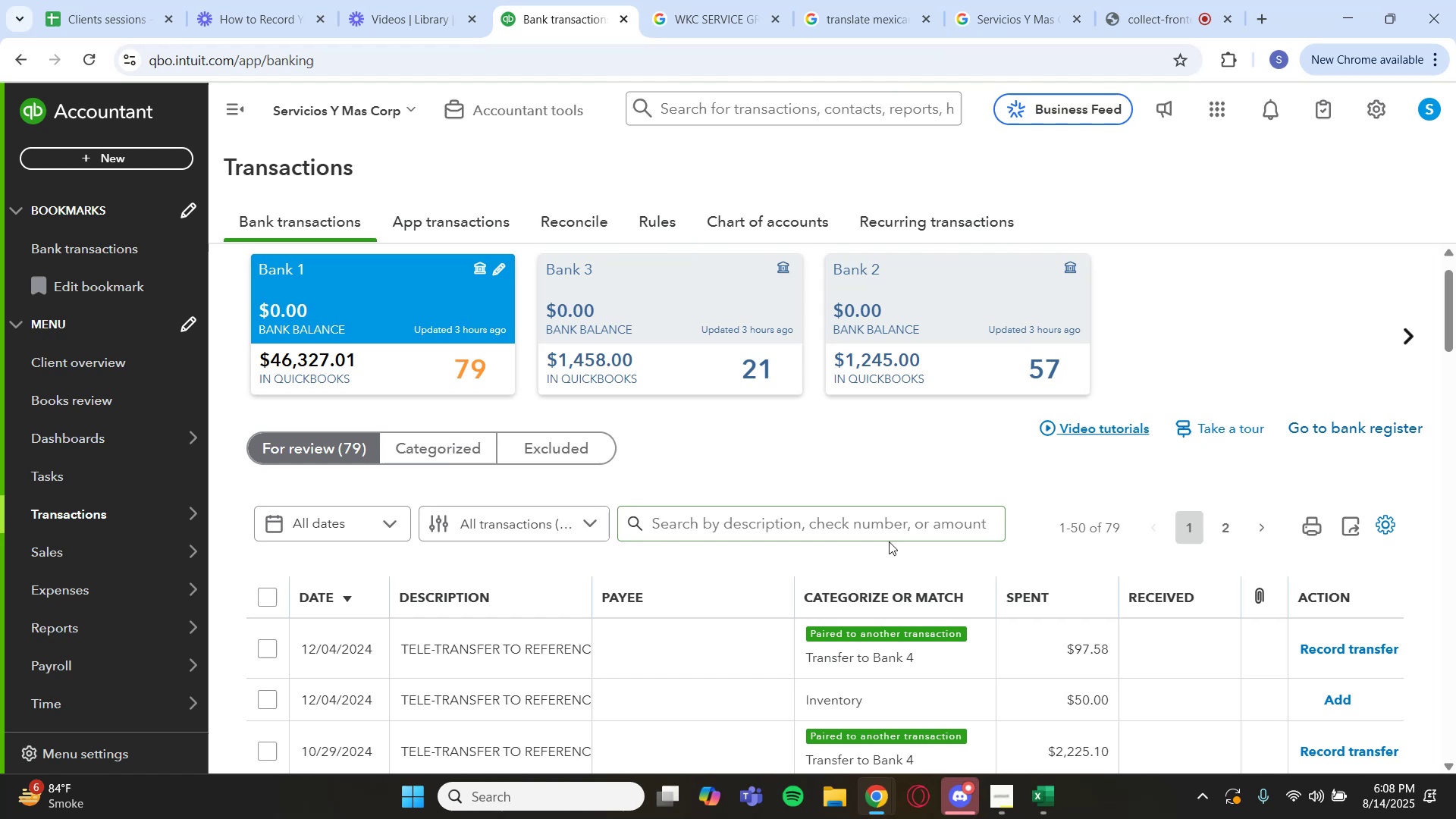 
hold_key(key=ControlLeft, duration=0.35)
 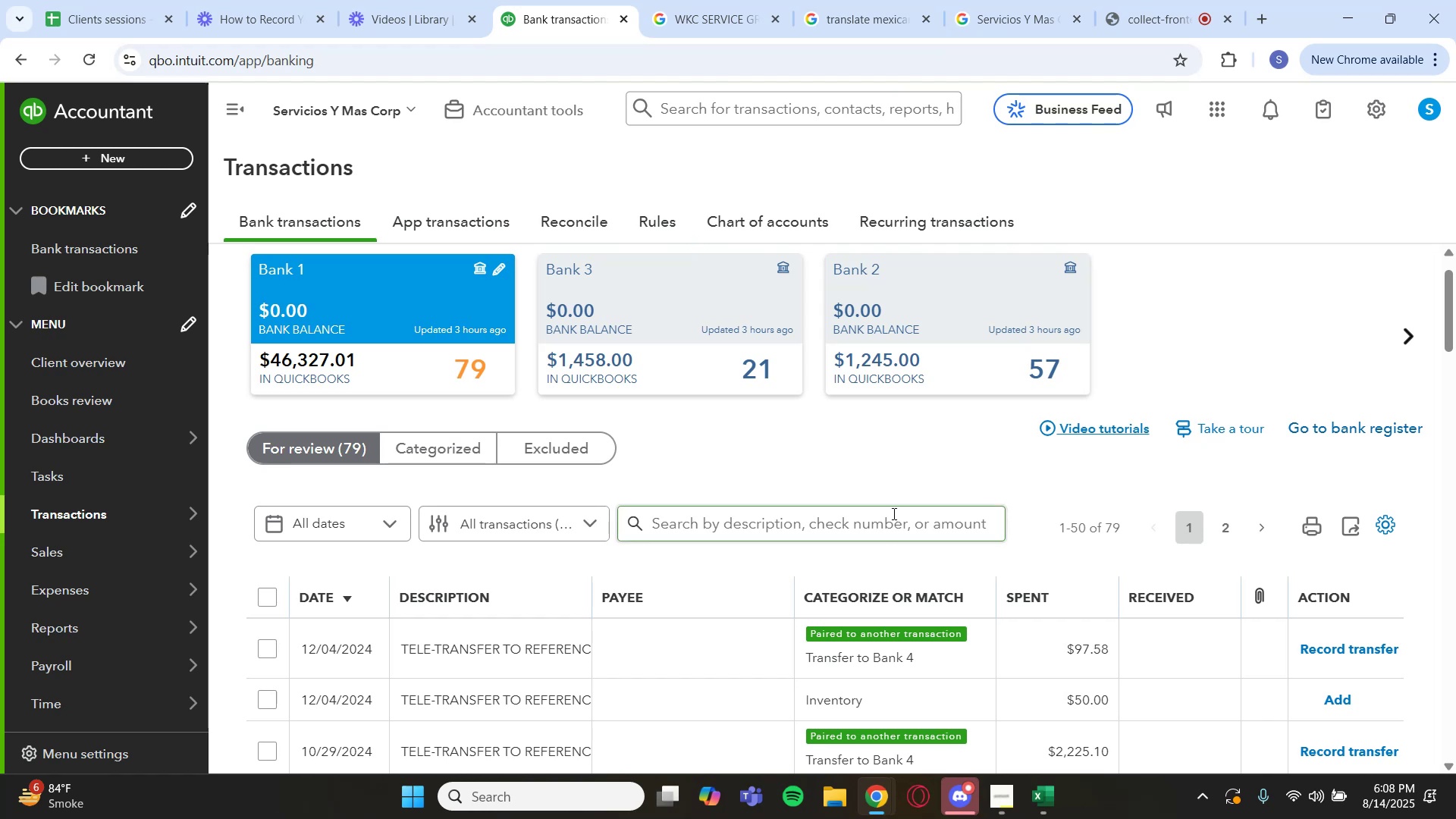 
left_click([893, 513])
 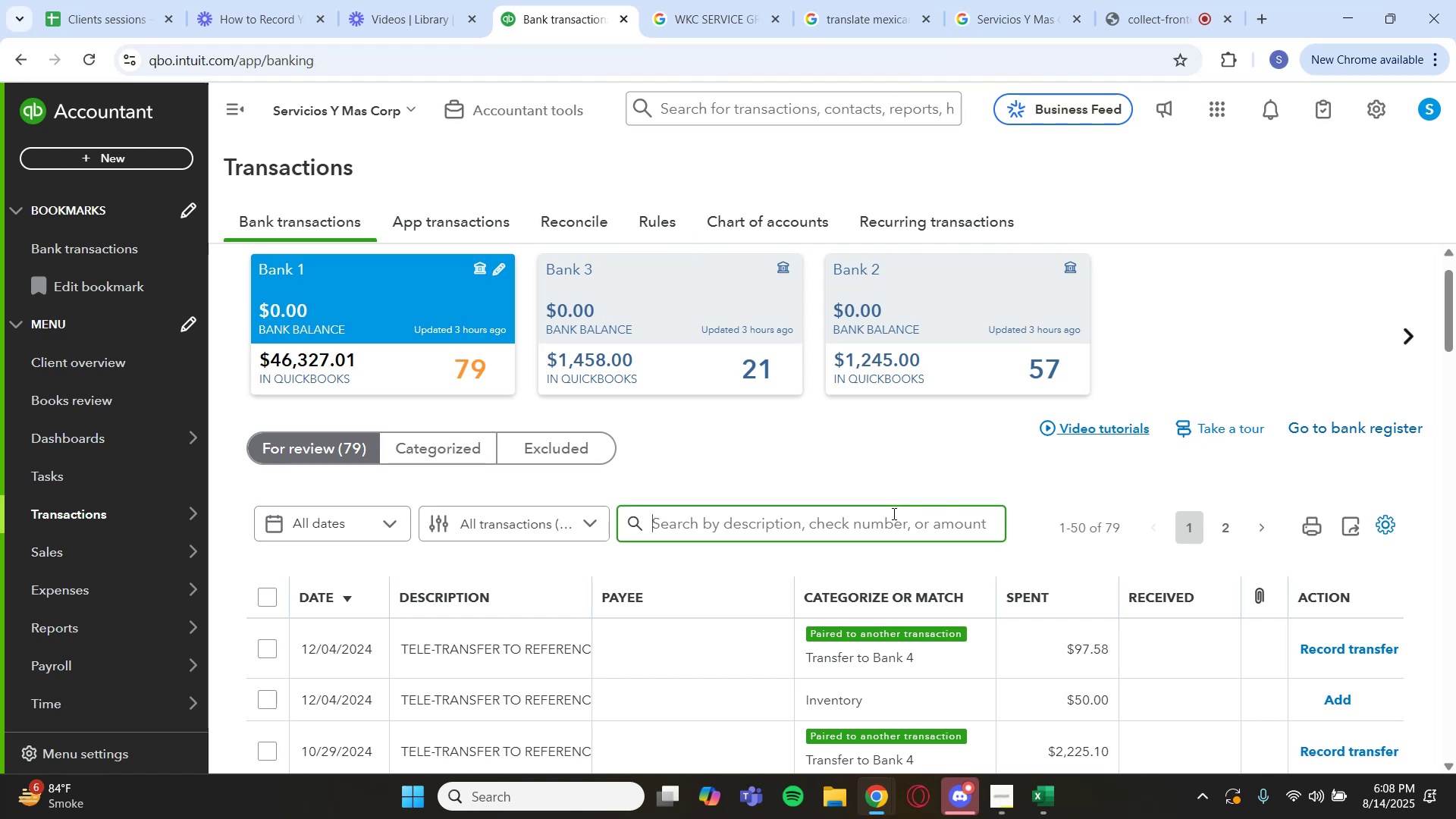 
key(Control+V)
 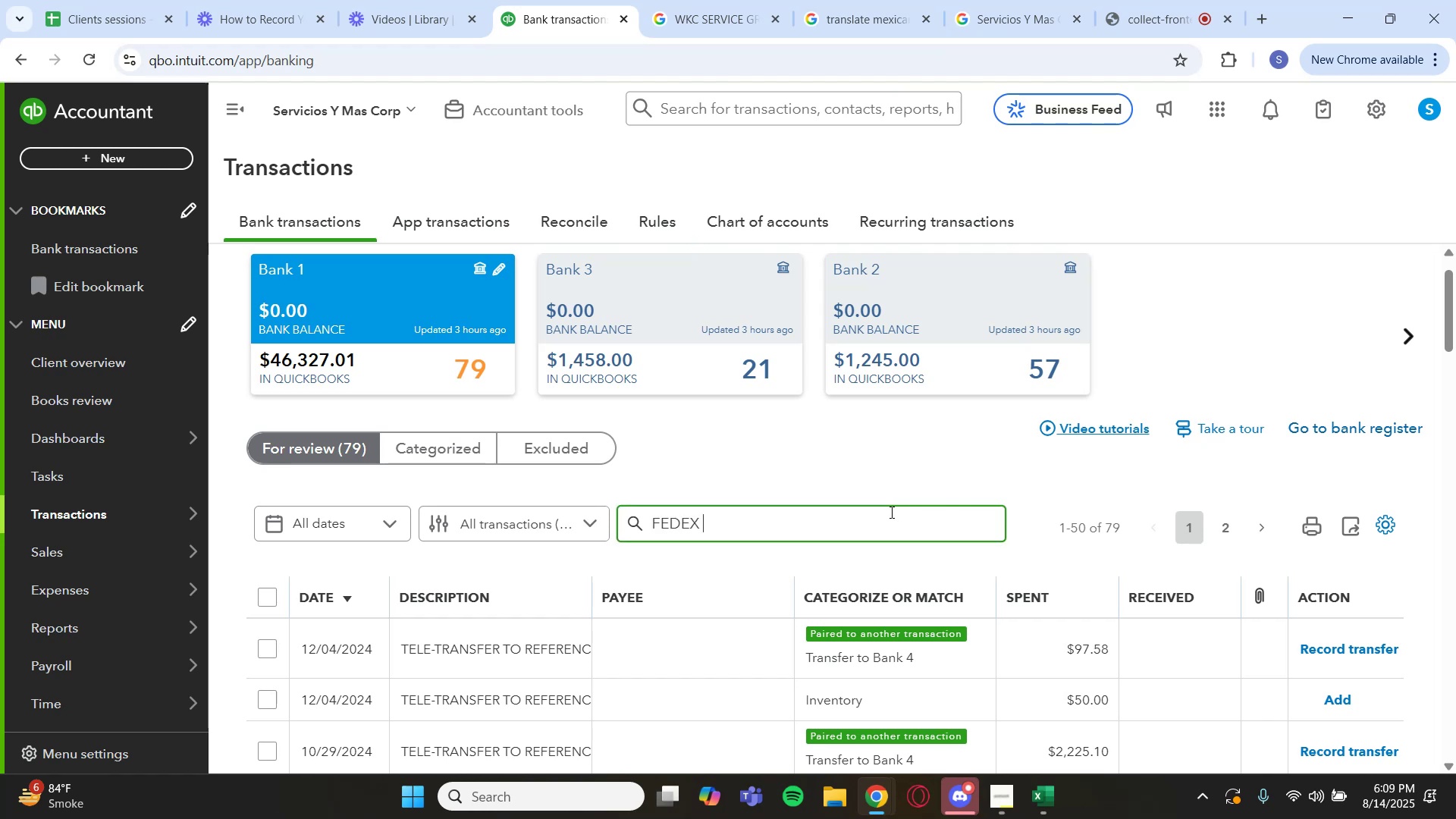 
key(Enter)
 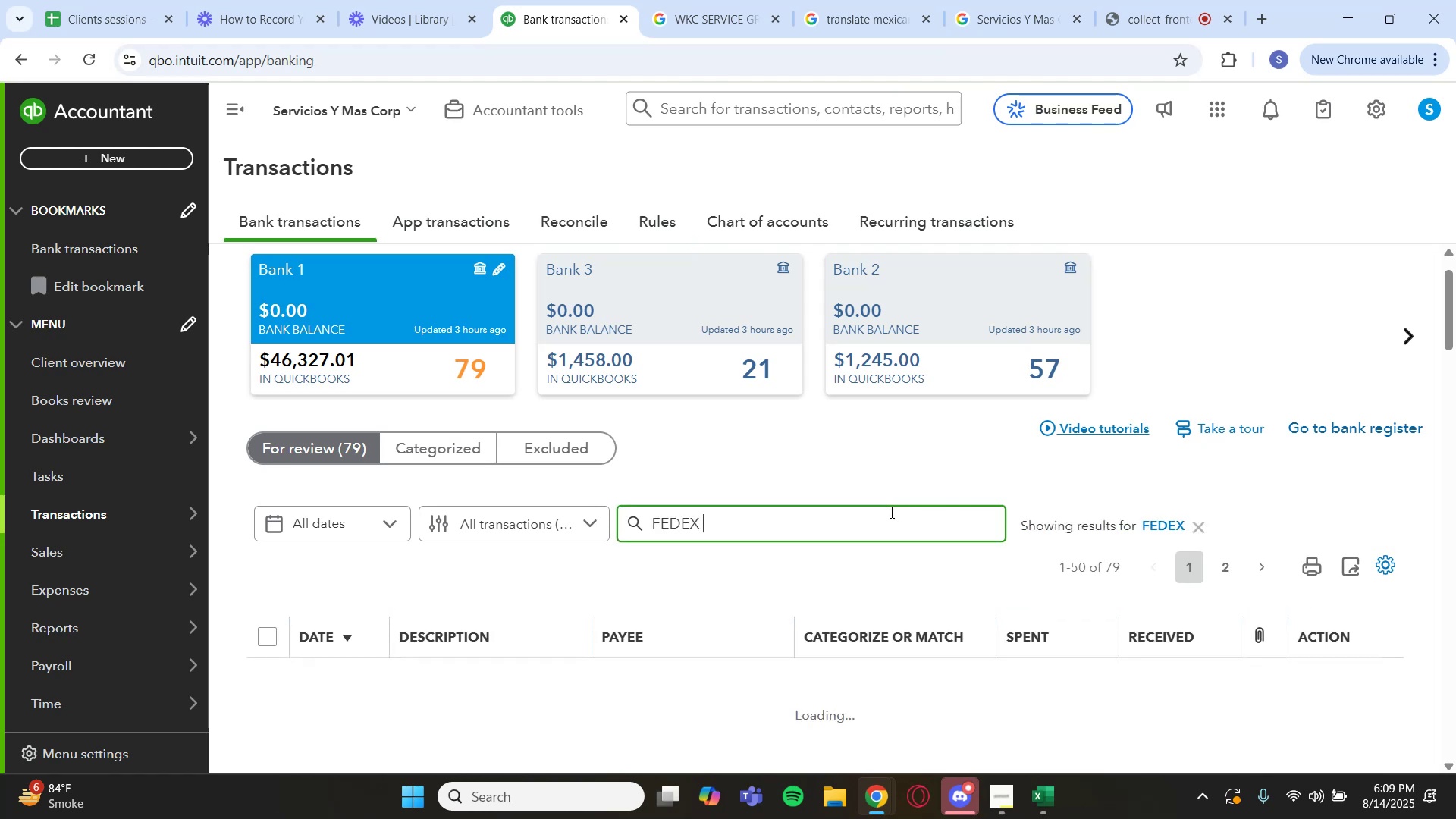 
scroll: coordinate [1146, 553], scroll_direction: down, amount: 5.0
 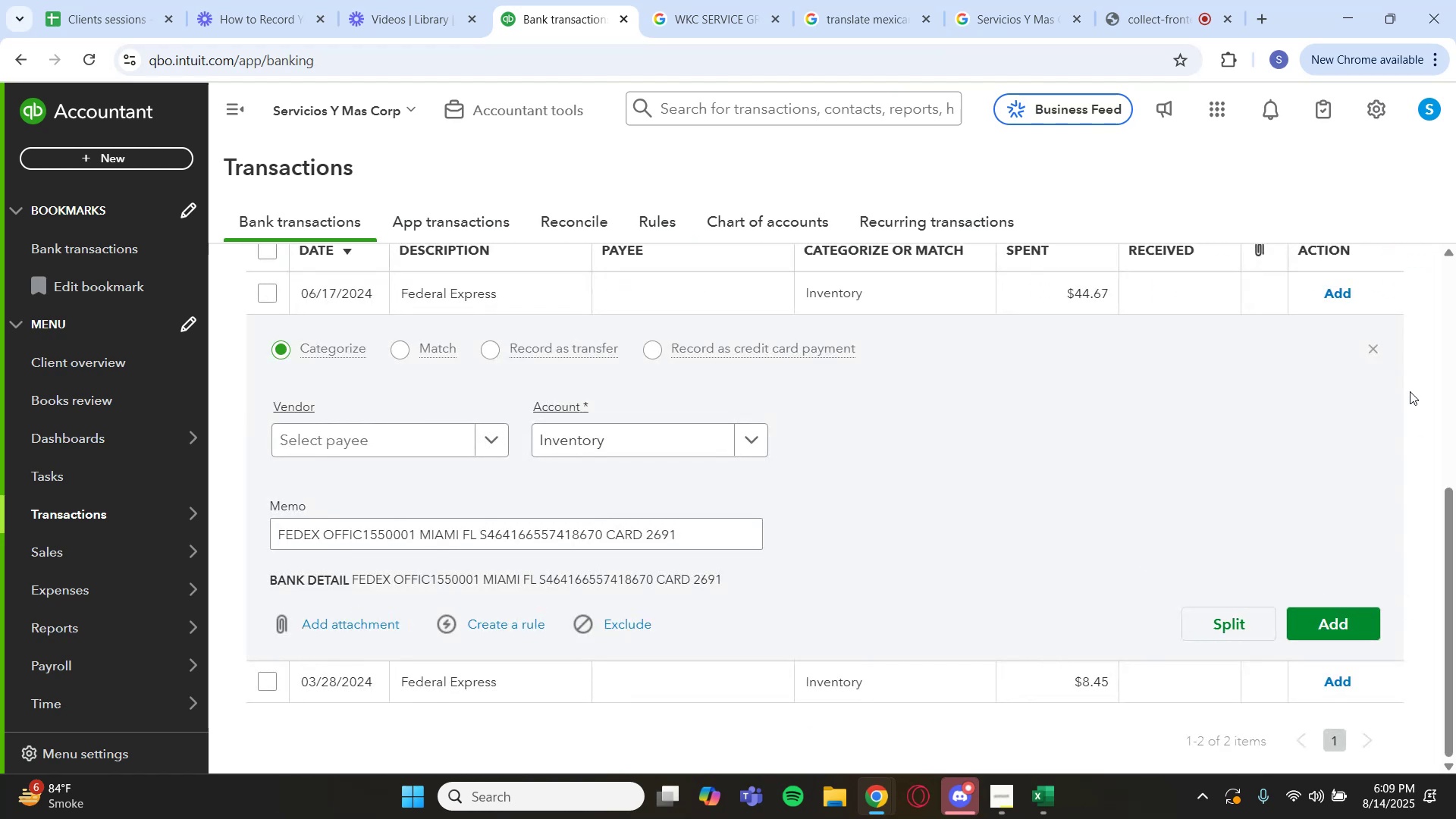 
left_click([1366, 347])
 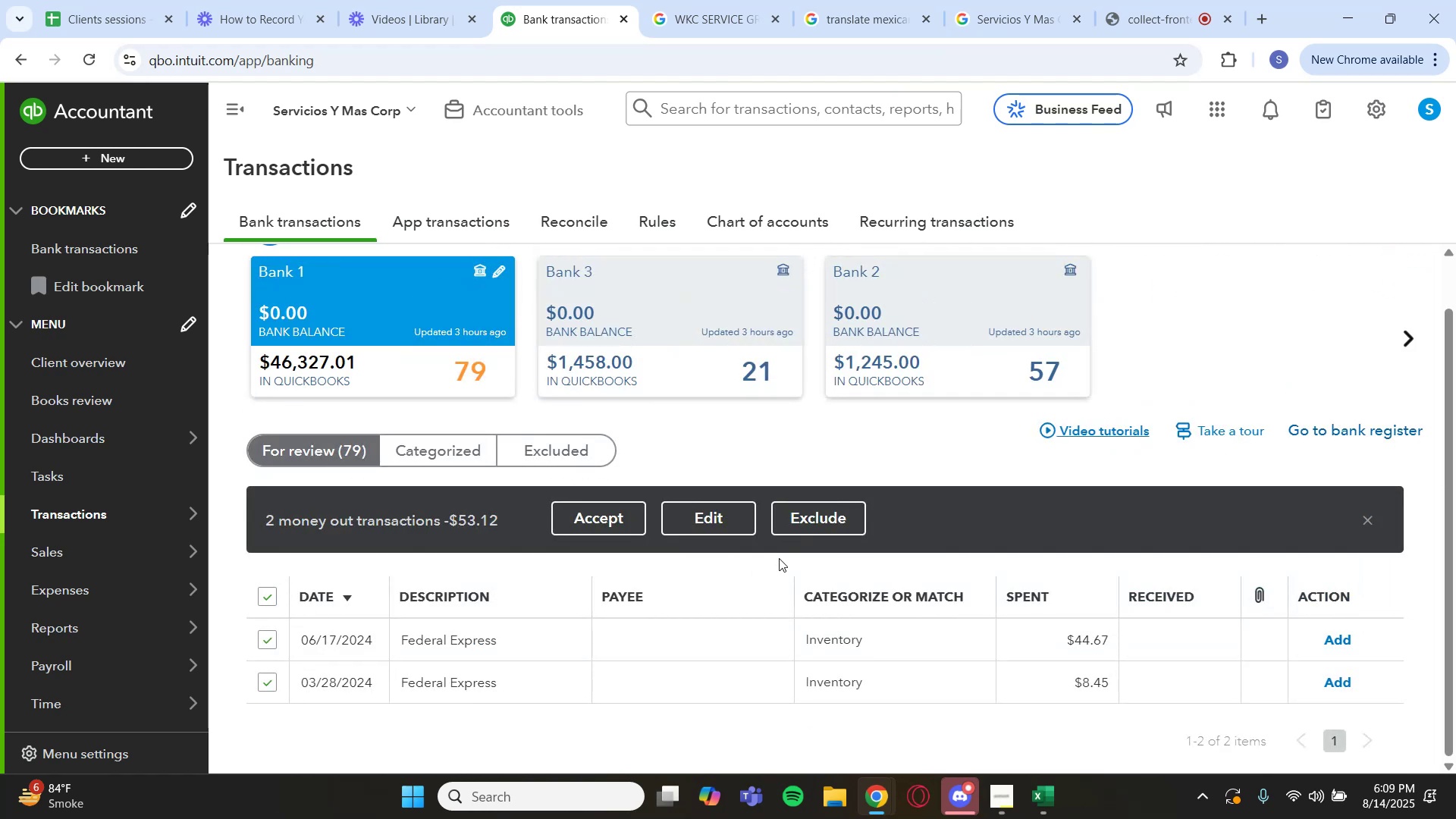 
left_click([713, 517])
 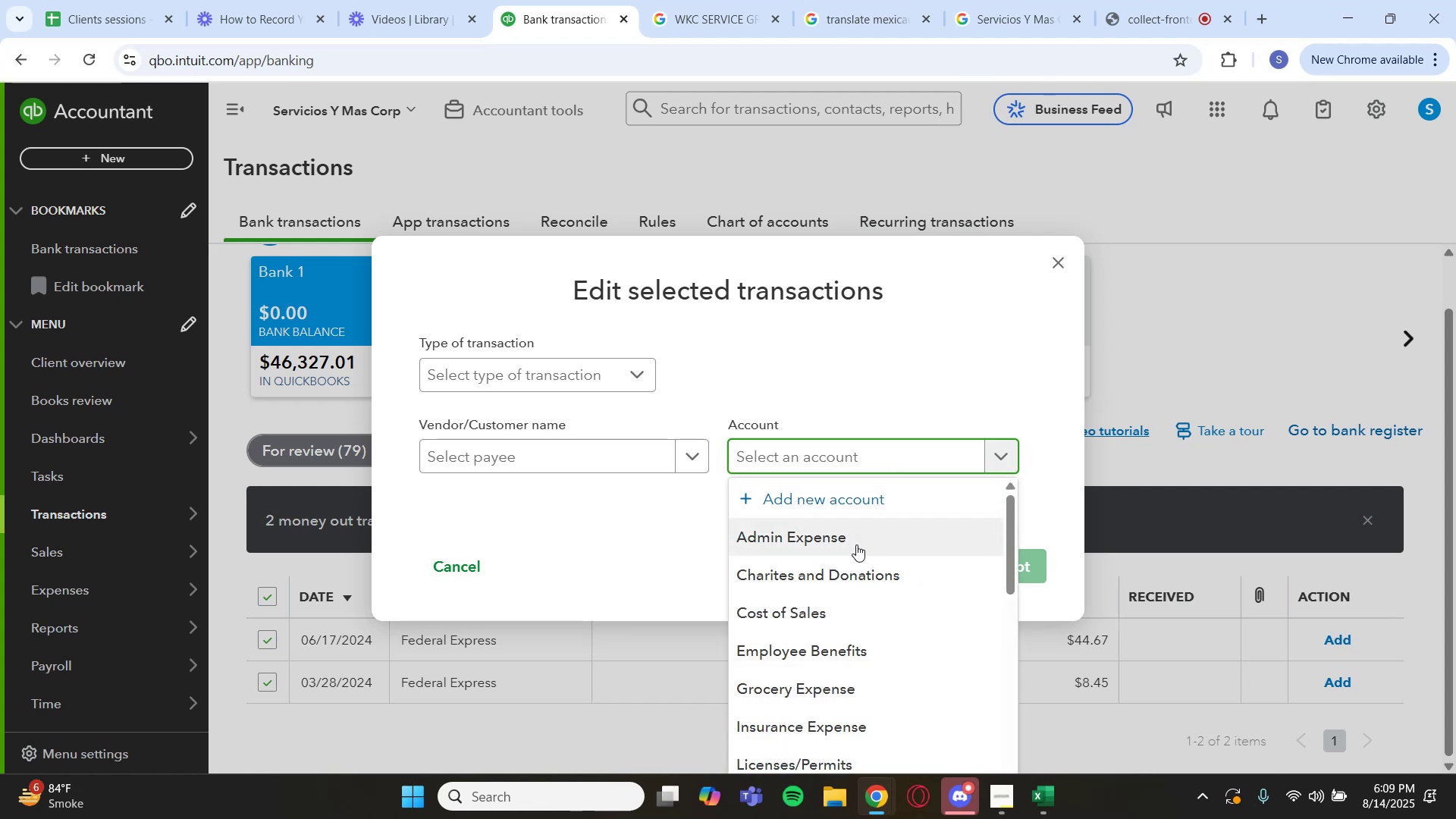 
scroll: coordinate [856, 544], scroll_direction: down, amount: 1.0
 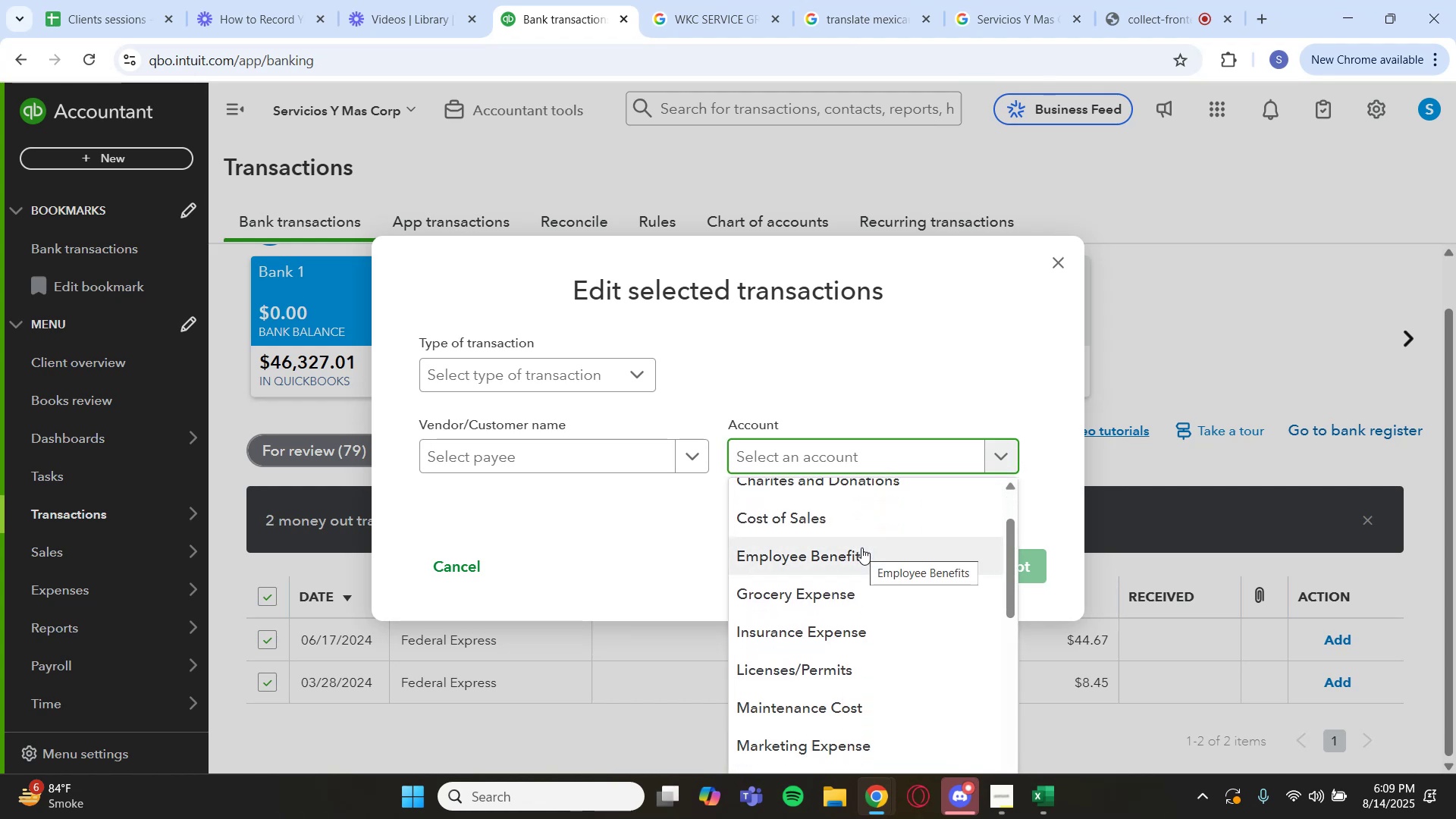 
scroll: coordinate [883, 518], scroll_direction: up, amount: 1.0
 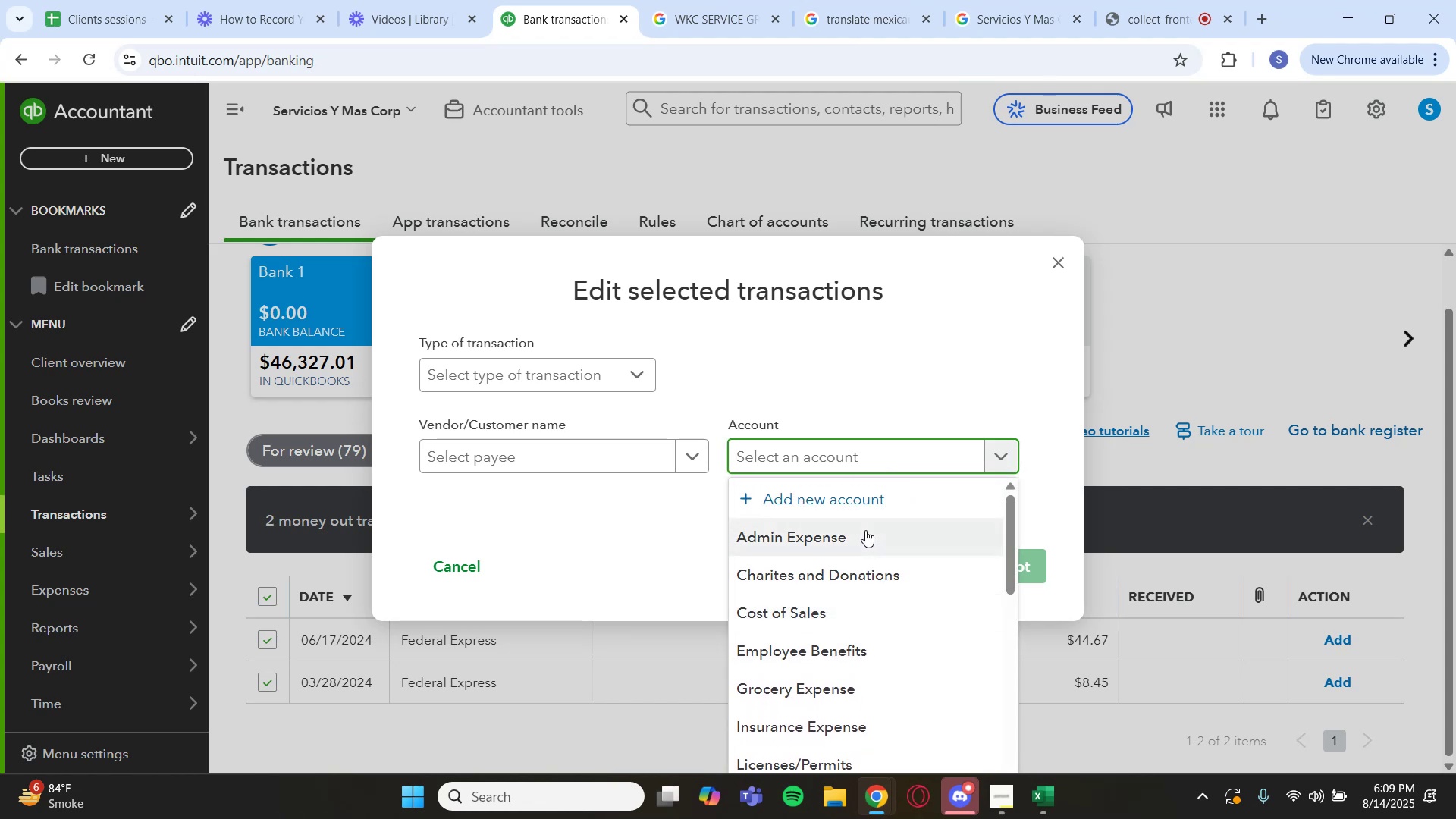 
left_click([865, 530])
 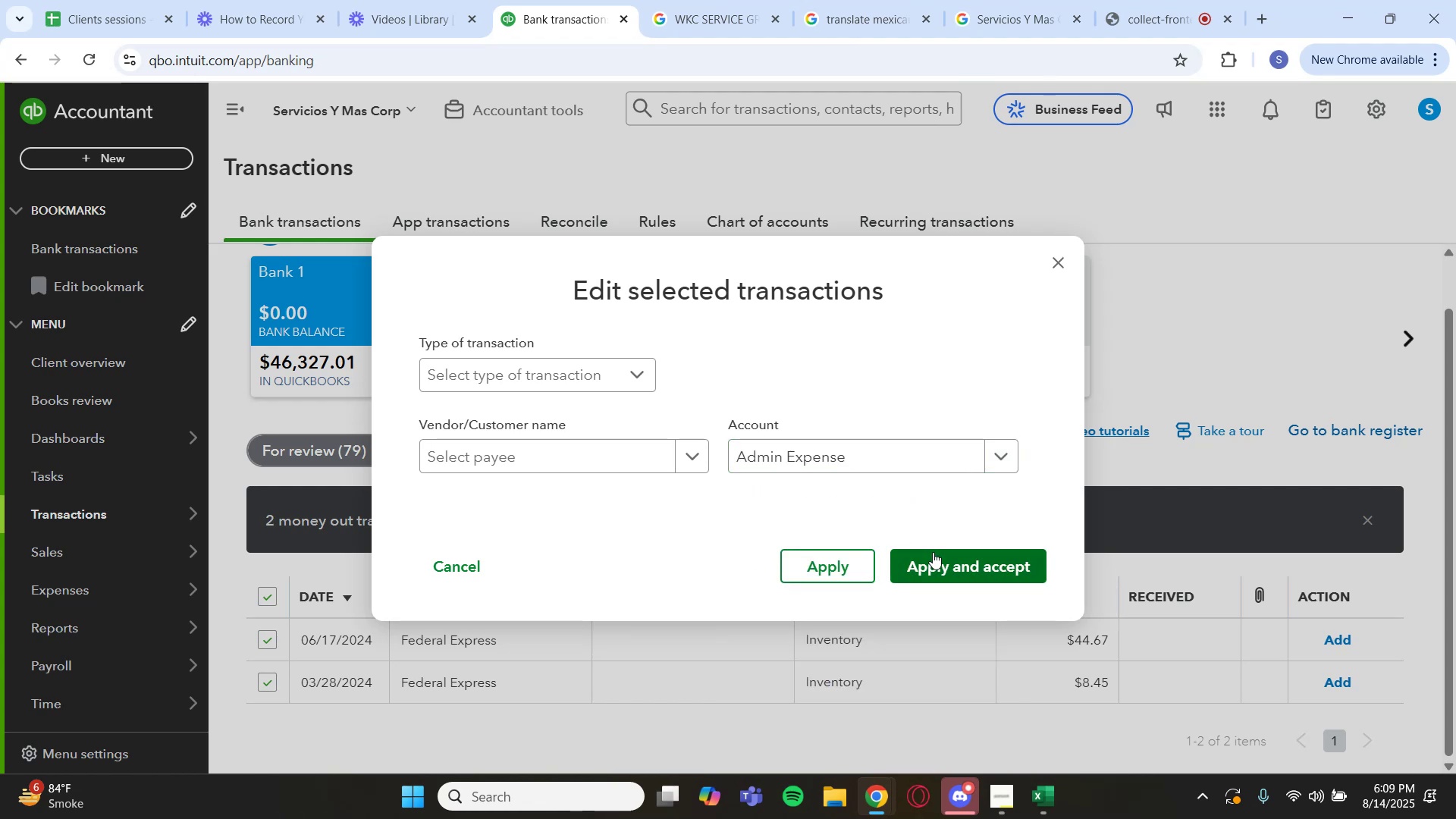 
left_click([934, 553])
 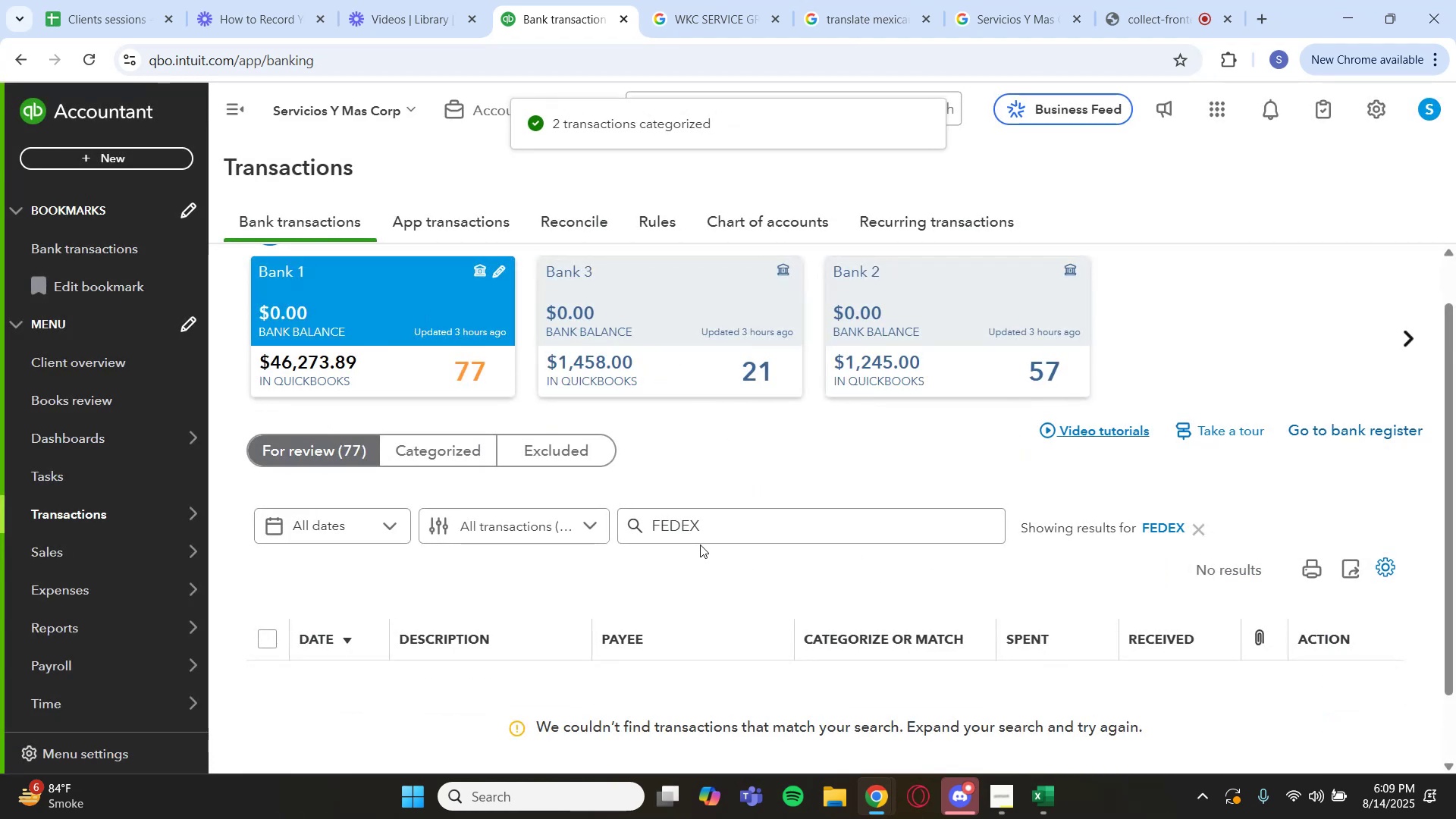 
left_click([1157, 519])
 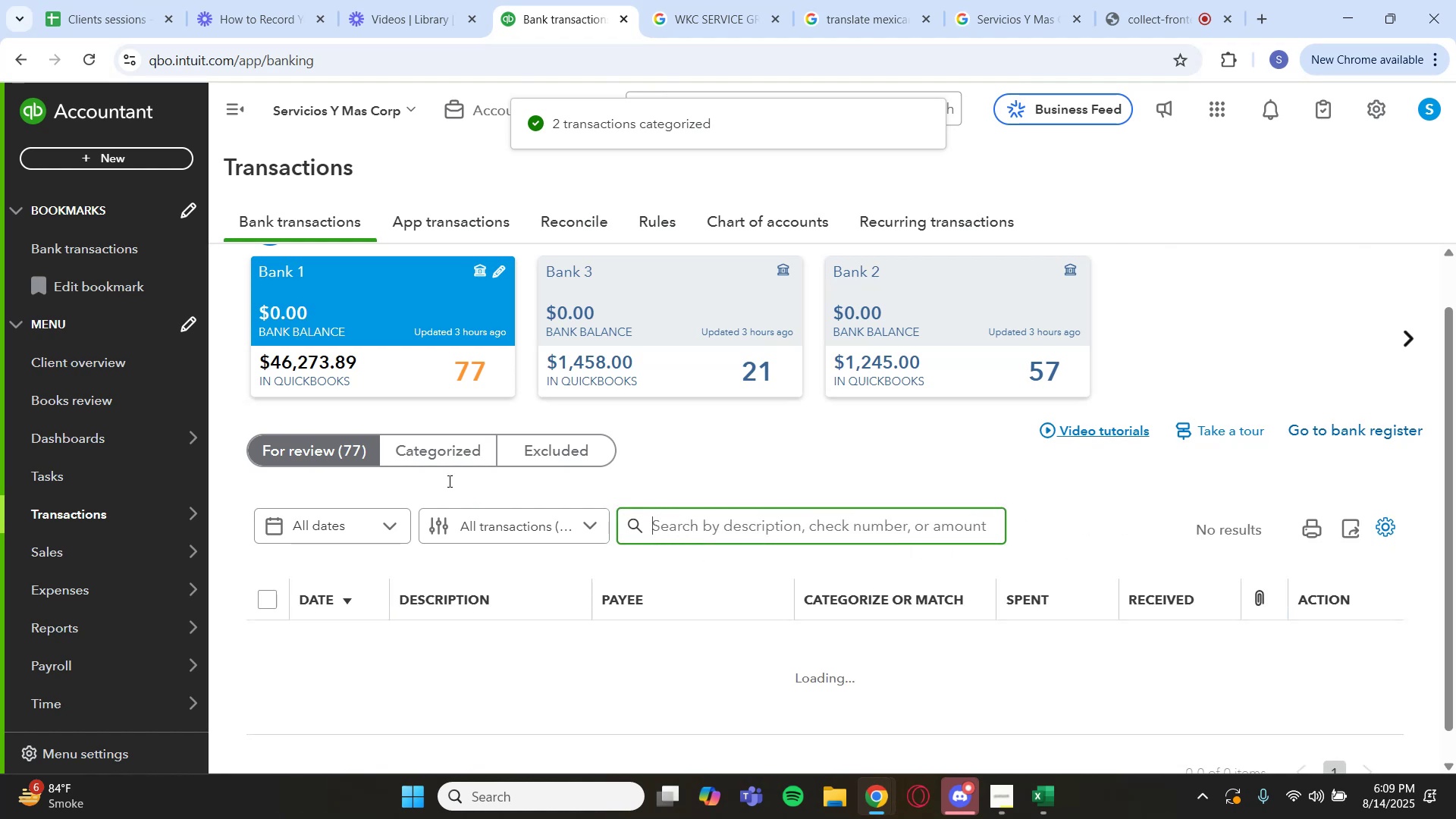 
scroll: coordinate [558, 554], scroll_direction: down, amount: 10.0
 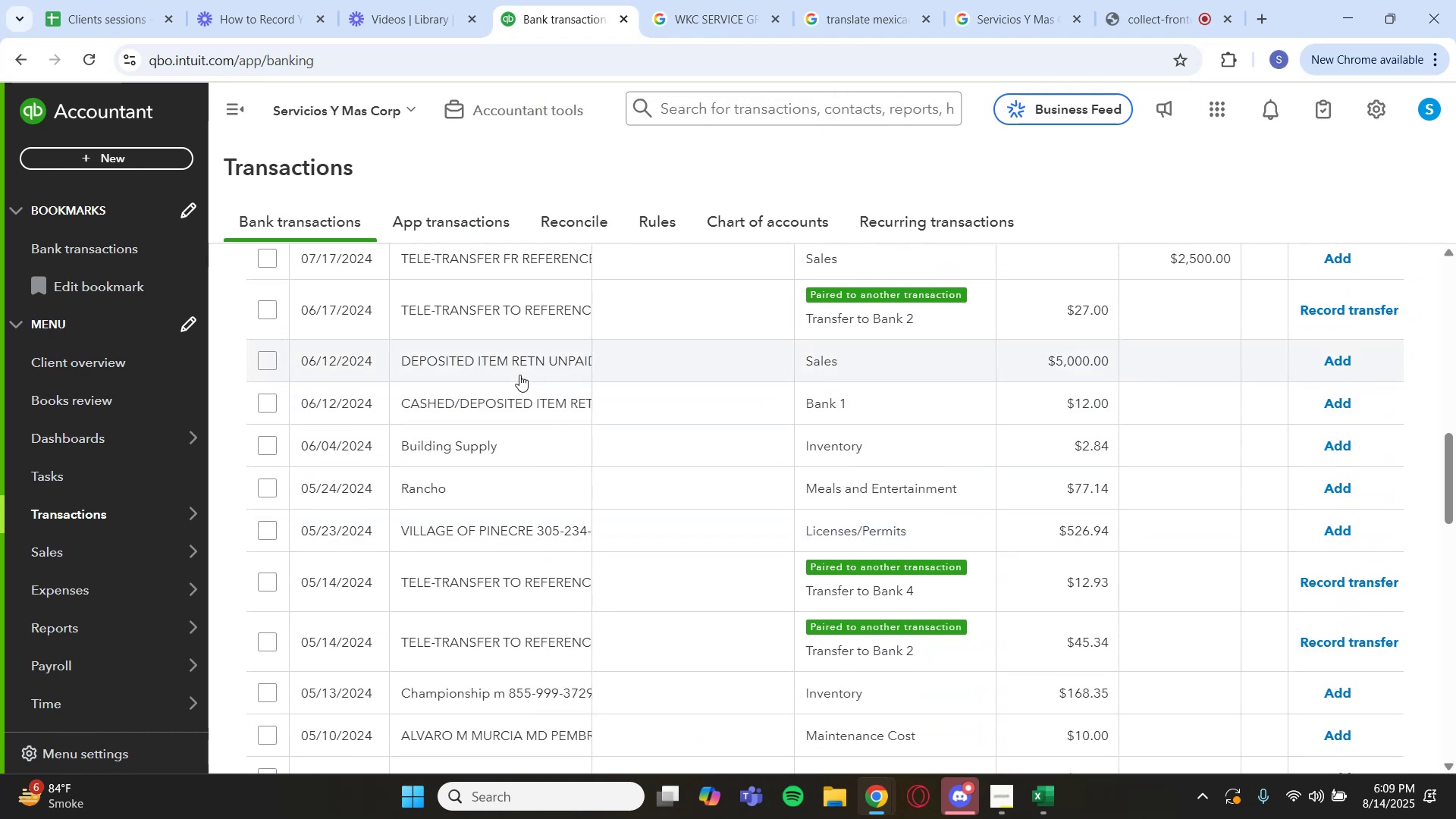 
left_click([520, 371])
 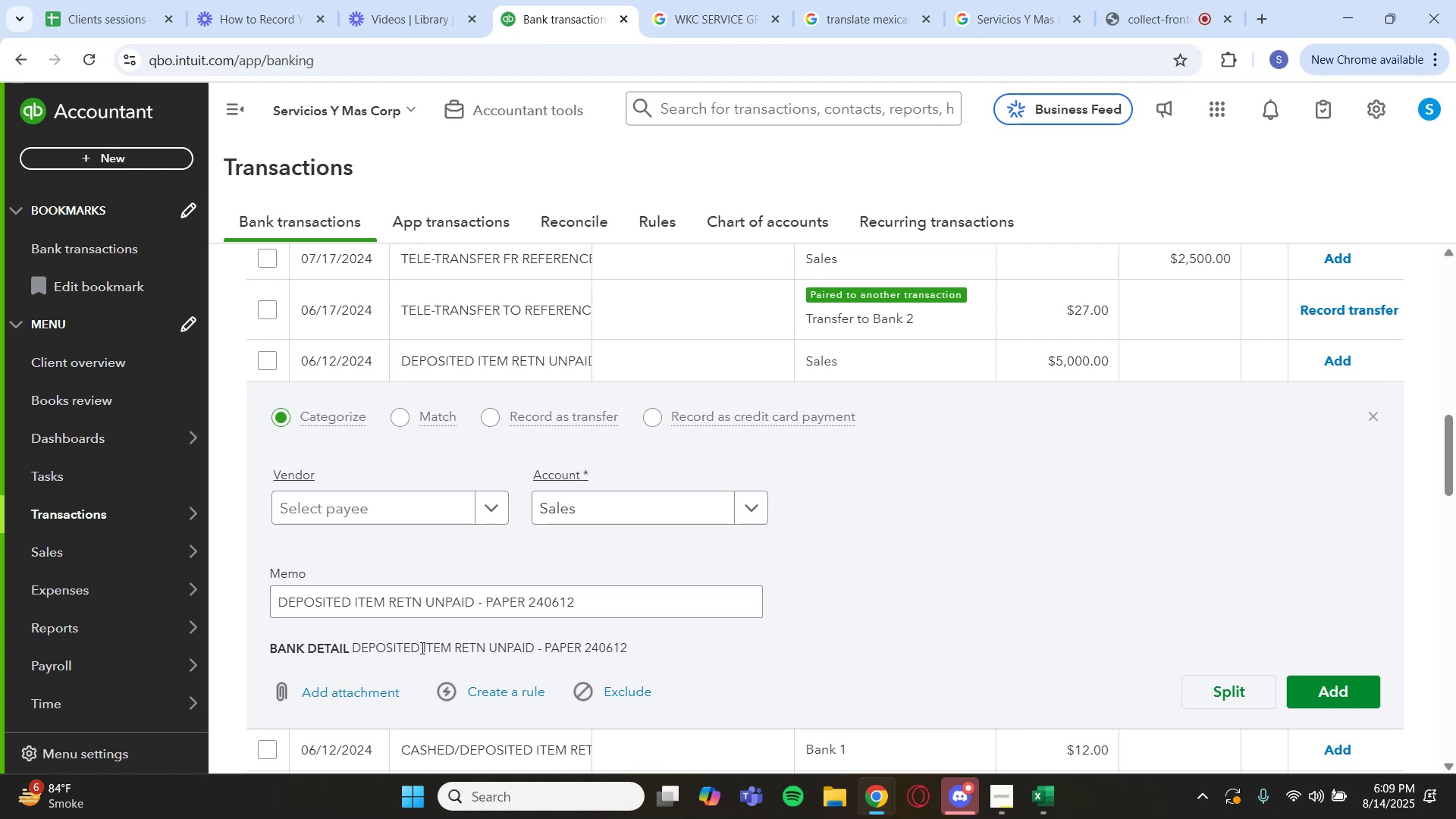 
left_click_drag(start_coordinate=[422, 649], to_coordinate=[450, 646])
 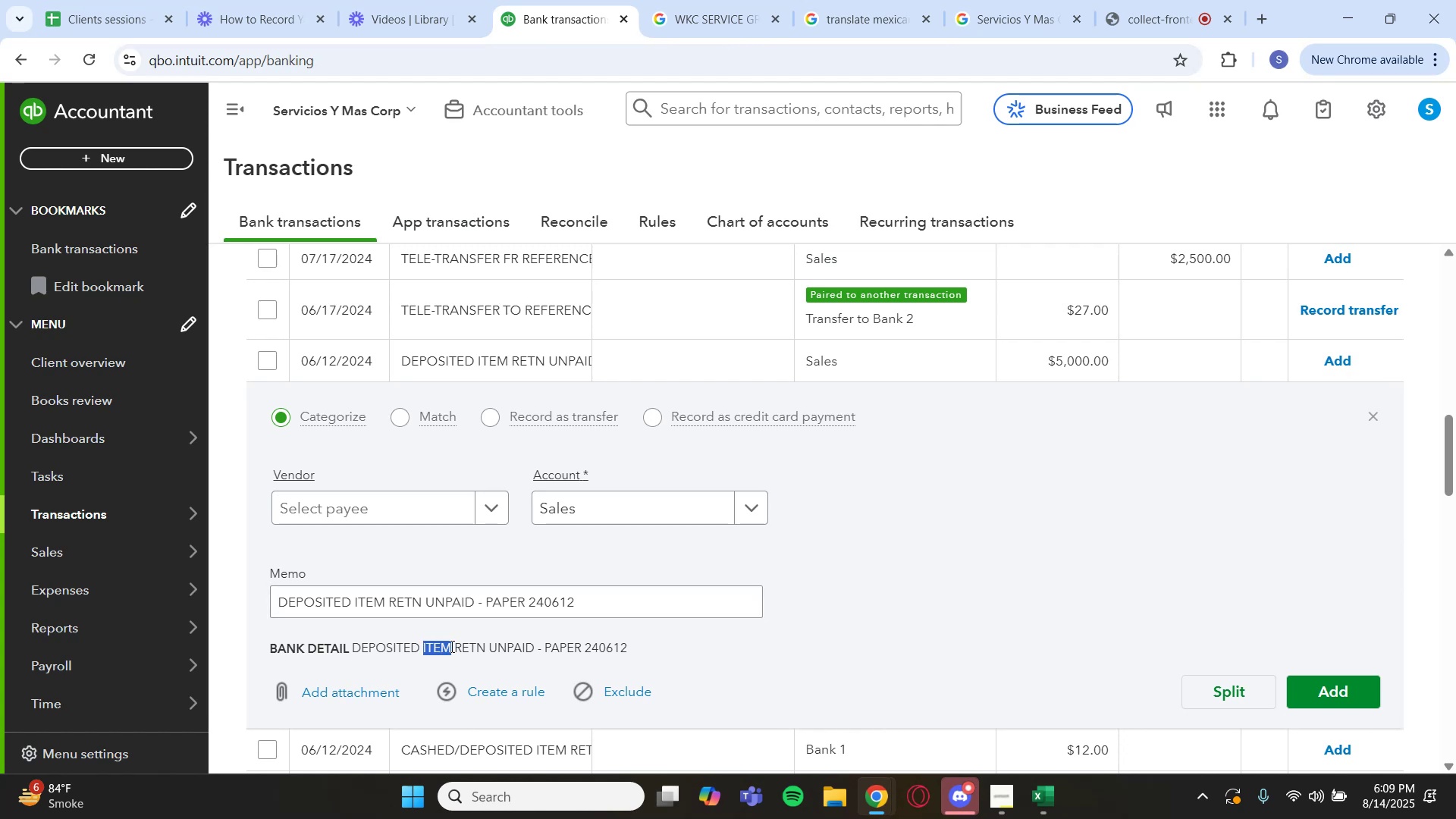 
key(Control+C)
 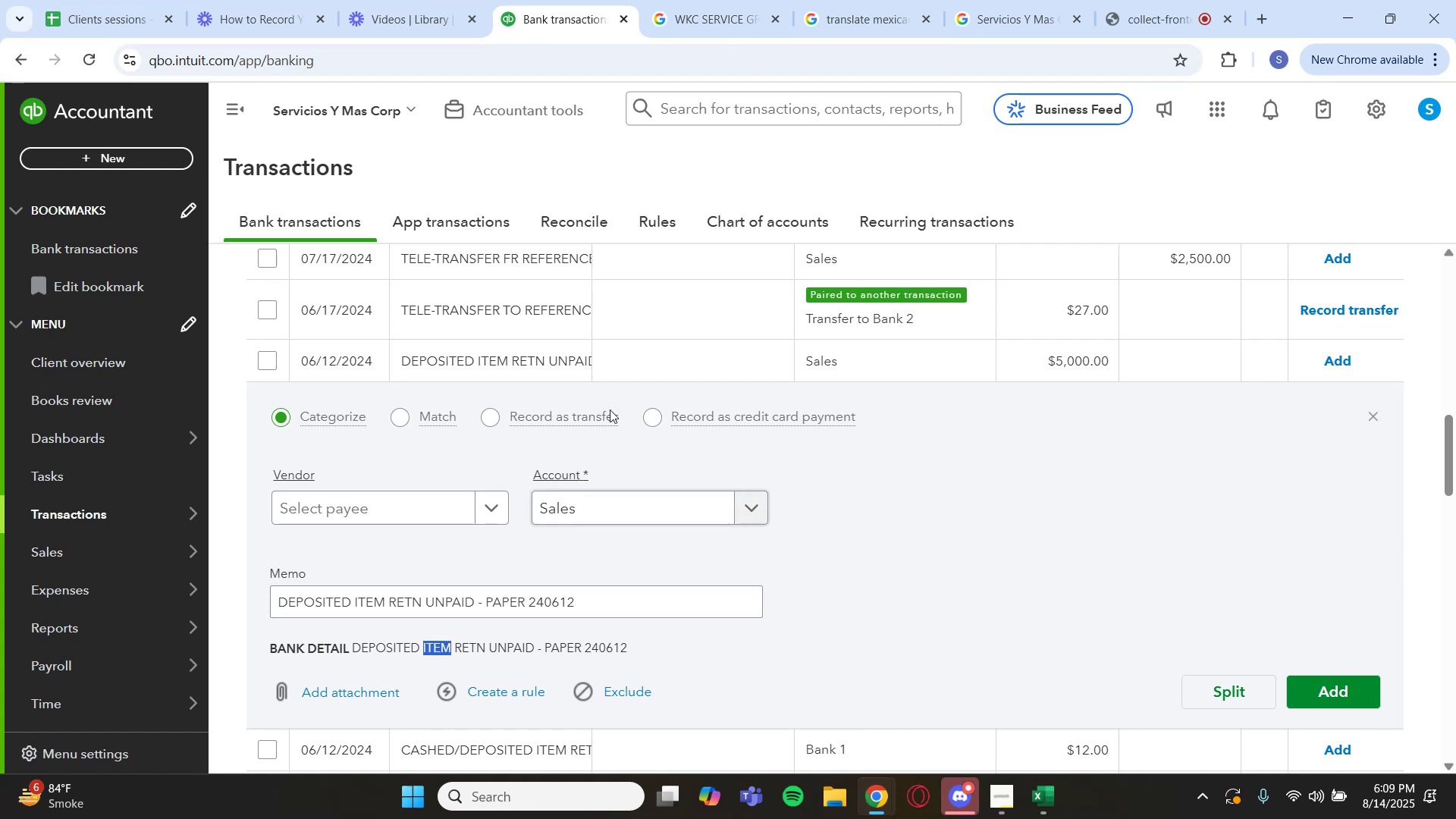 
scroll: coordinate [861, 368], scroll_direction: up, amount: 13.0
 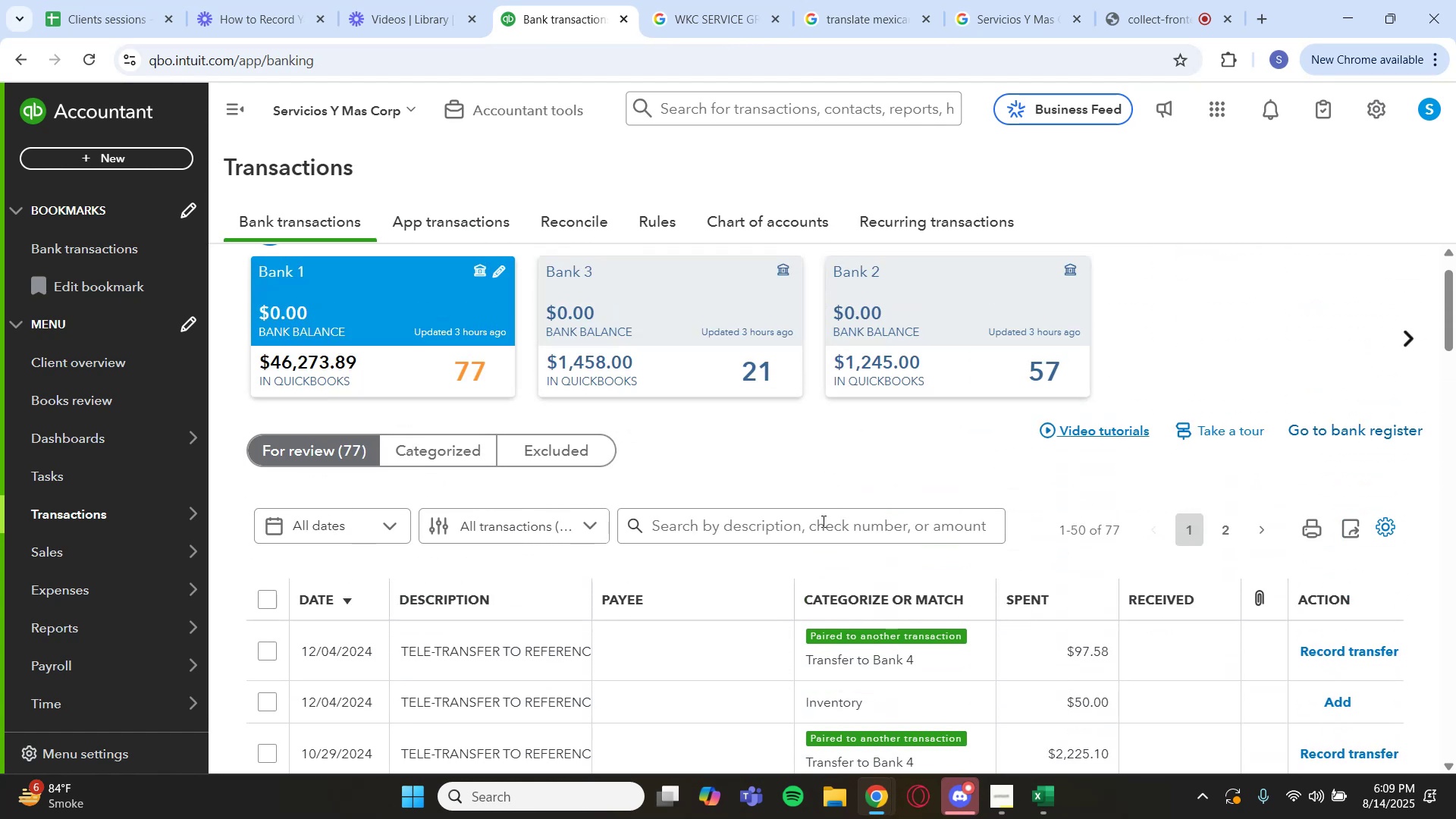 
left_click([816, 538])
 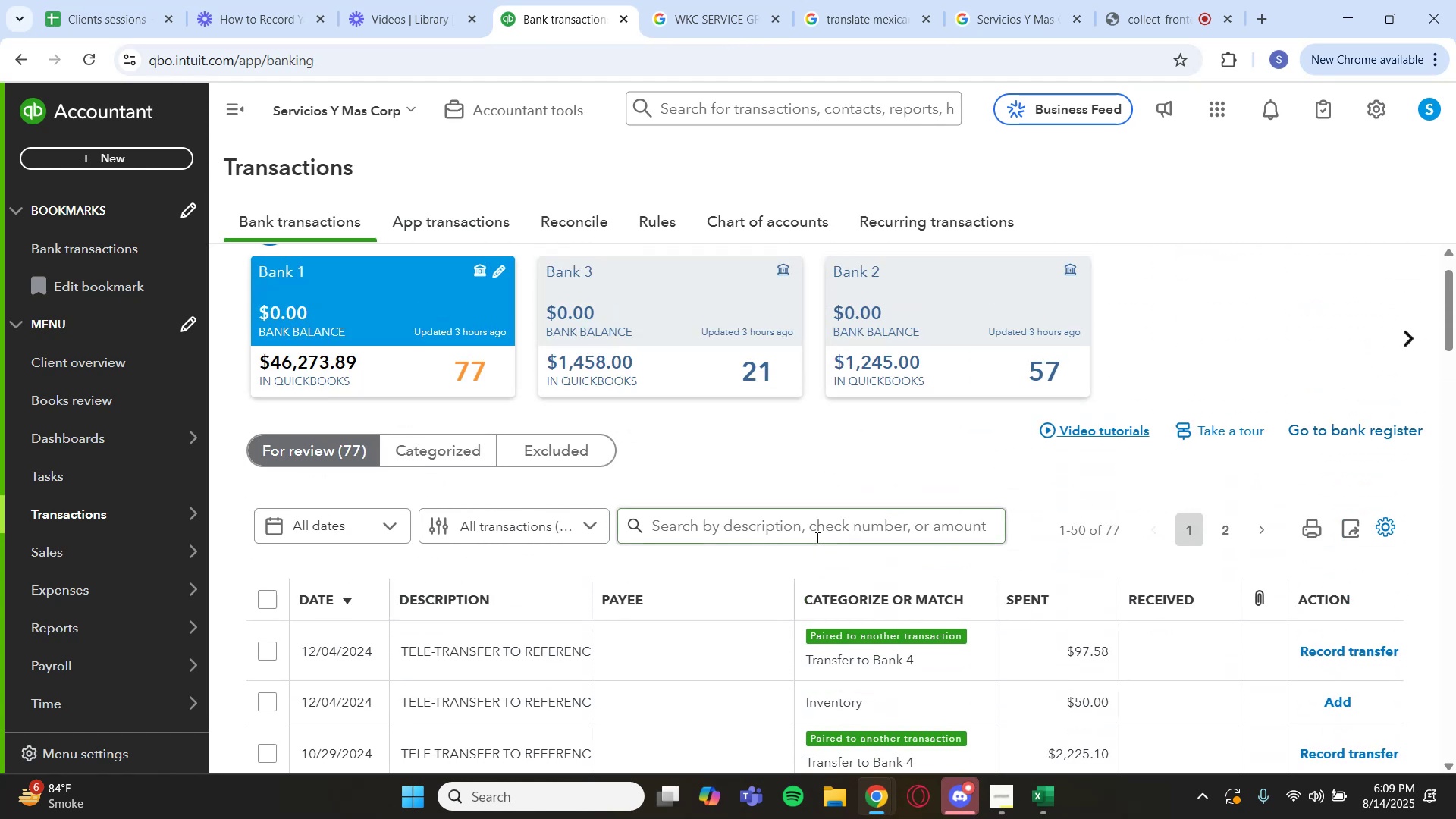 
key(Control+V)
 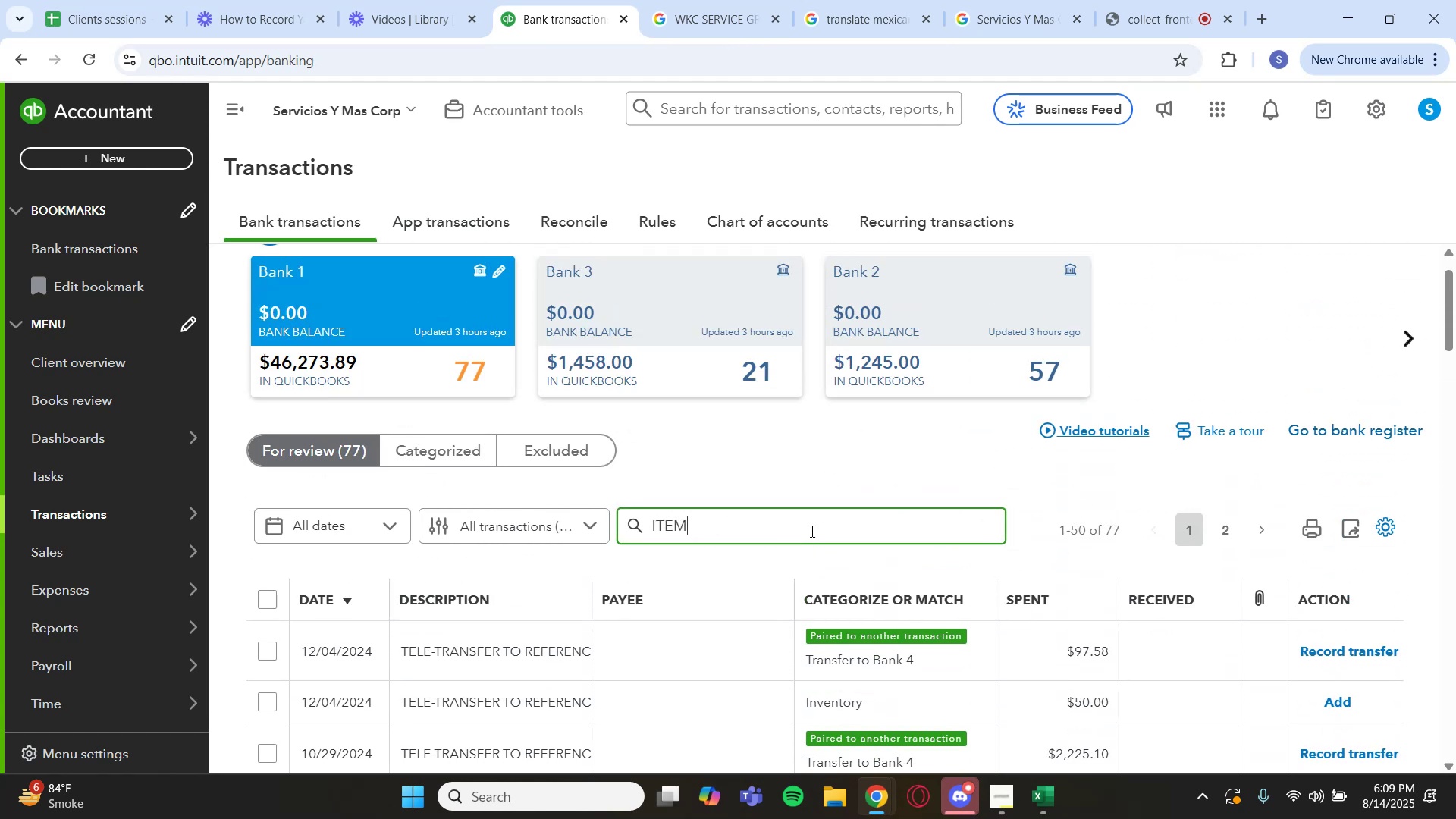 
key(Enter)
 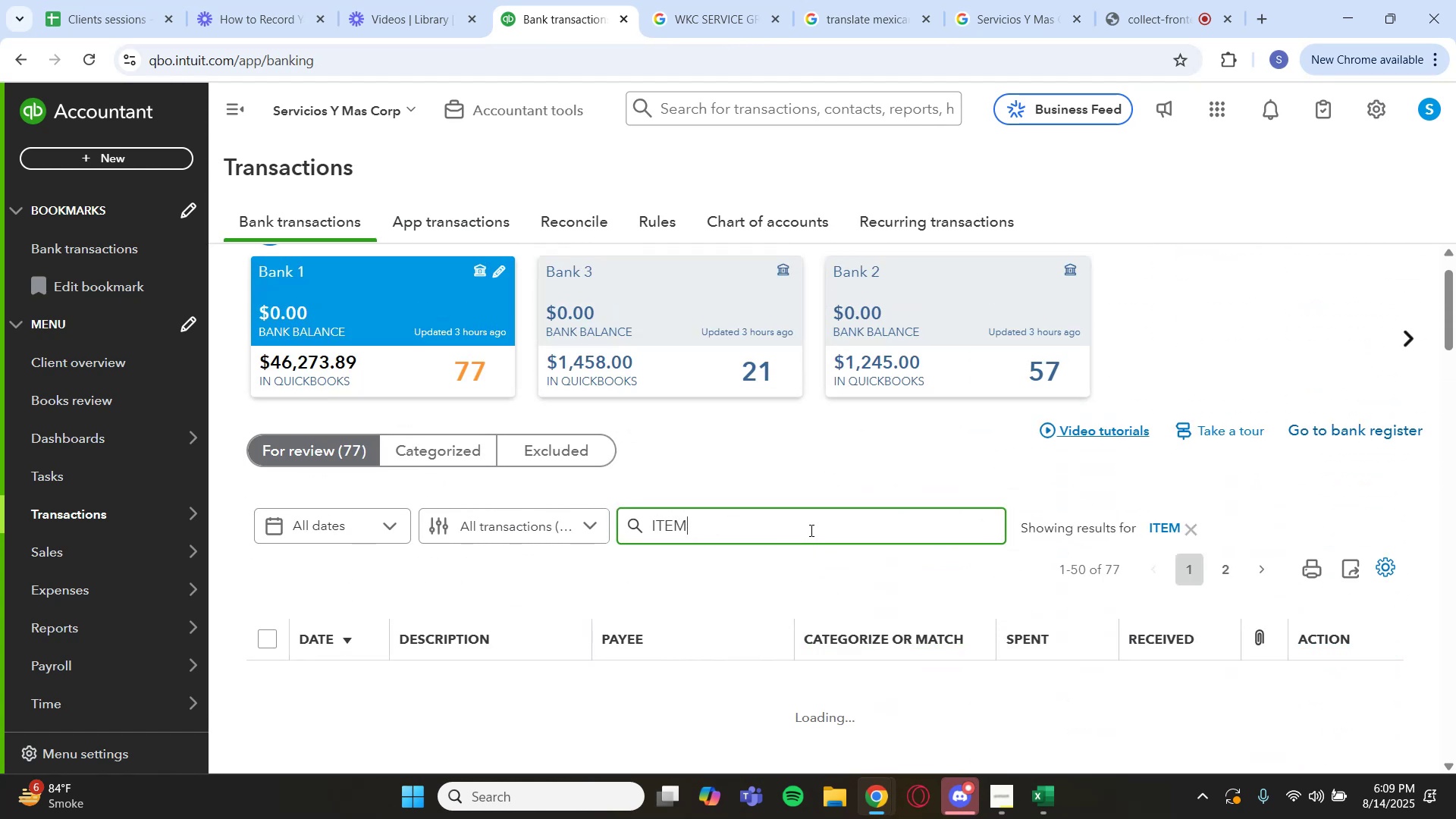 
scroll: coordinate [767, 591], scroll_direction: down, amount: 6.0
 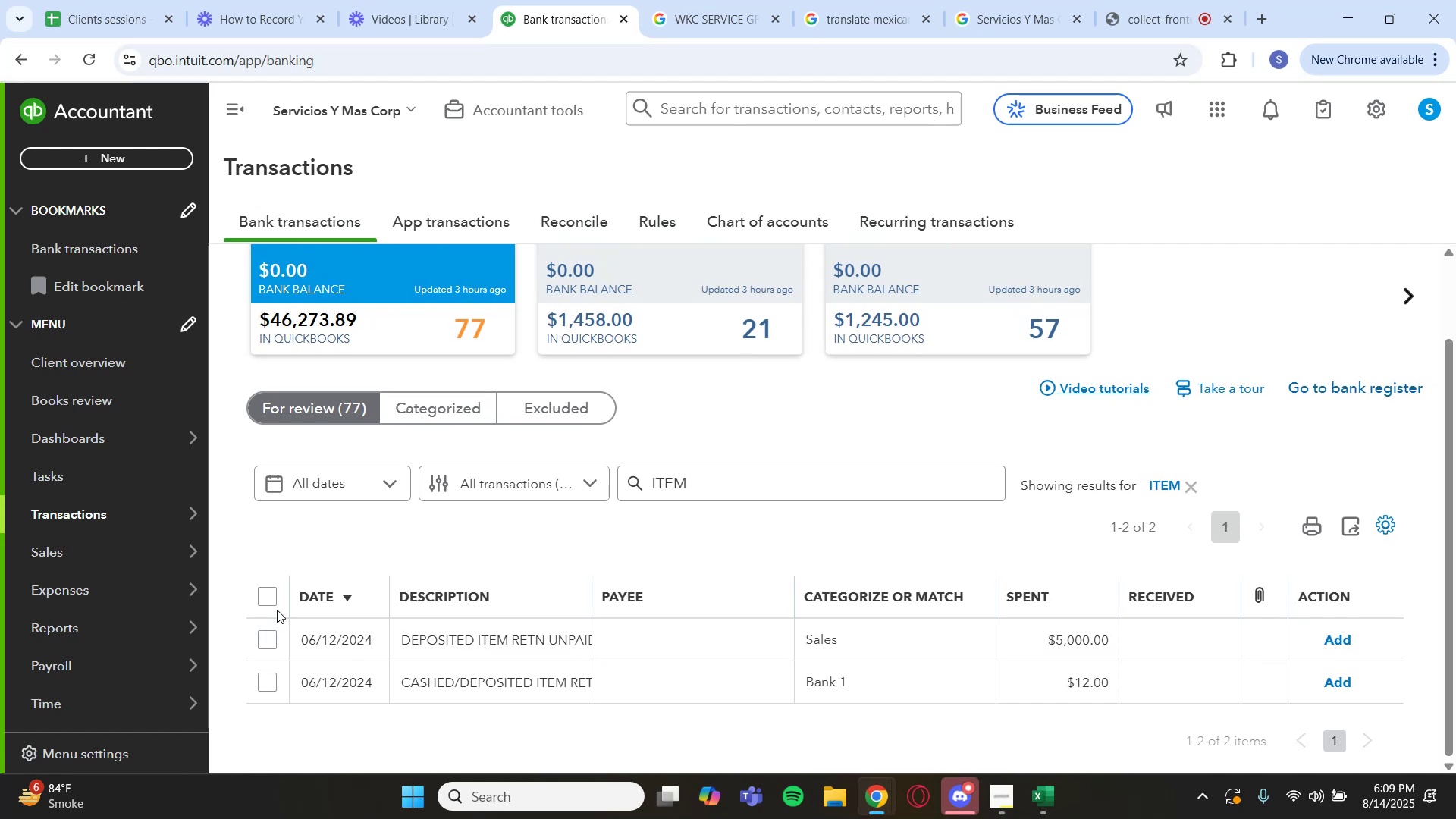 
left_click([268, 598])
 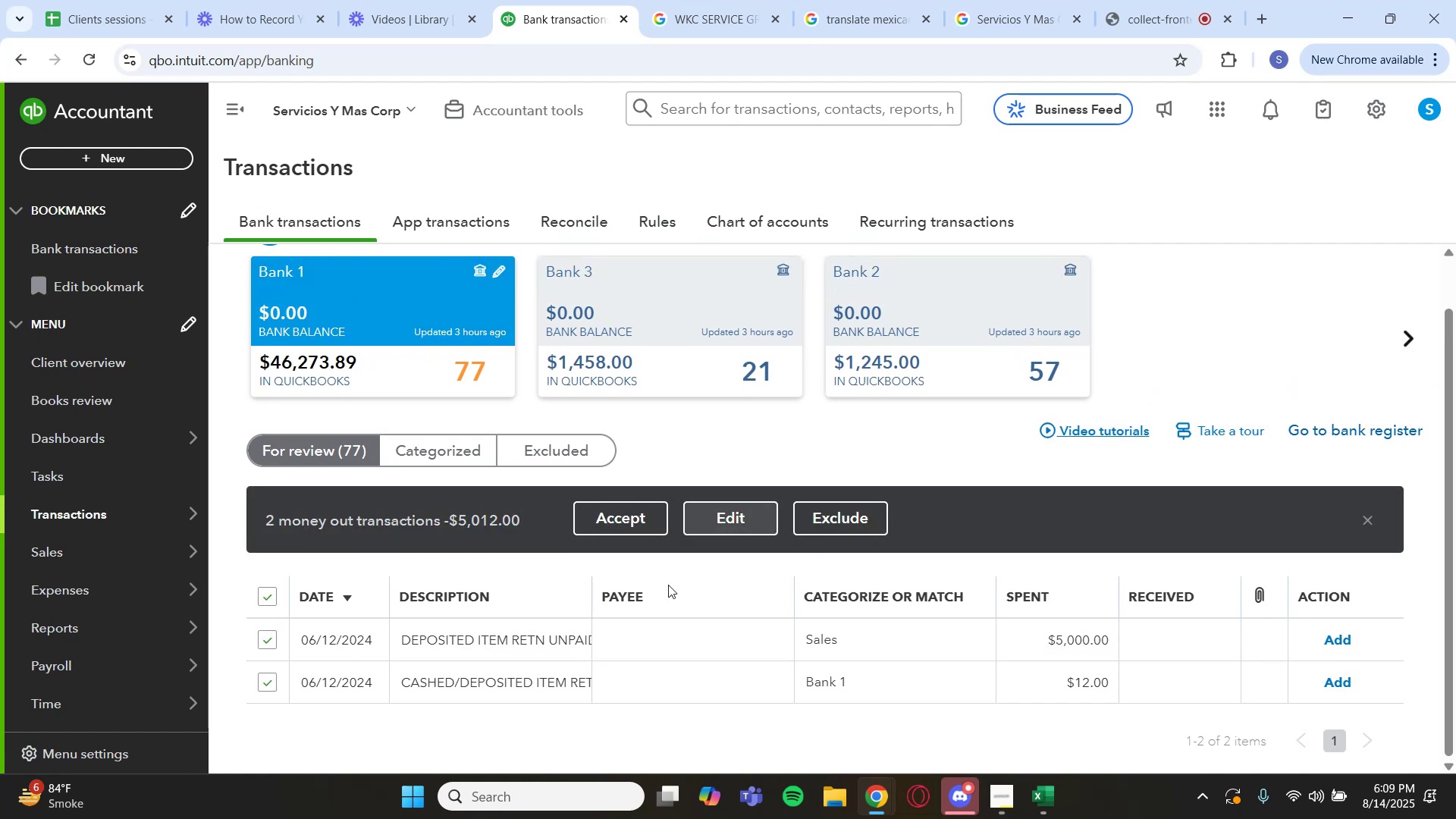 
left_click([533, 671])
 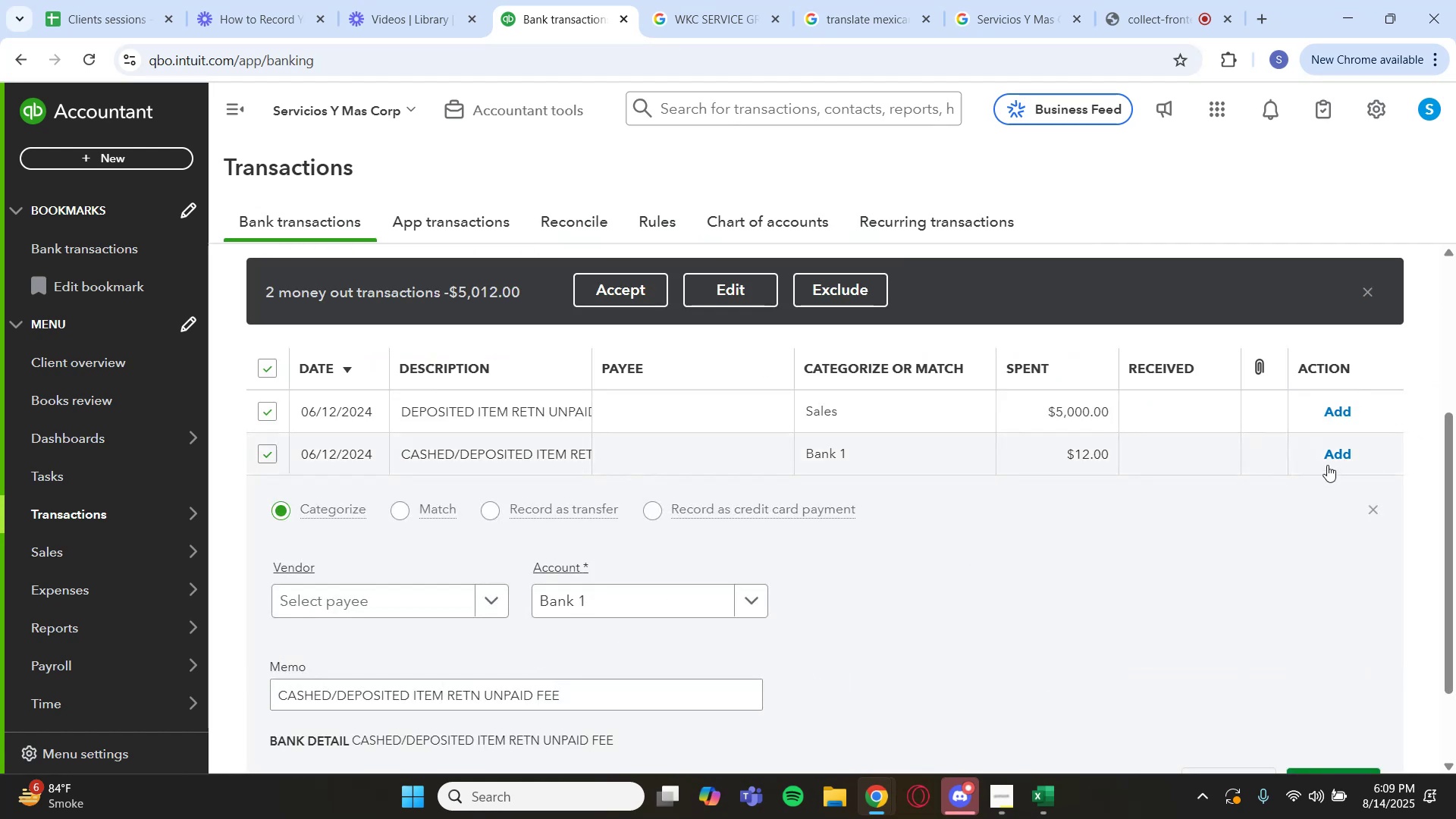 
left_click([1372, 510])
 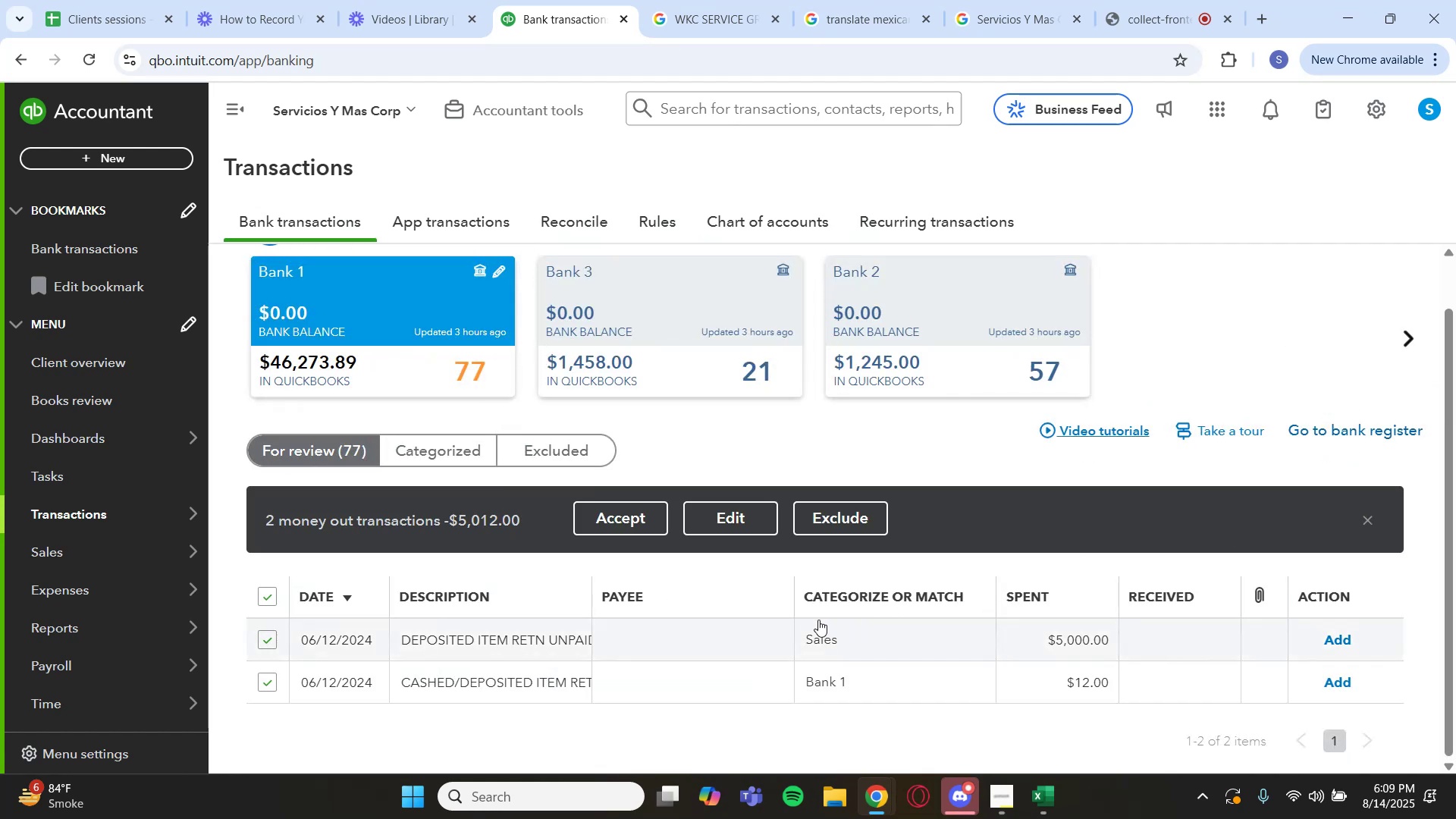 
left_click([684, 625])
 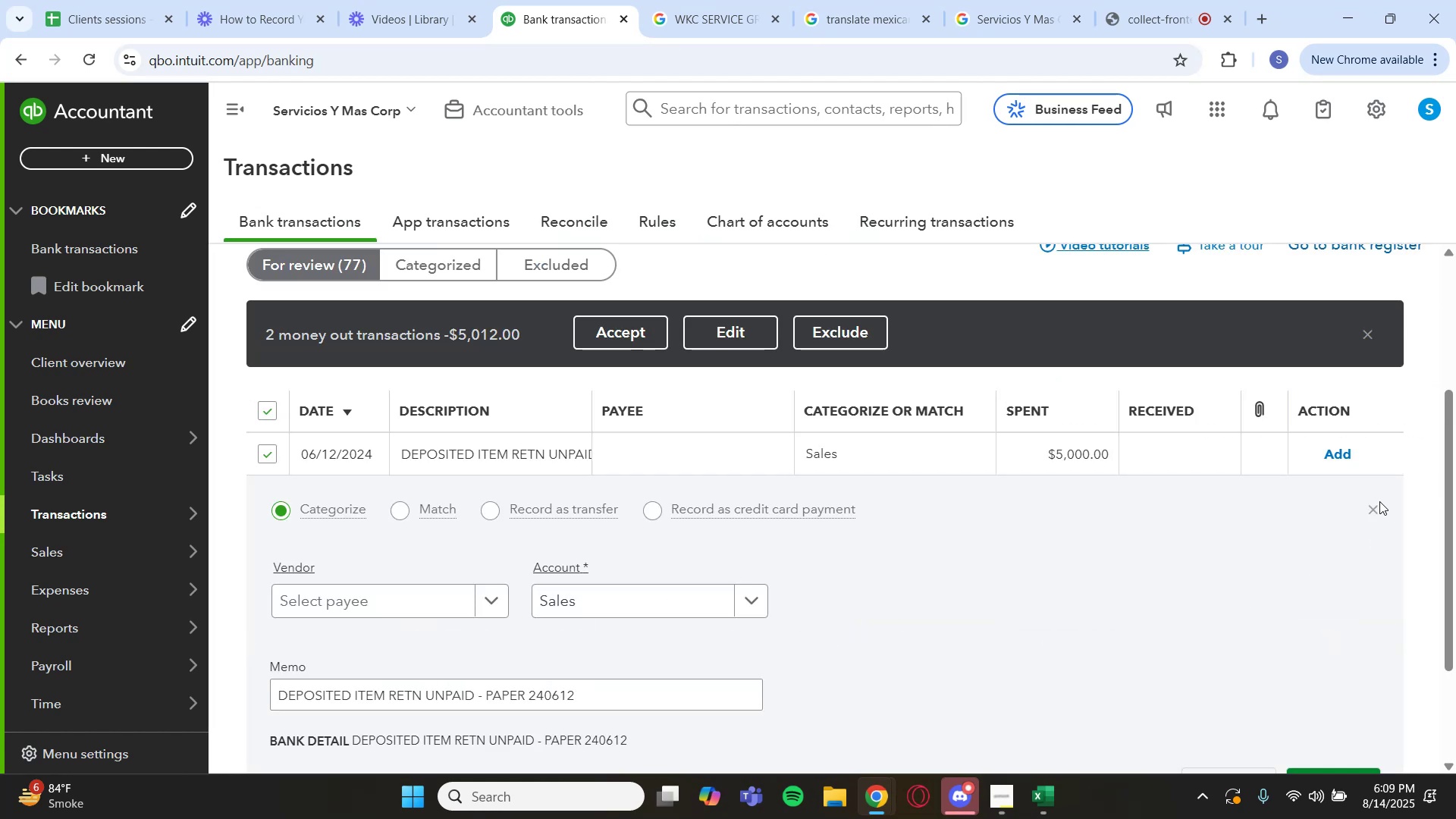 
left_click([1371, 508])
 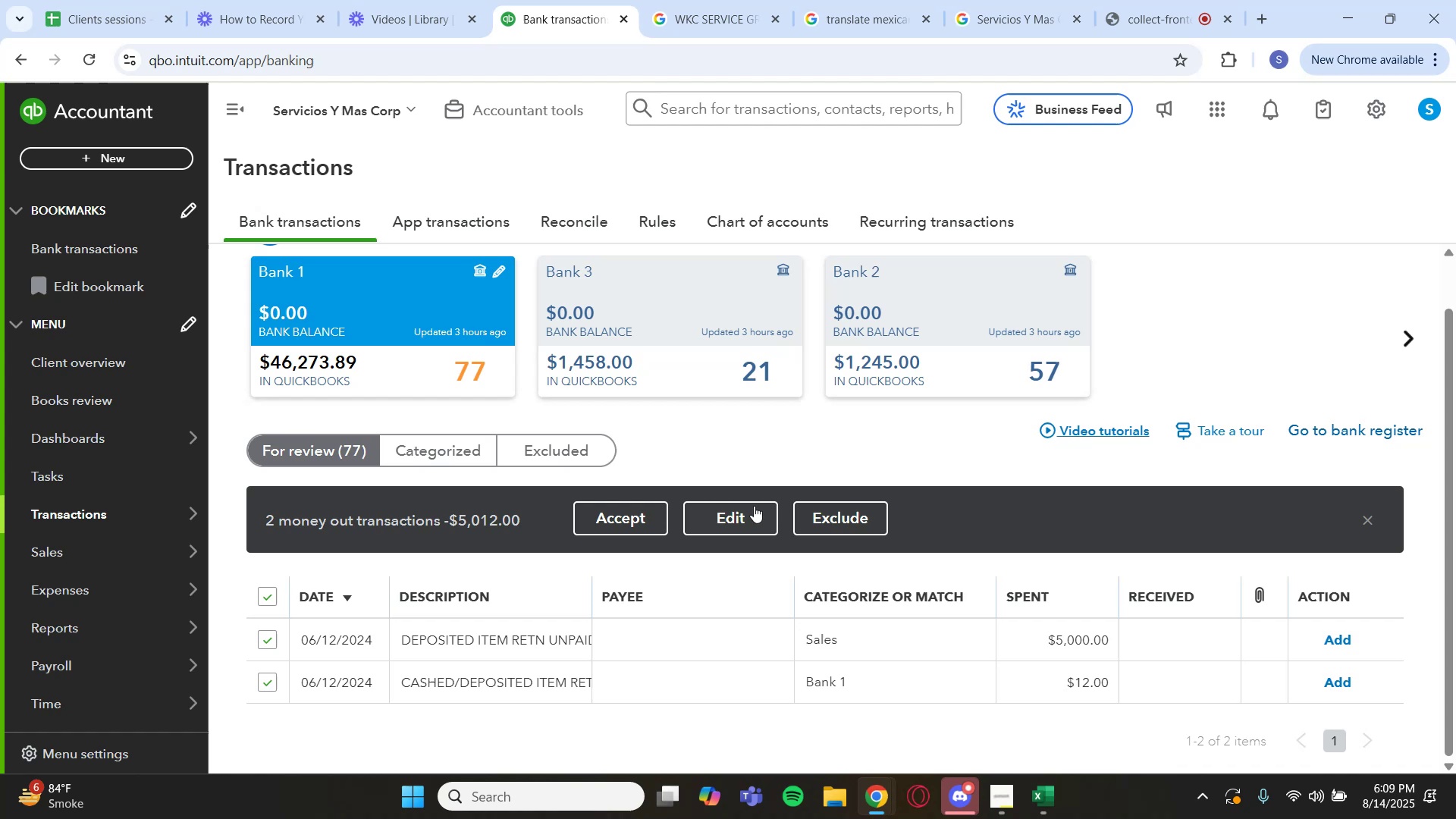 
left_click([748, 512])
 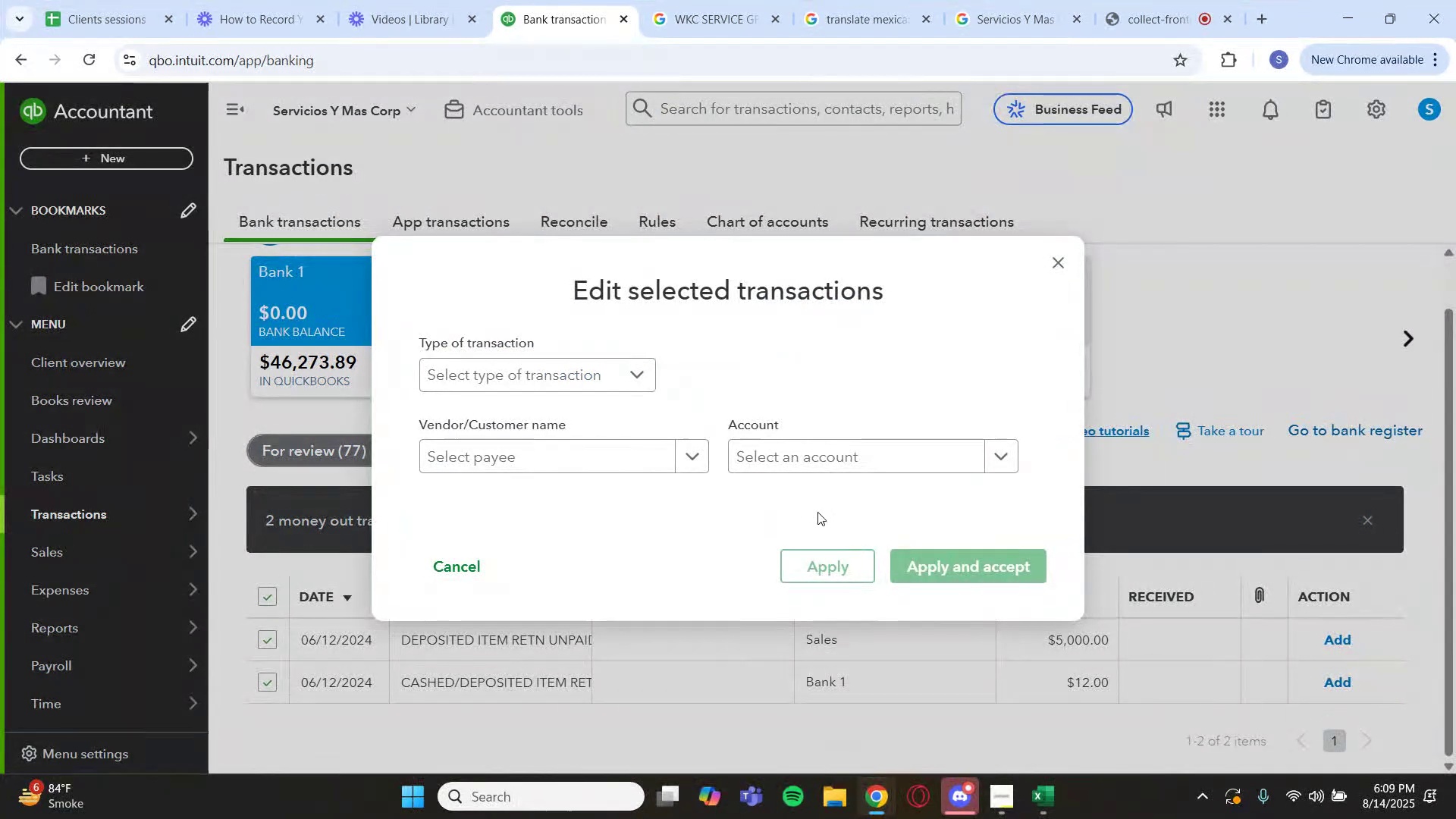 
left_click([893, 468])
 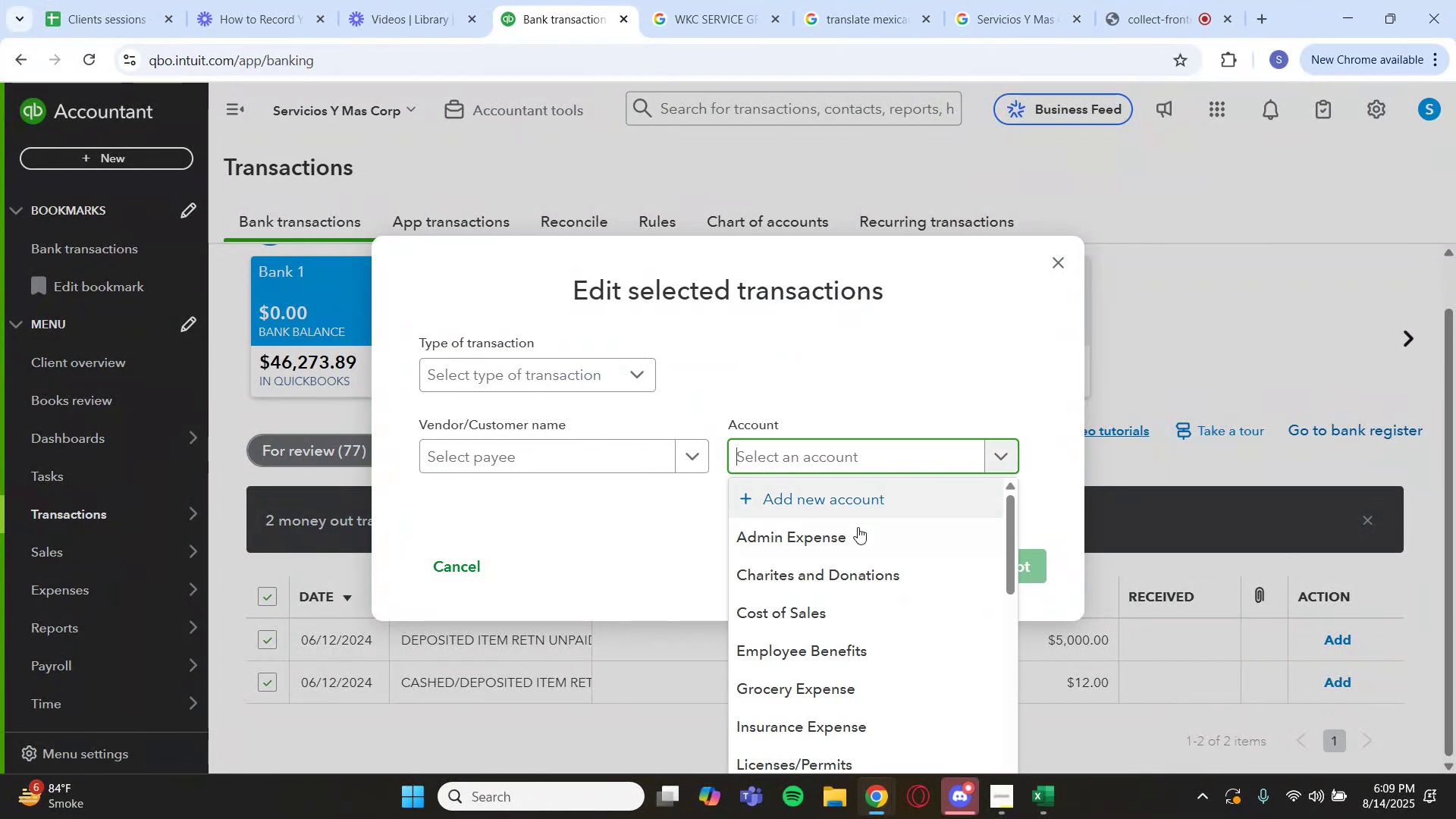 
scroll: coordinate [841, 664], scroll_direction: down, amount: 6.0
 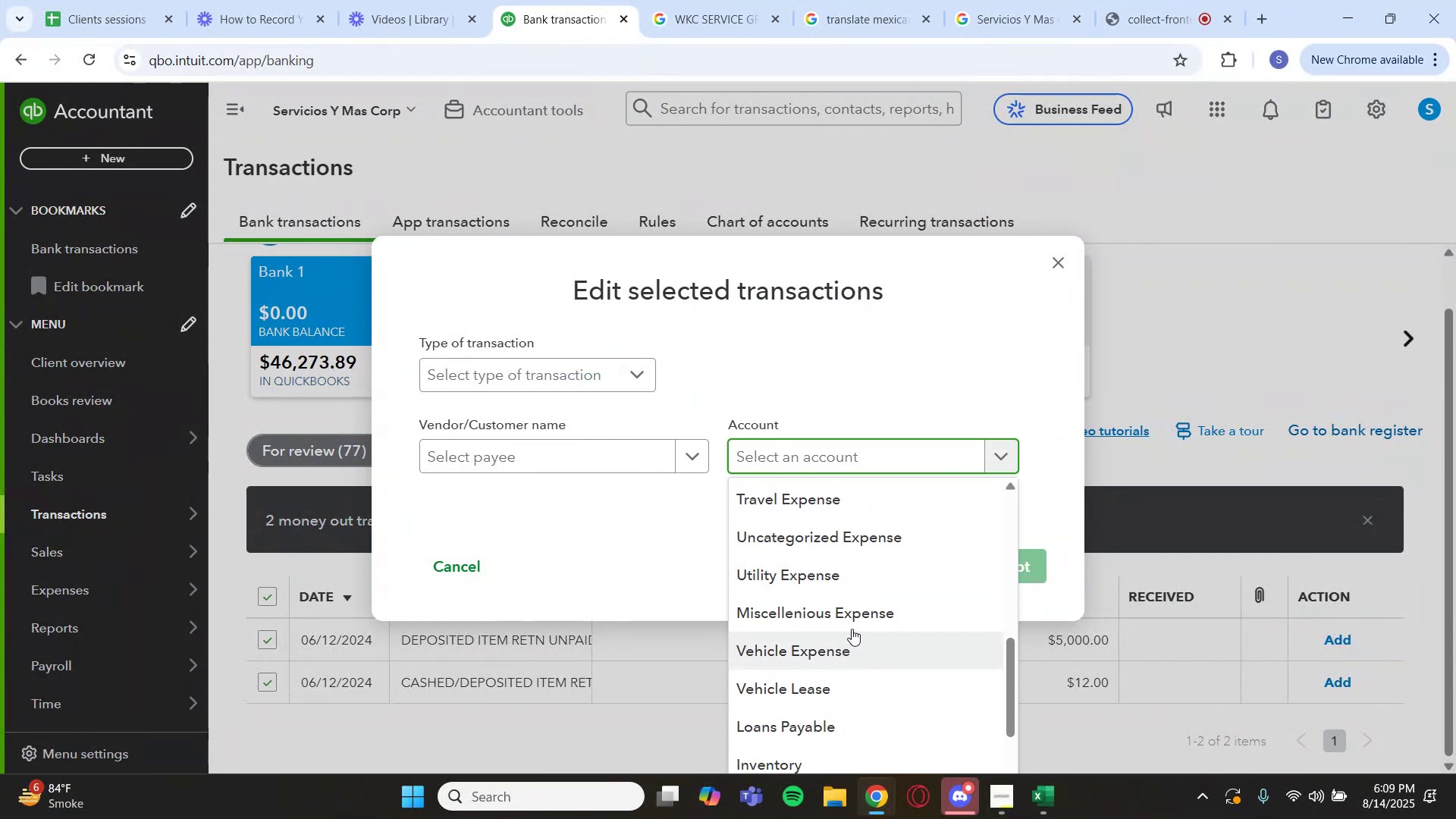 
left_click([854, 613])
 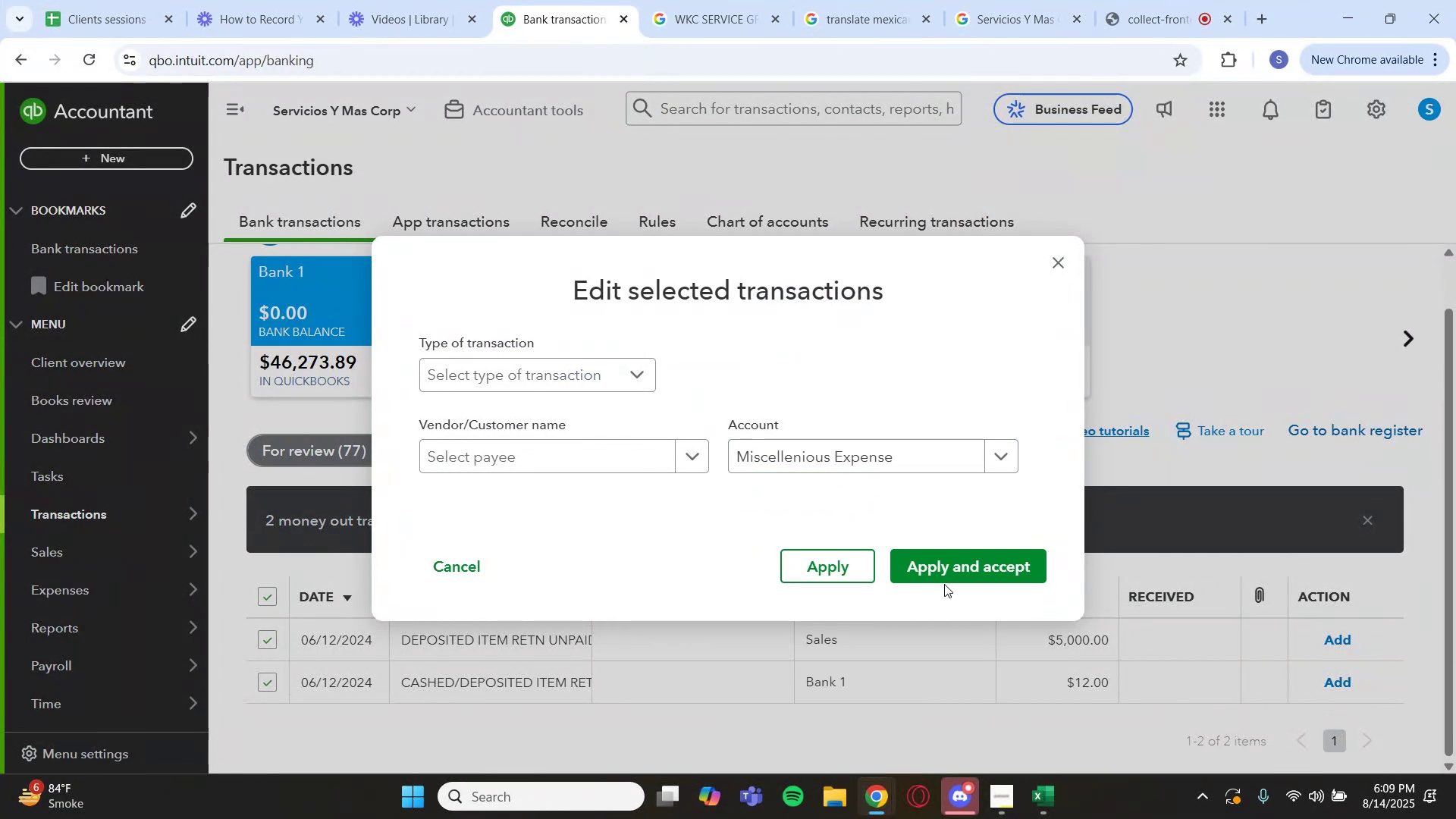 
left_click([949, 580])
 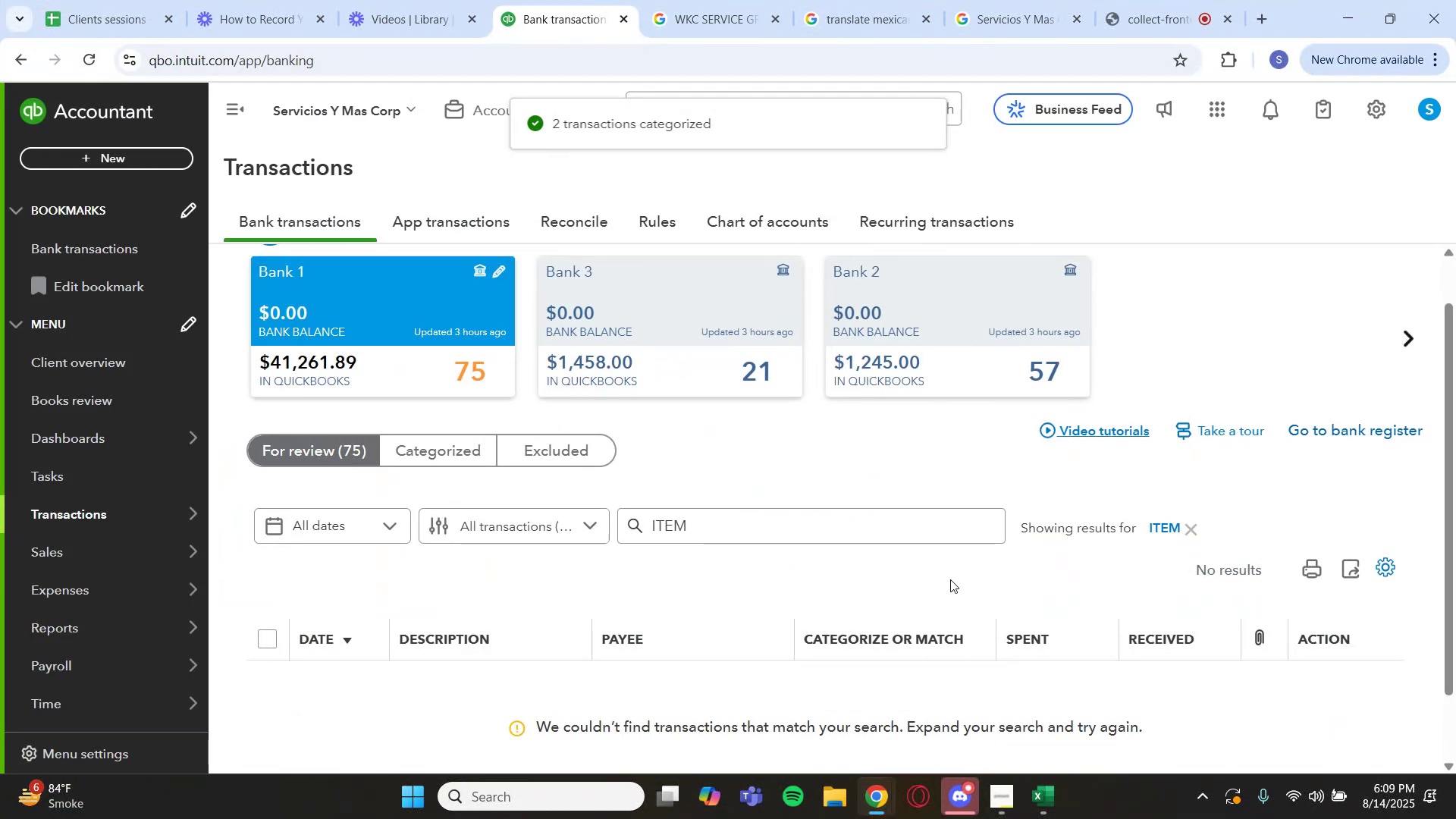 
scroll: coordinate [650, 524], scroll_direction: down, amount: 2.0
 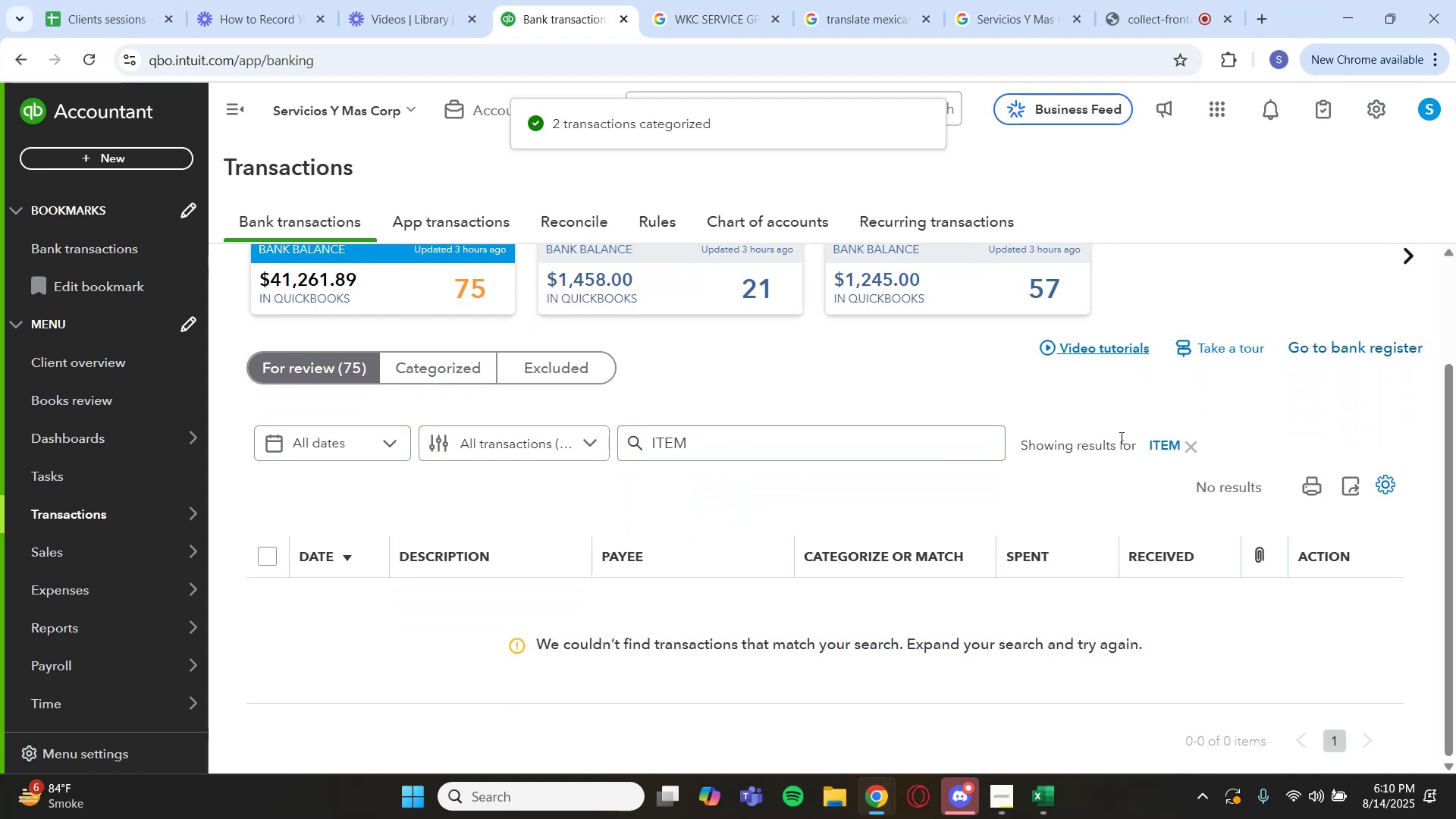 
left_click([1155, 447])
 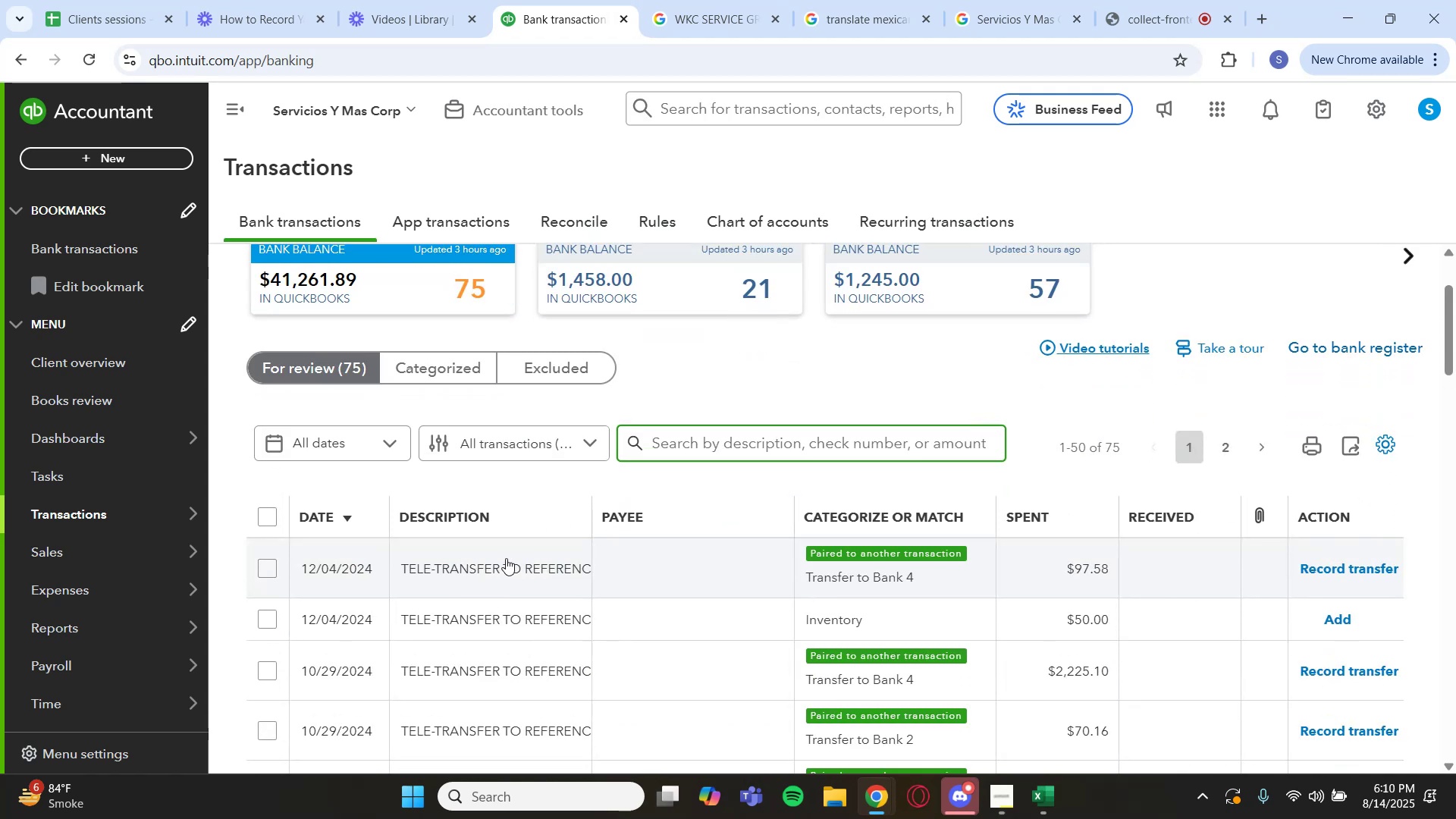 
scroll: coordinate [532, 500], scroll_direction: down, amount: 6.0
 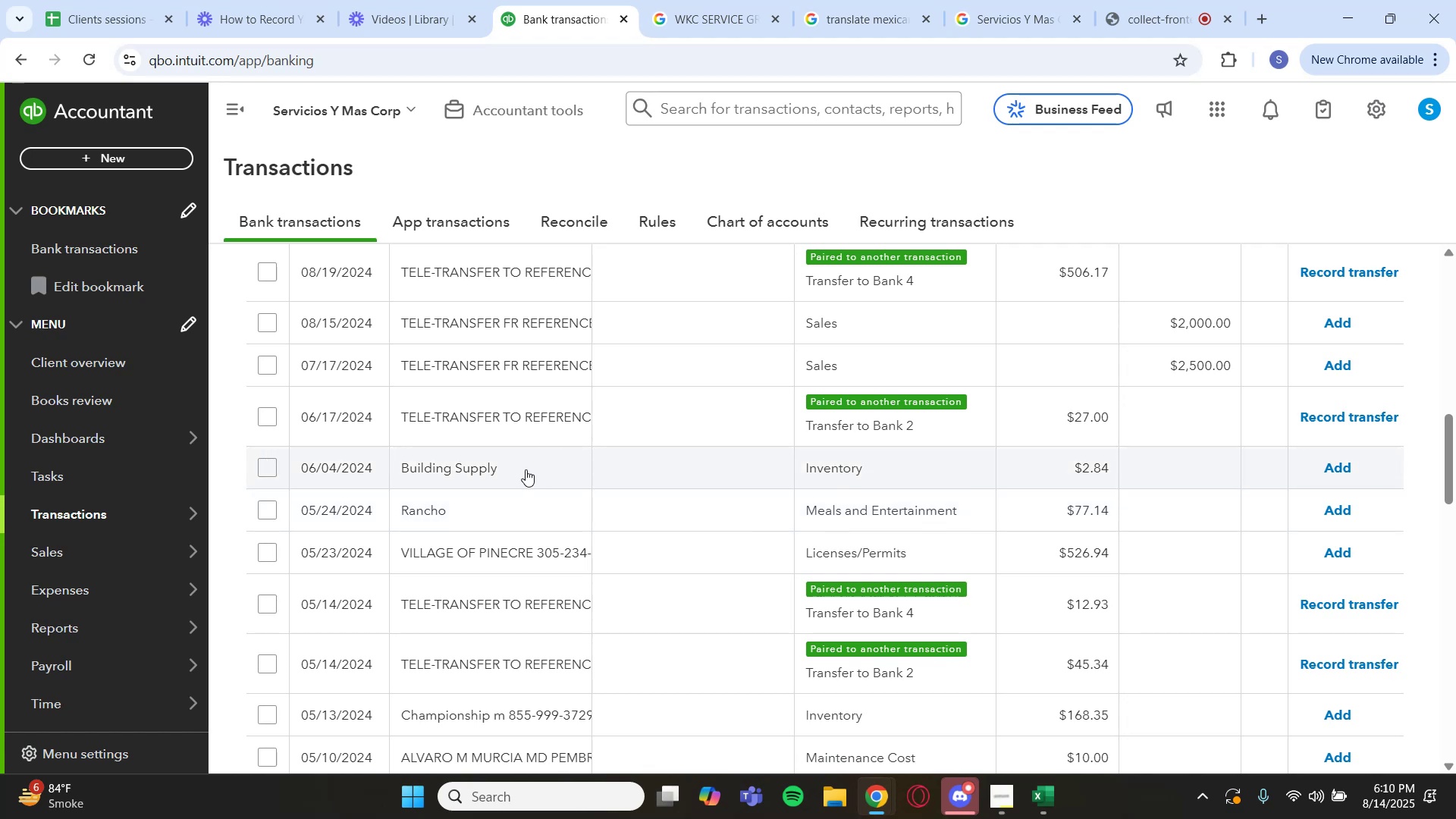 
wait(5.08)
 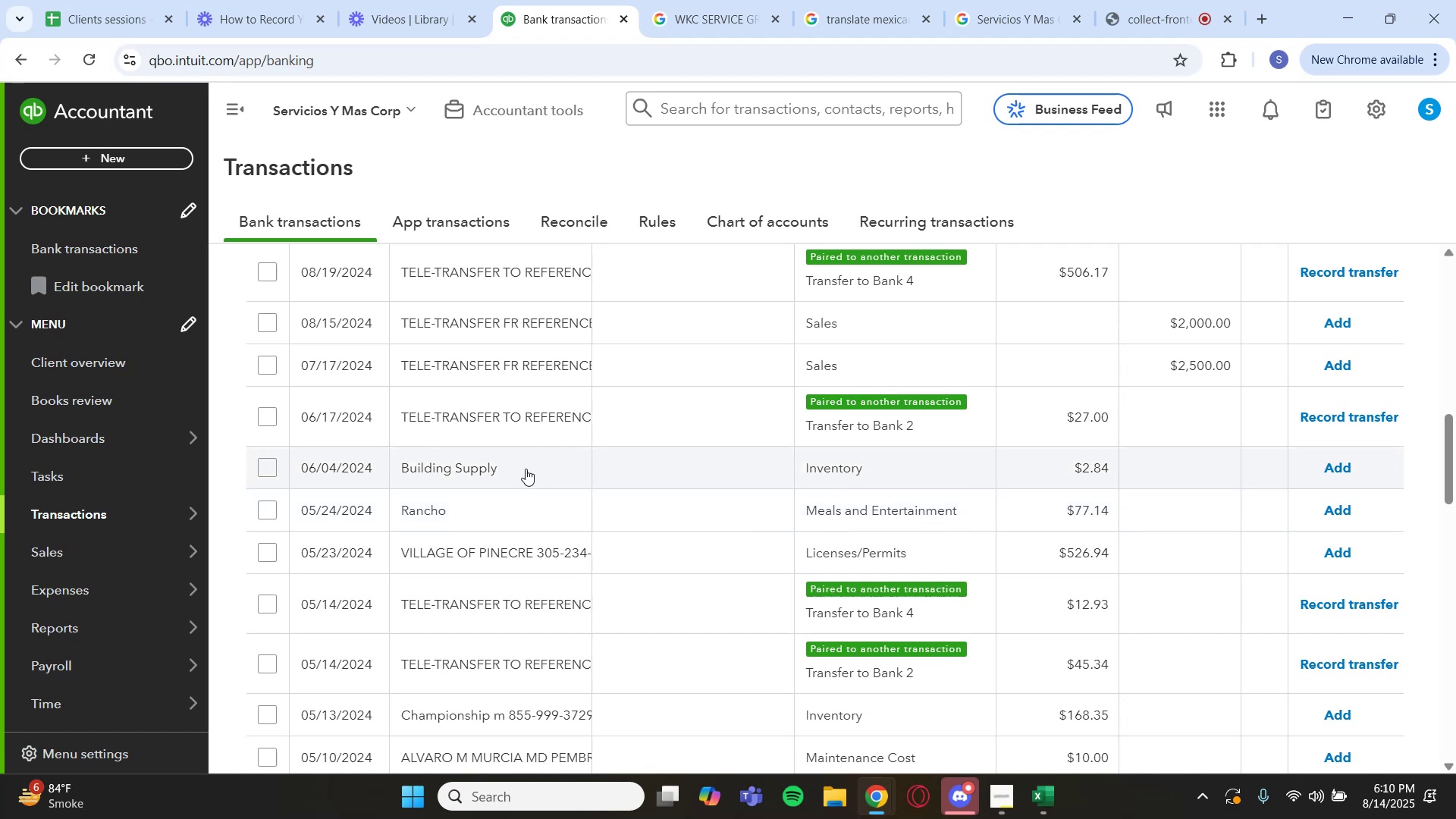 
left_click([487, 522])
 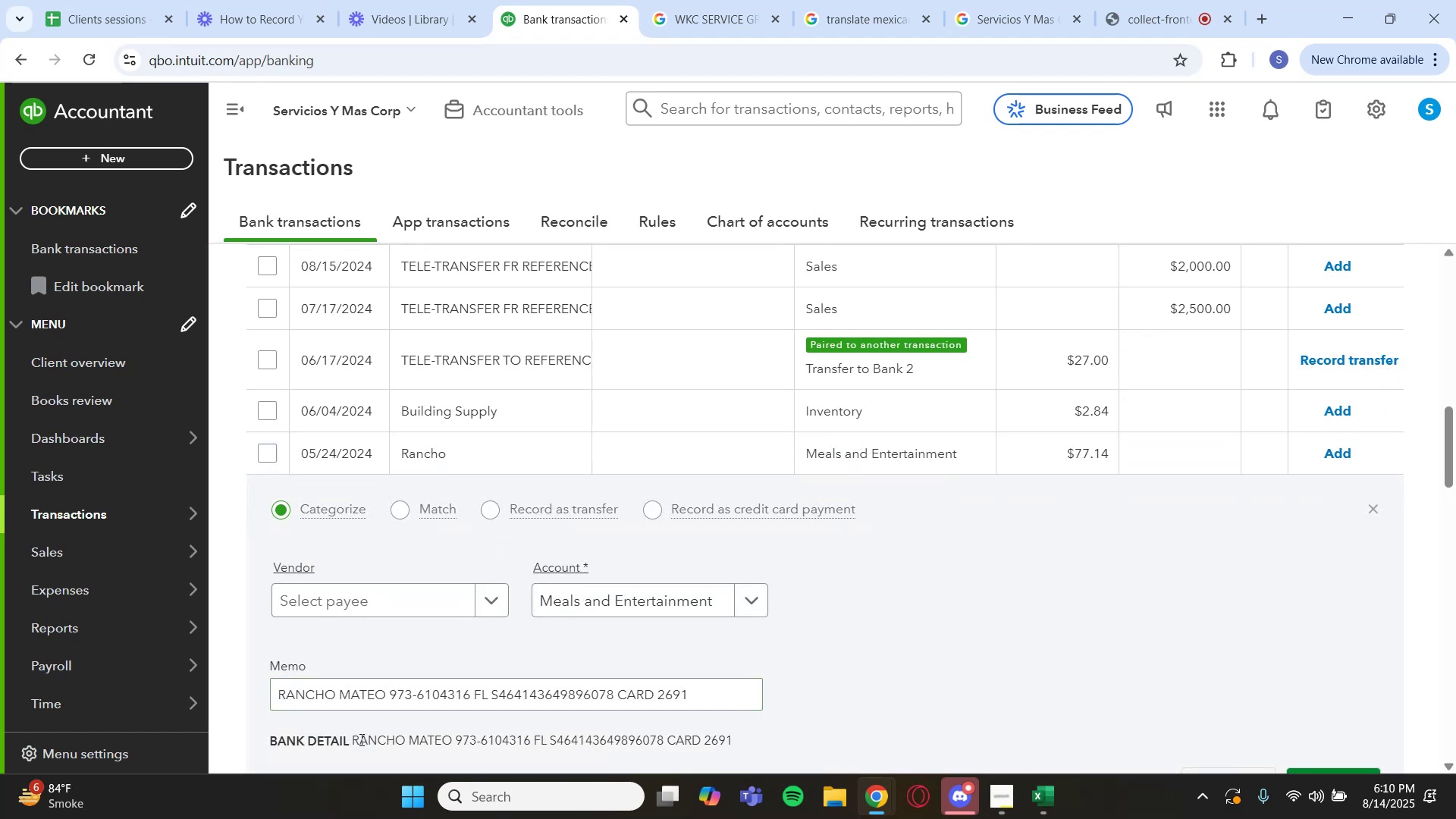 
left_click_drag(start_coordinate=[353, 740], to_coordinate=[449, 743])
 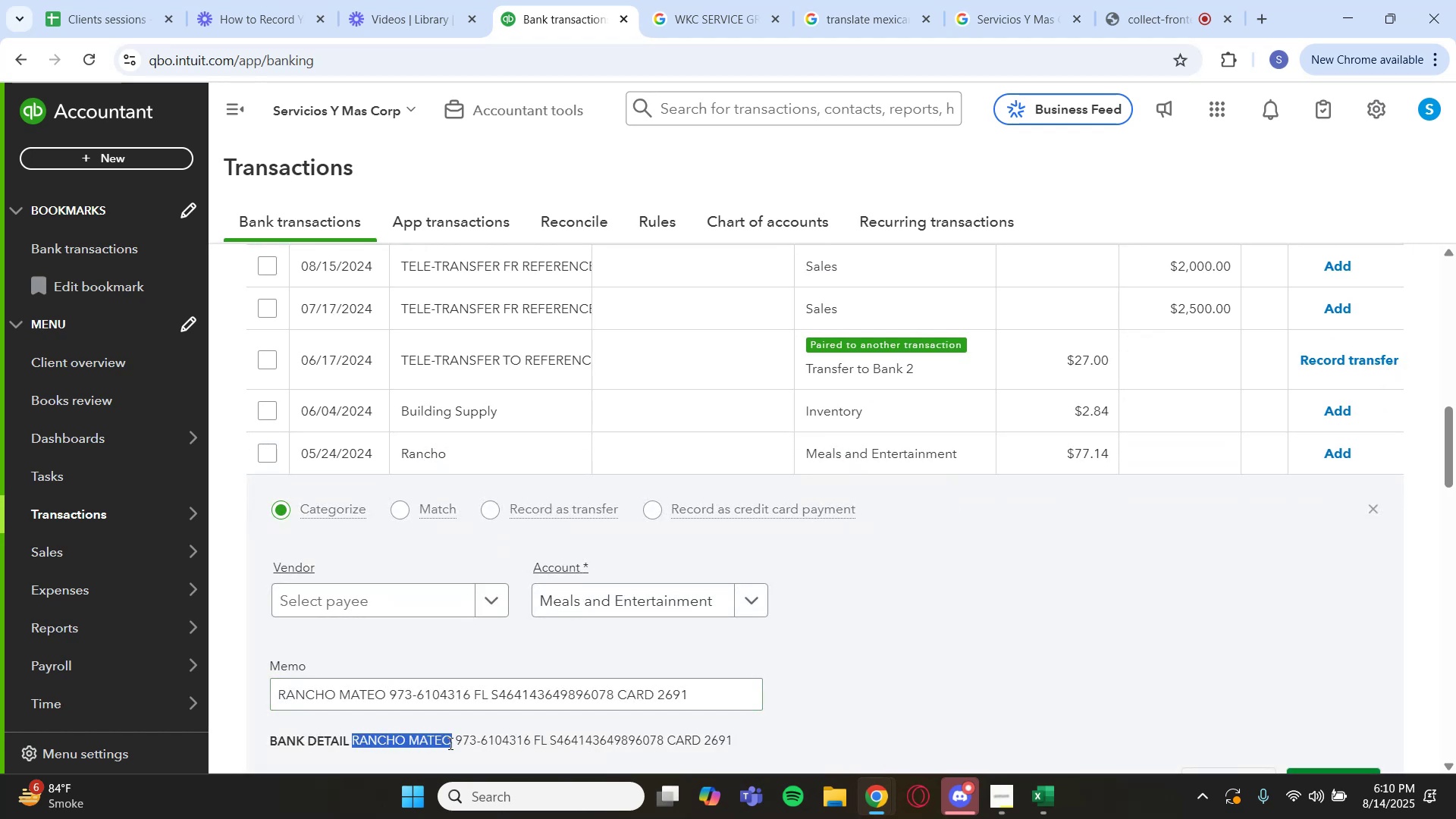 
key(Control+C)
 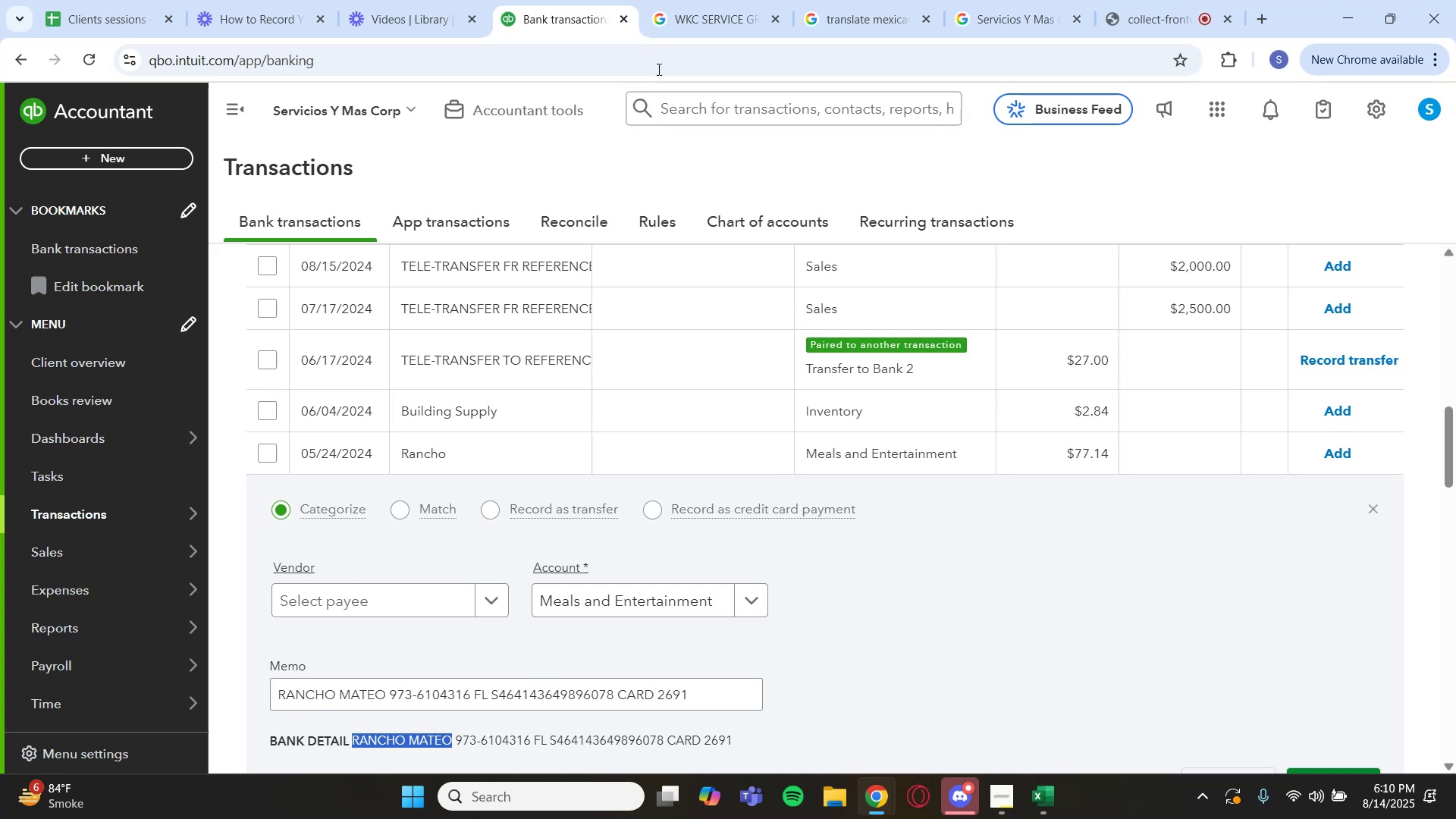 
left_click([679, 27])
 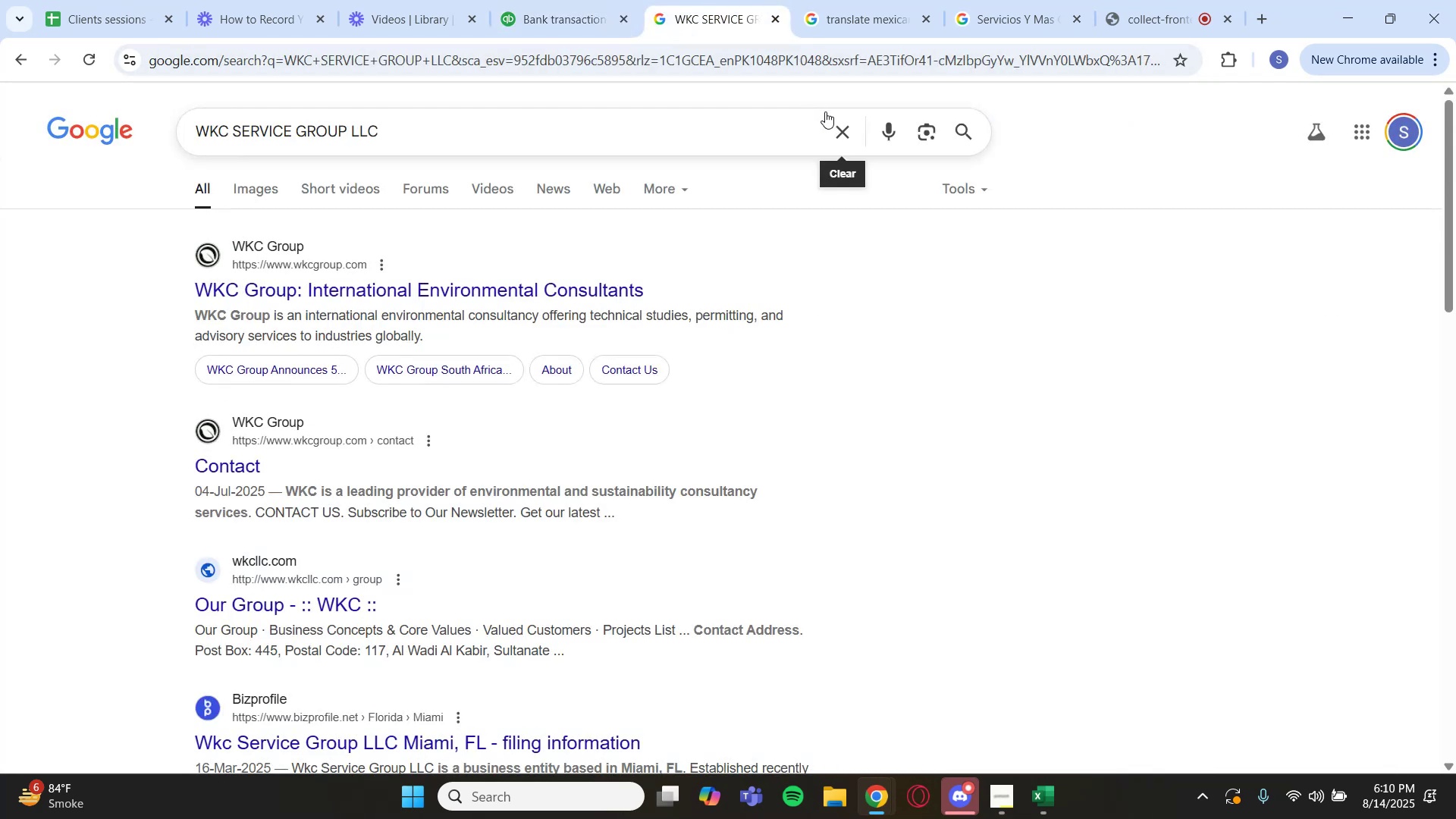 
key(Control+V)
 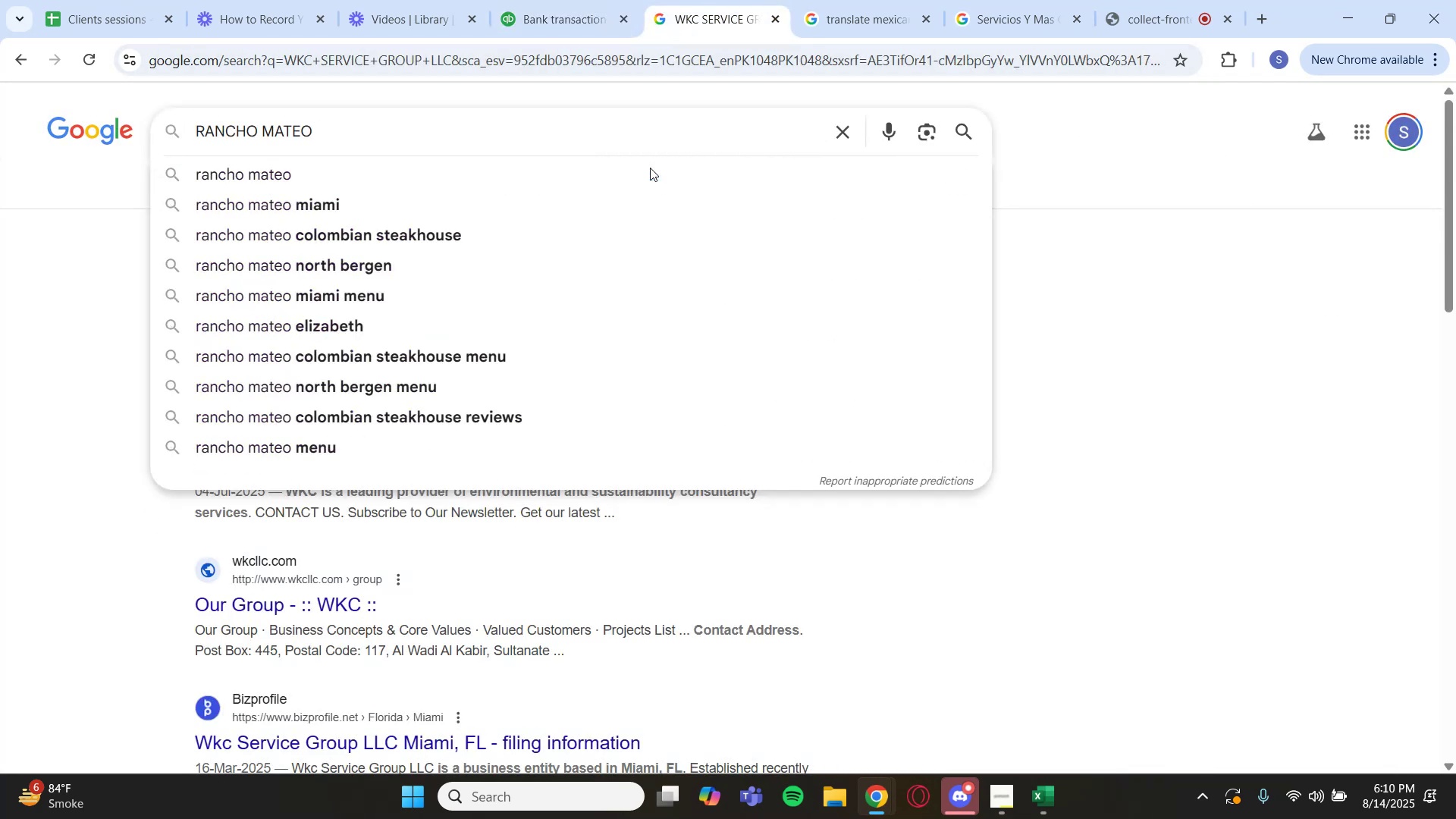 
key(Enter)
 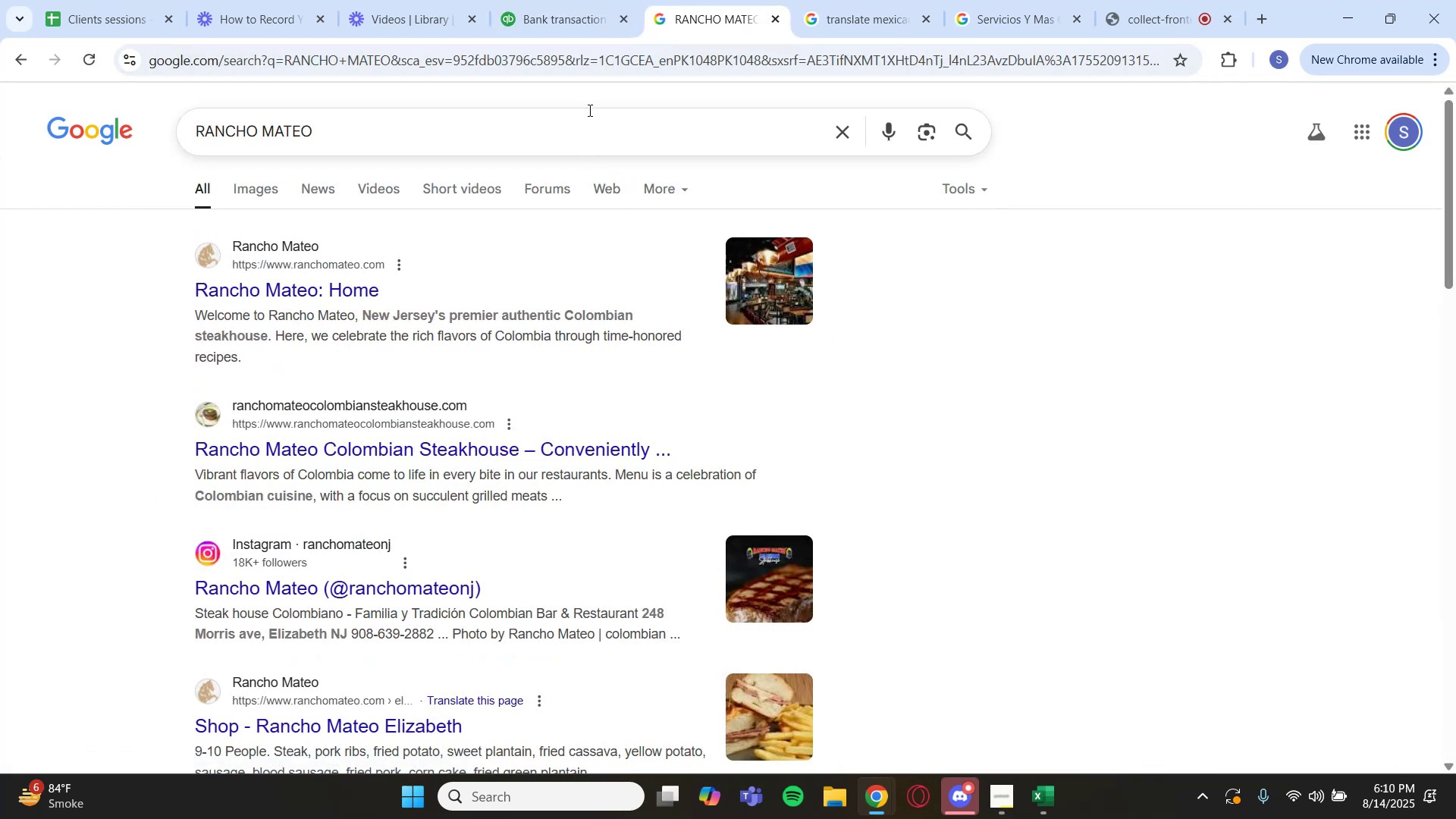 
left_click([545, 18])
 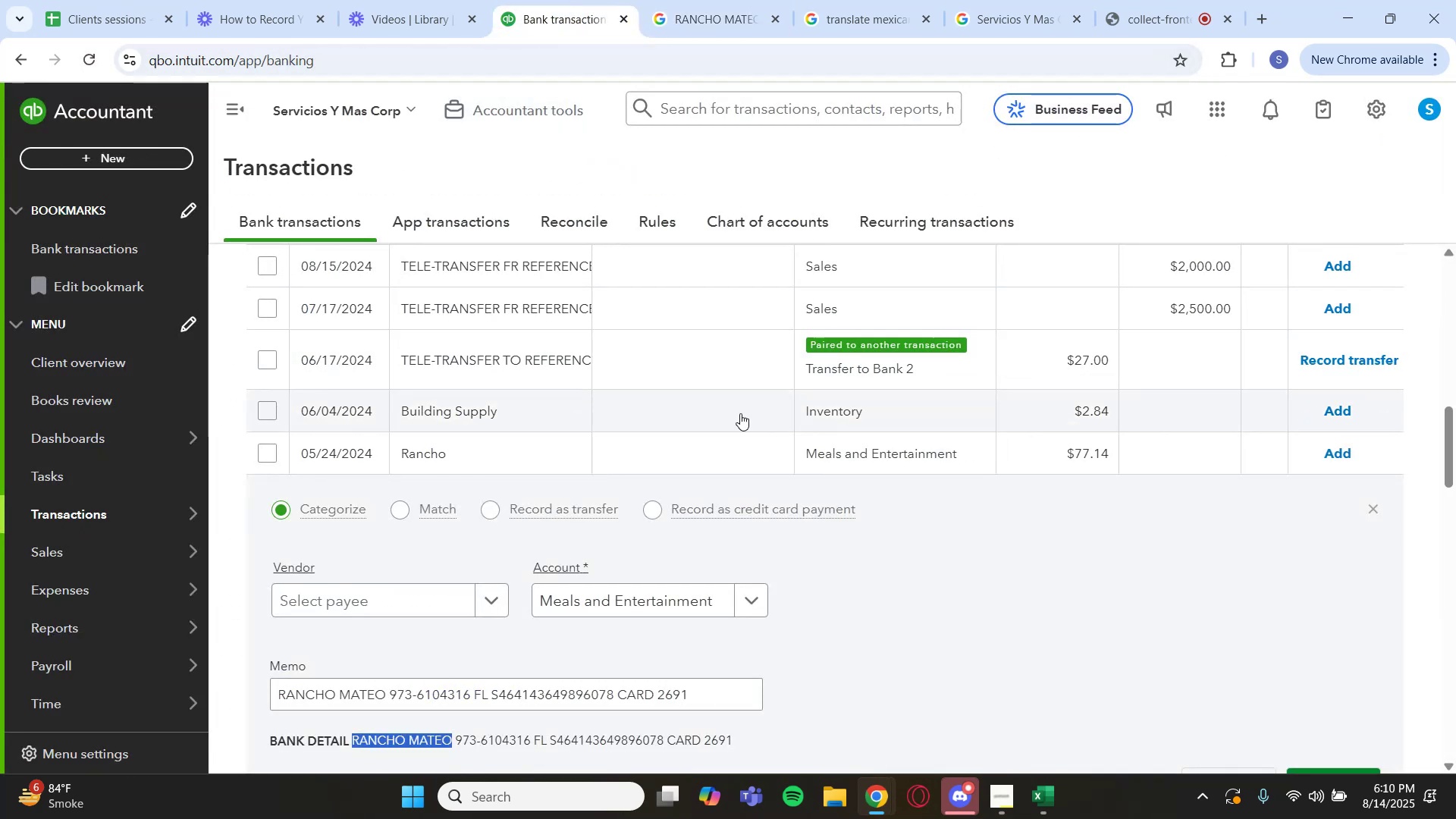 
scroll: coordinate [998, 512], scroll_direction: down, amount: 1.0
 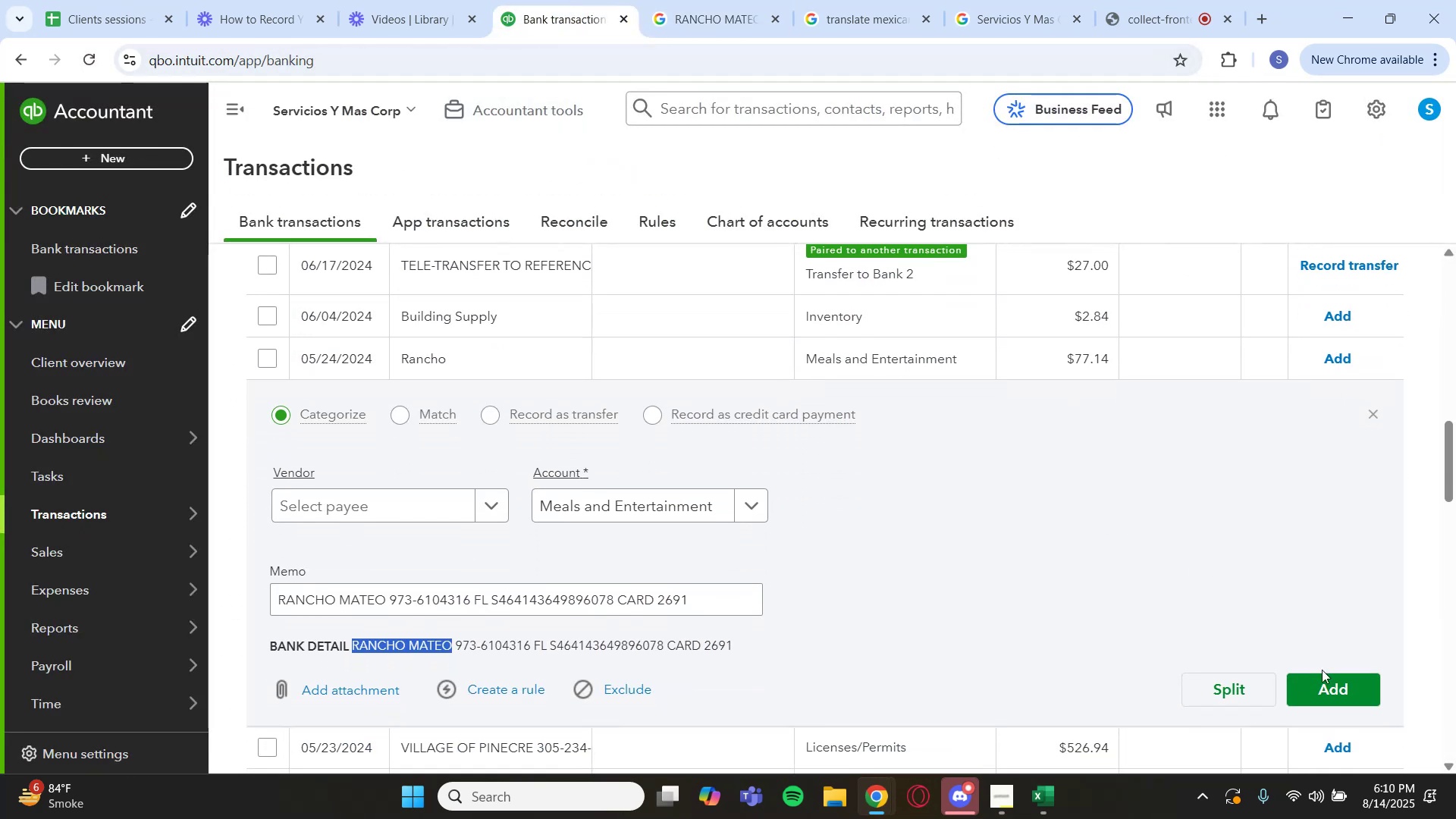 
left_click([1327, 686])
 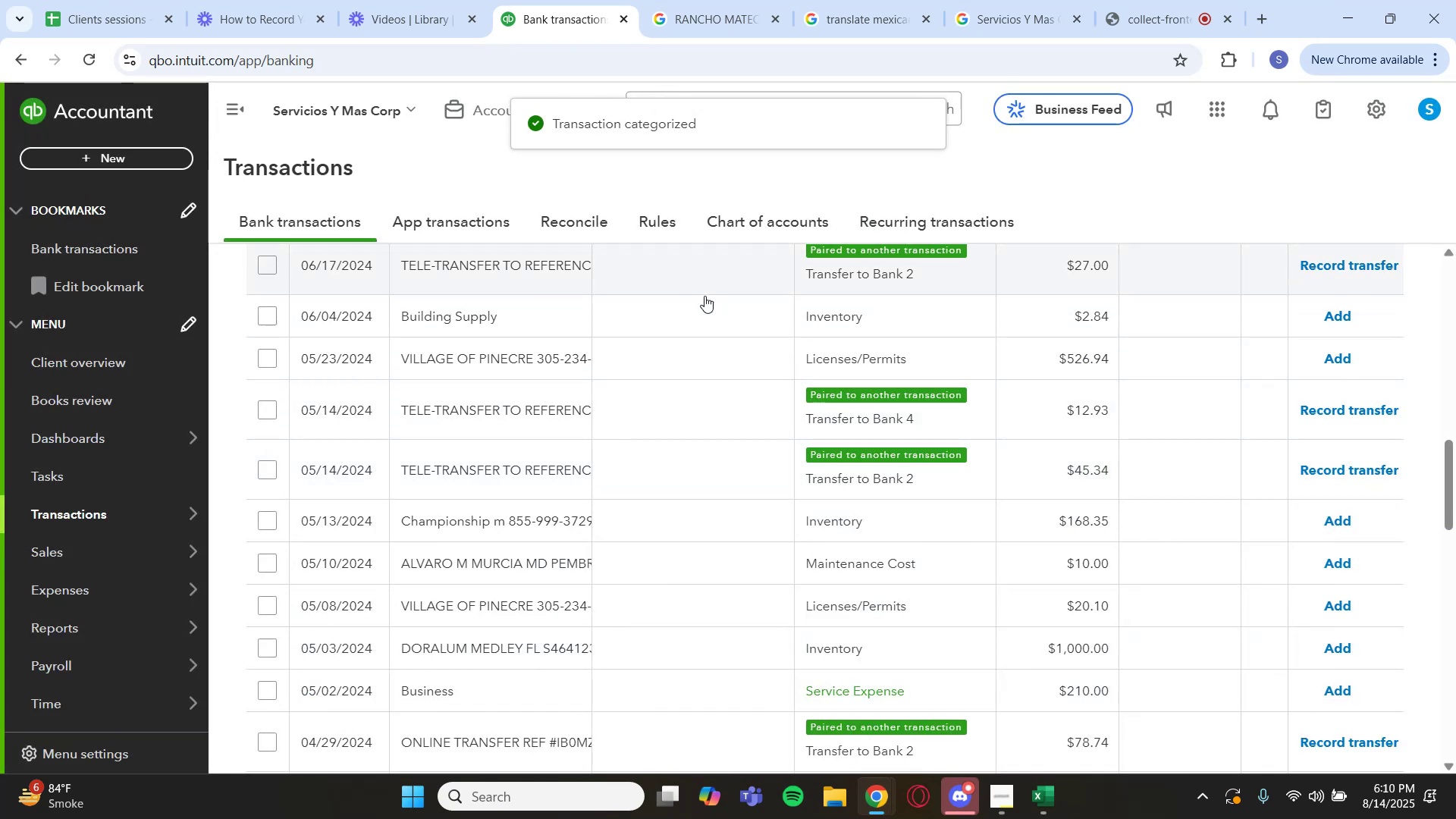 
wait(6.33)
 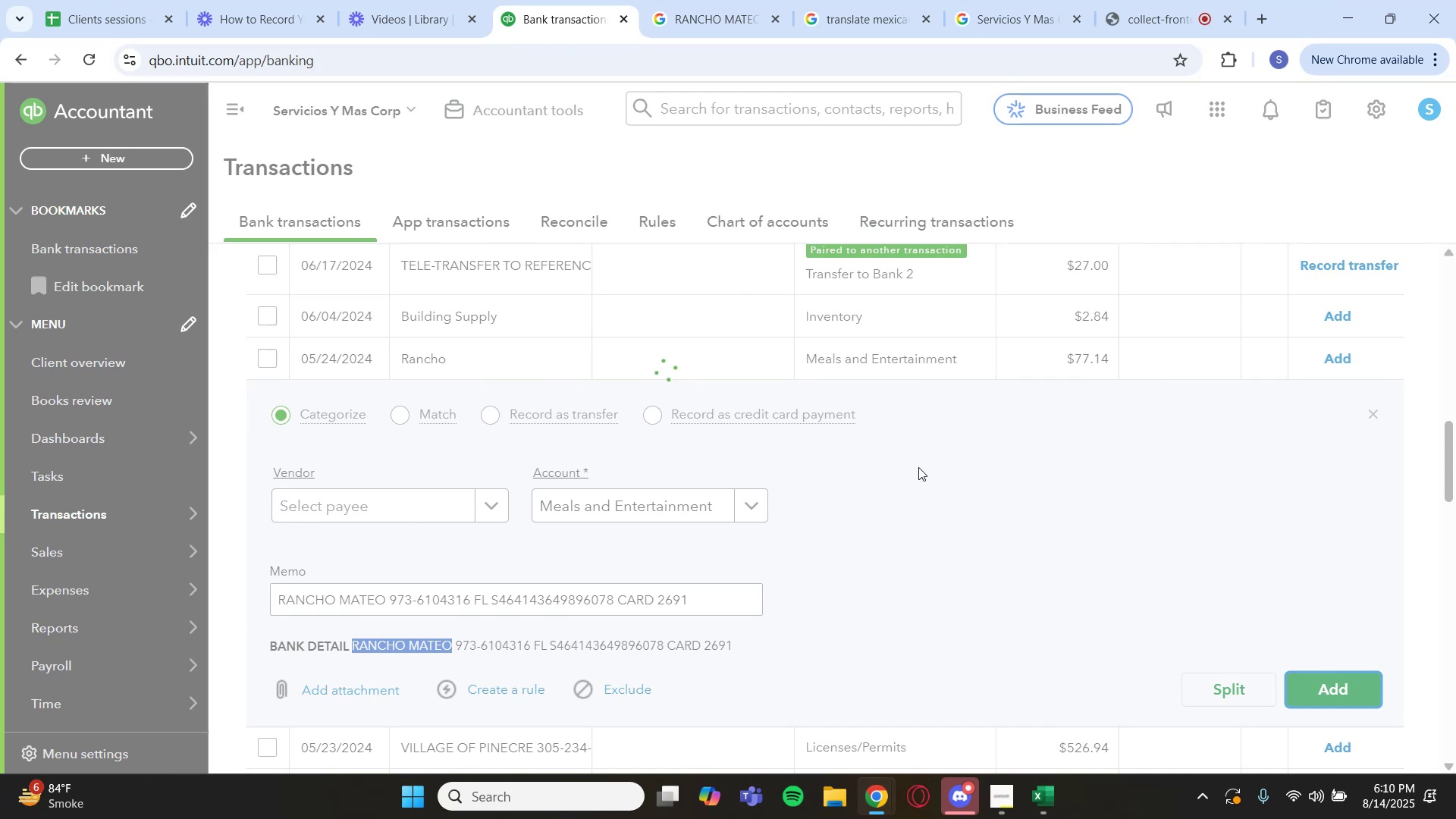 
scroll: coordinate [720, 349], scroll_direction: up, amount: 6.0
 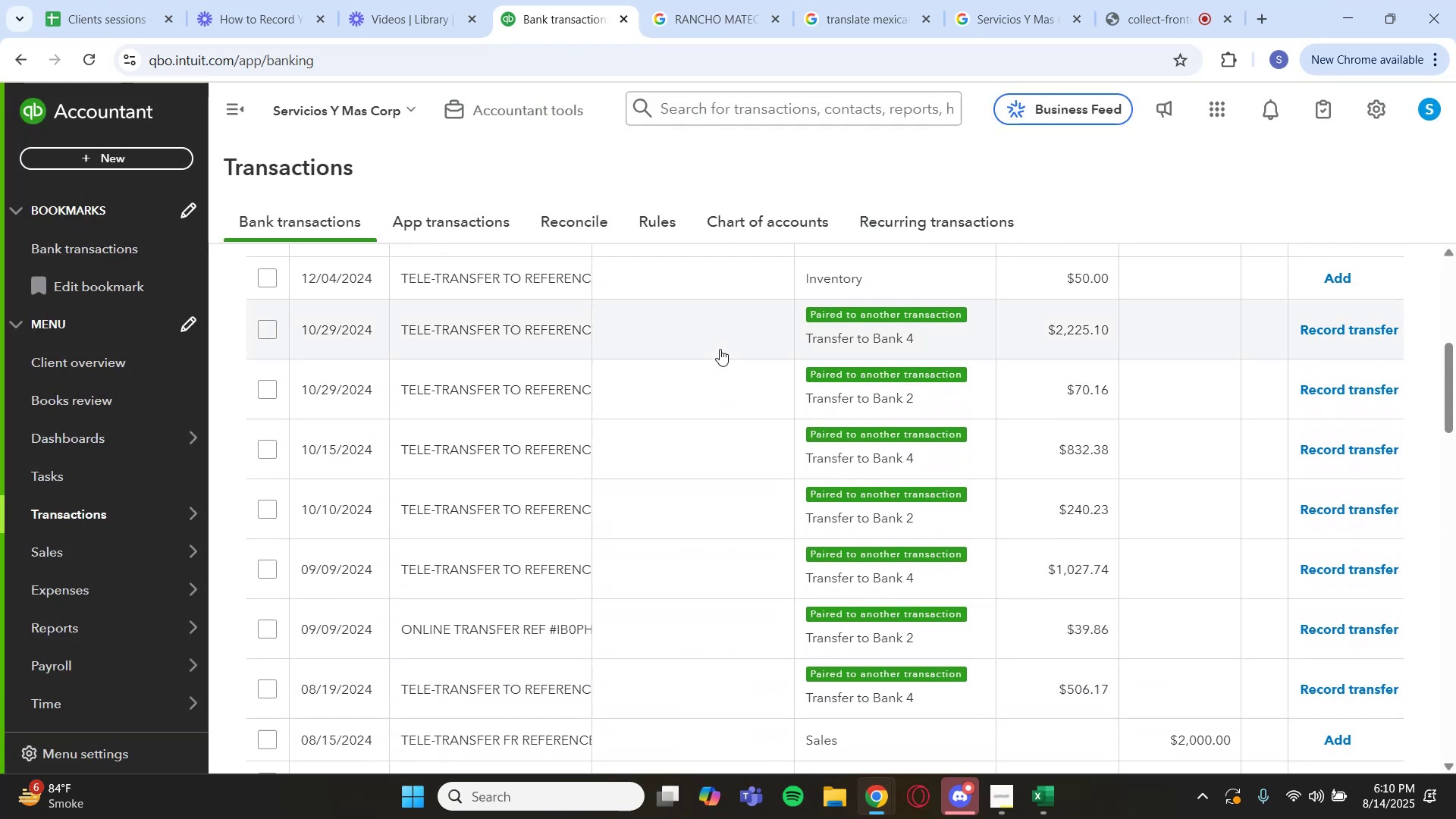 
scroll: coordinate [643, 447], scroll_direction: down, amount: 4.0
 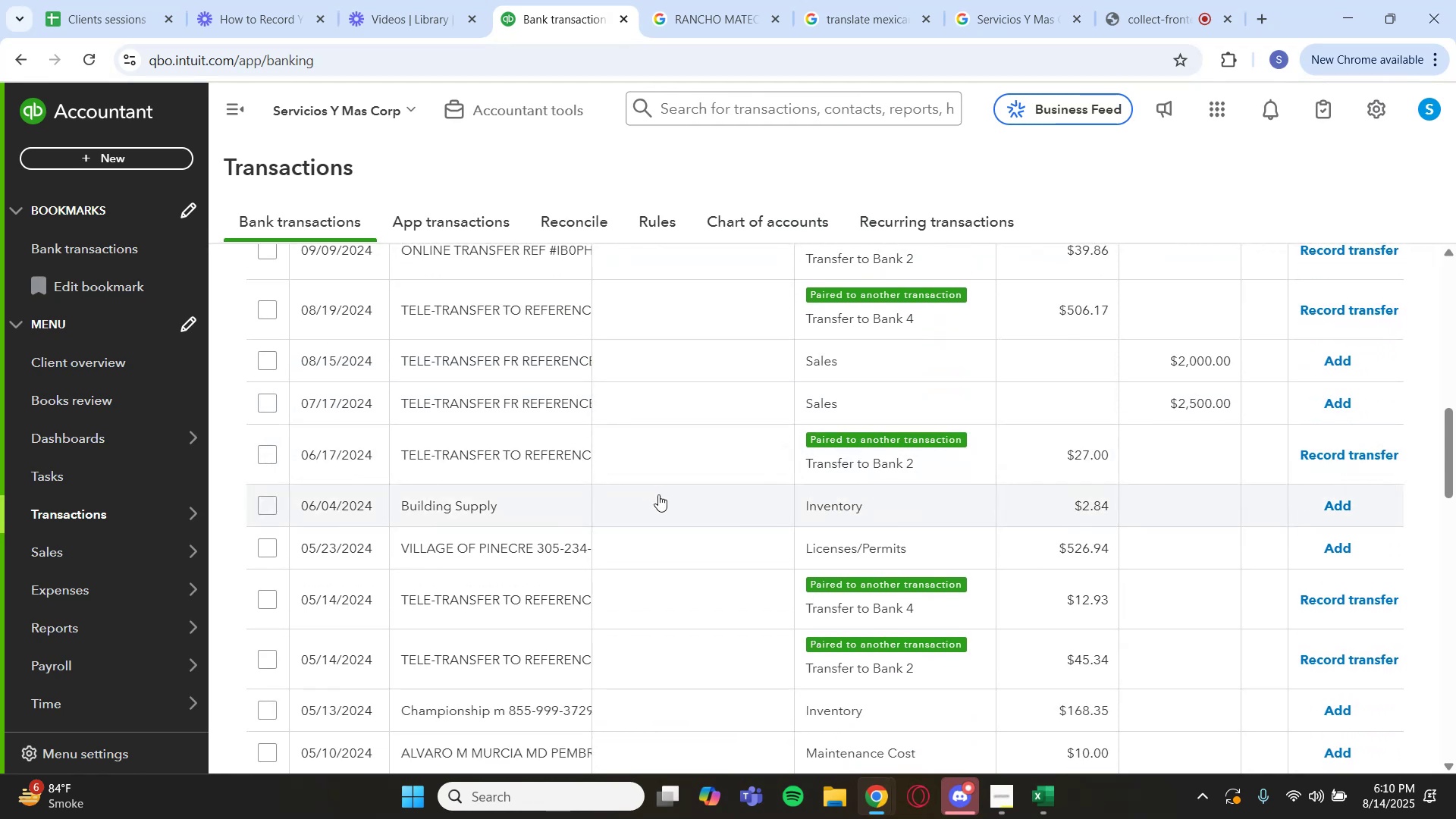 
wait(5.29)
 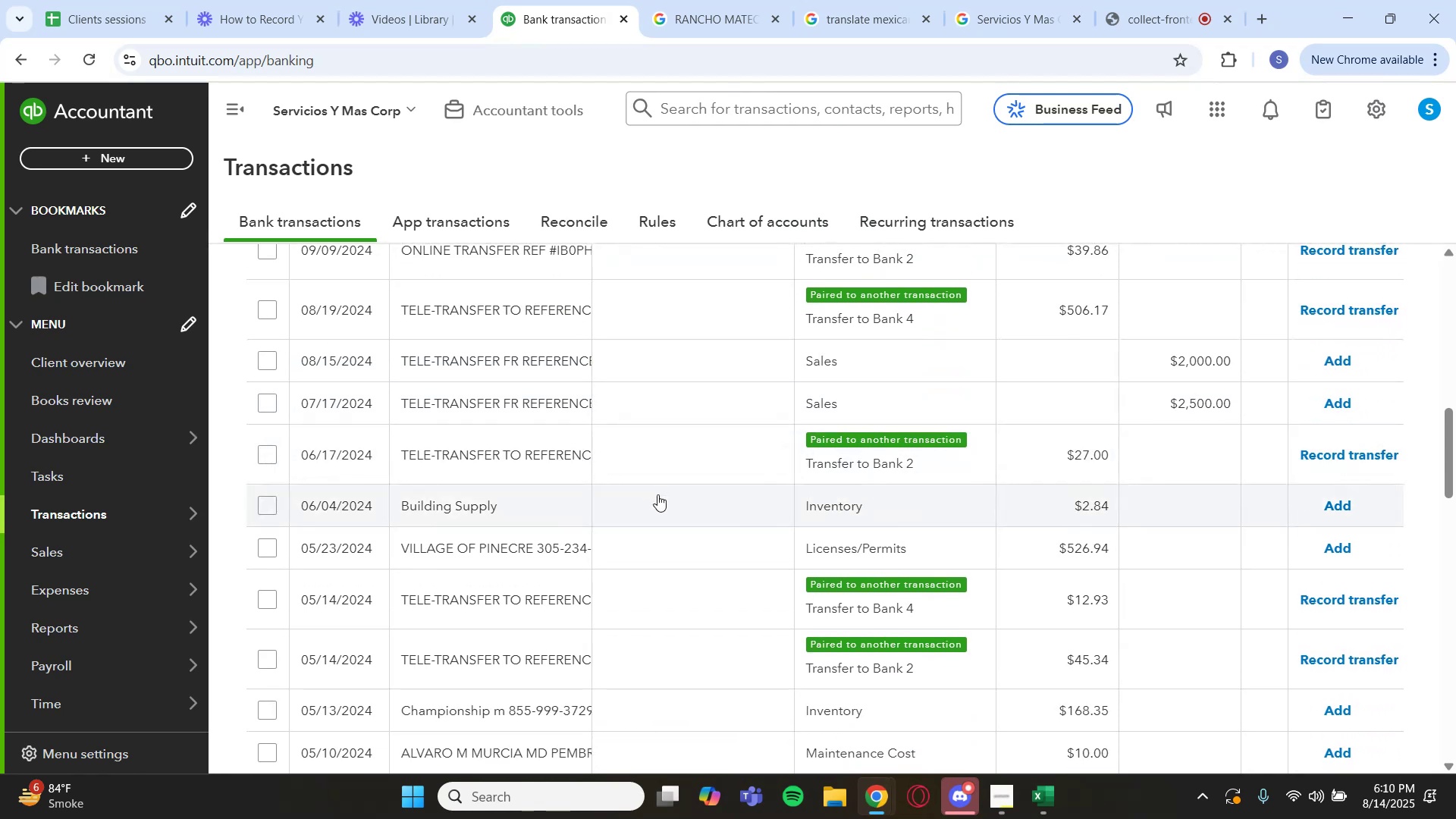 
left_click([658, 494])
 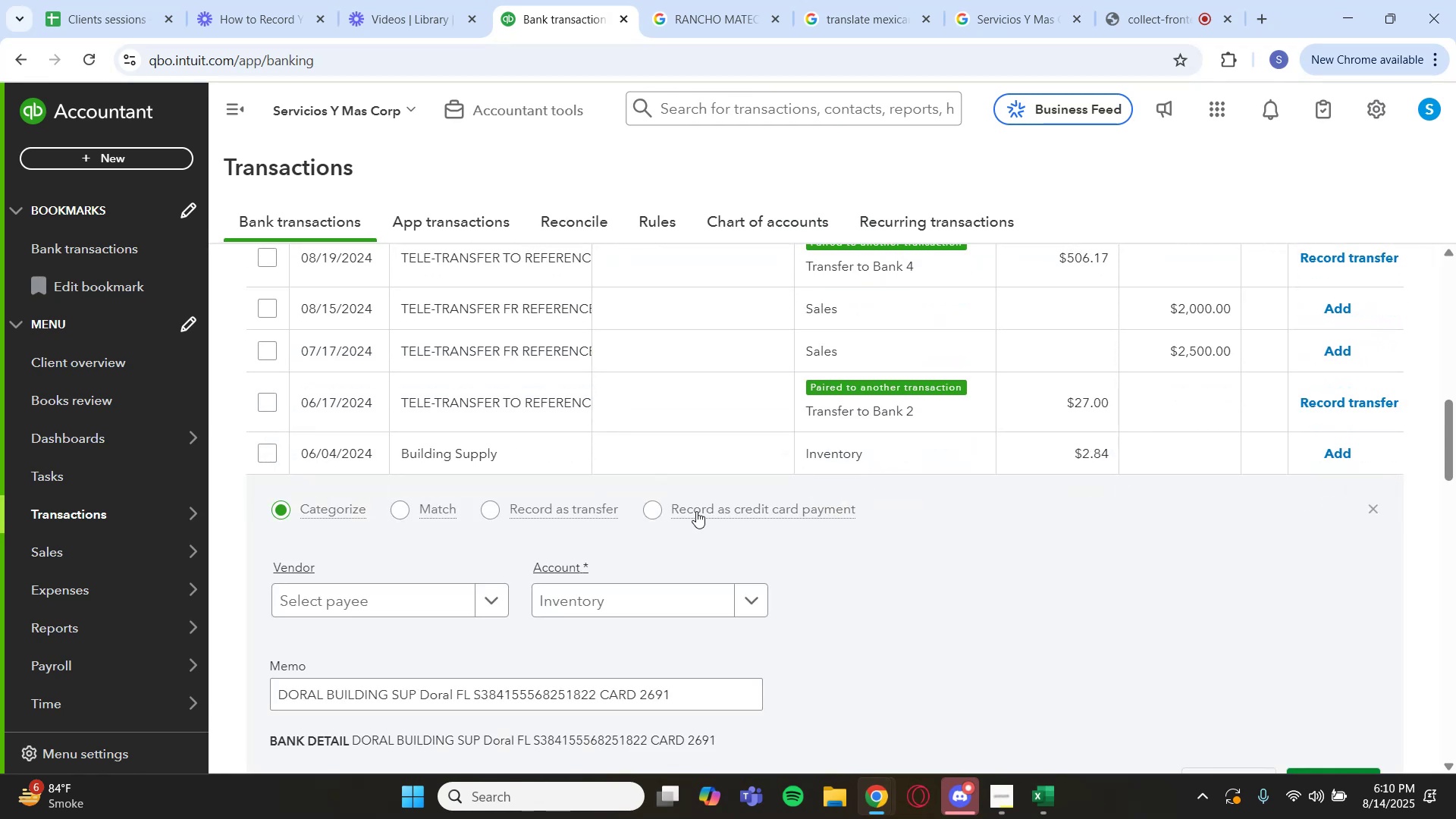 
scroll: coordinate [805, 557], scroll_direction: down, amount: 1.0
 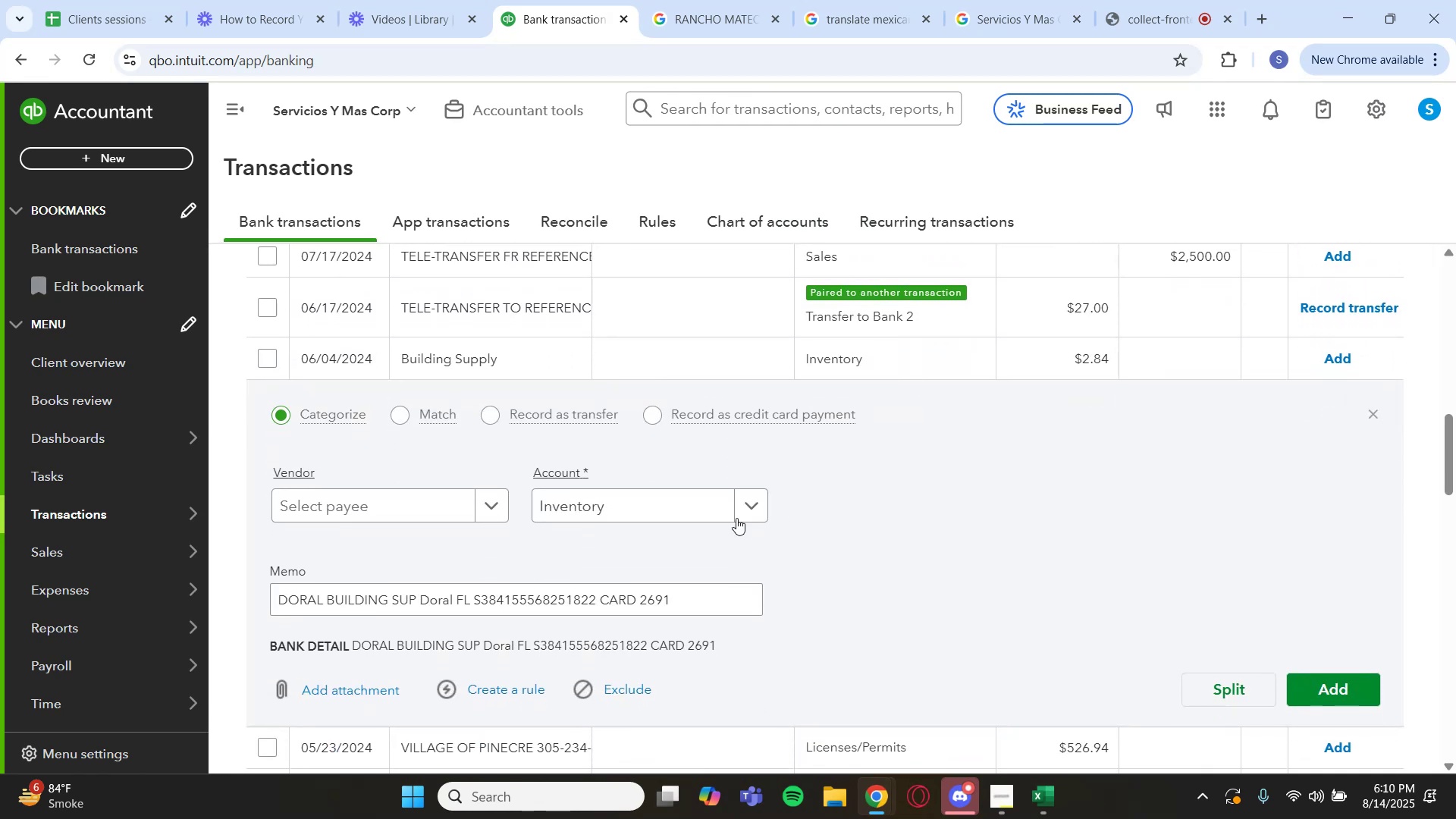 
left_click([739, 508])
 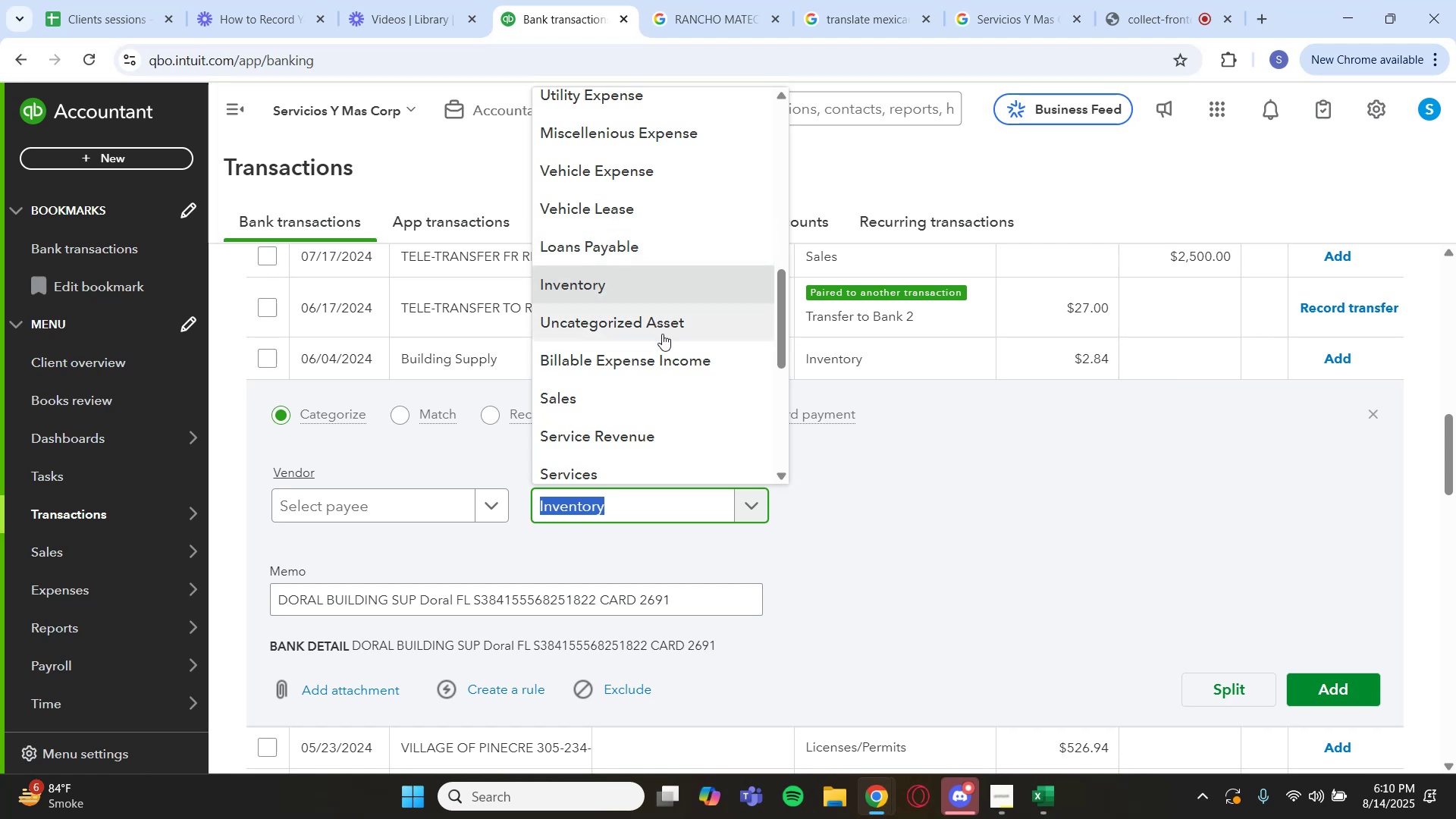 
scroll: coordinate [648, 242], scroll_direction: up, amount: 5.0
 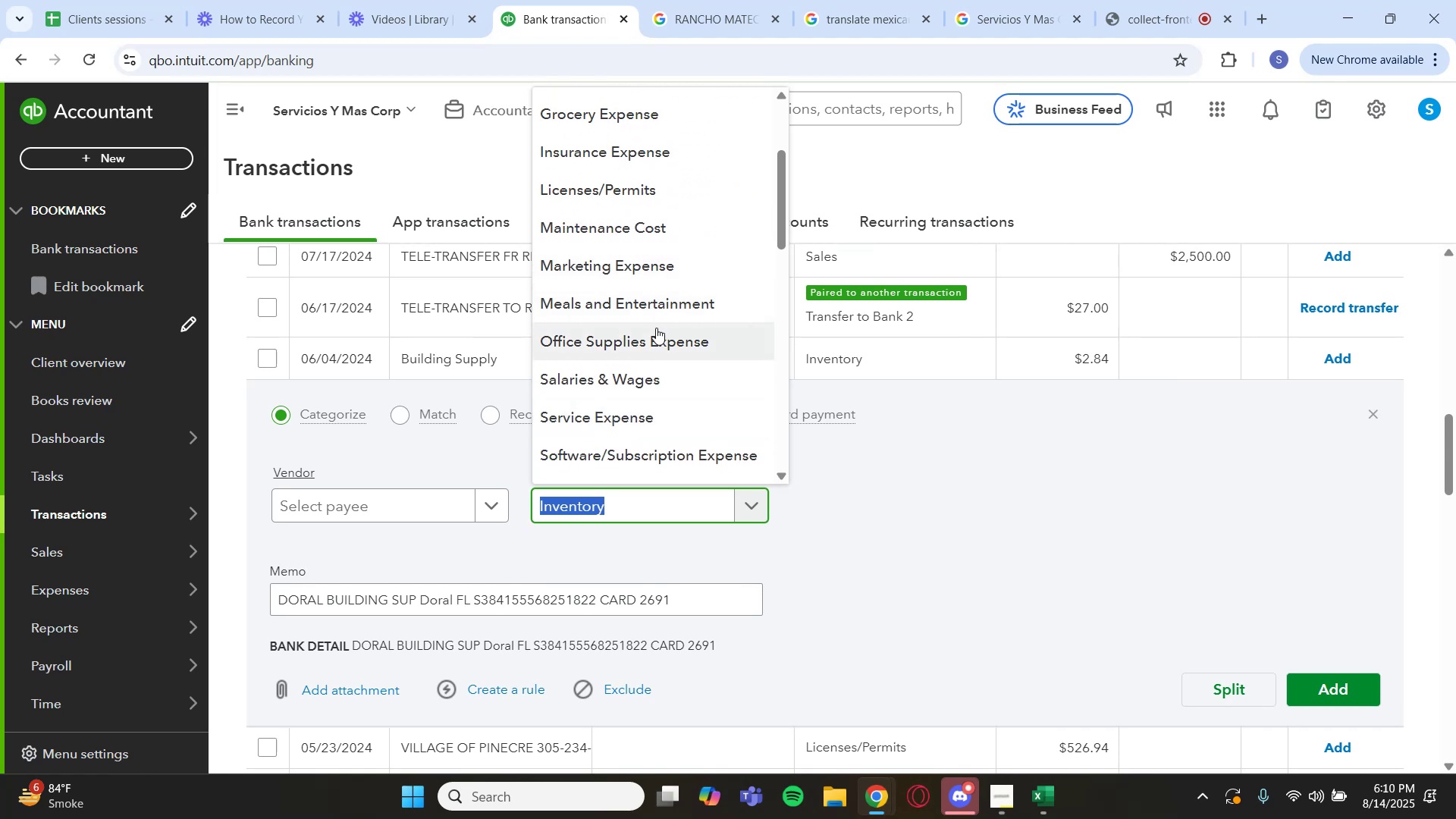 
left_click([673, 231])
 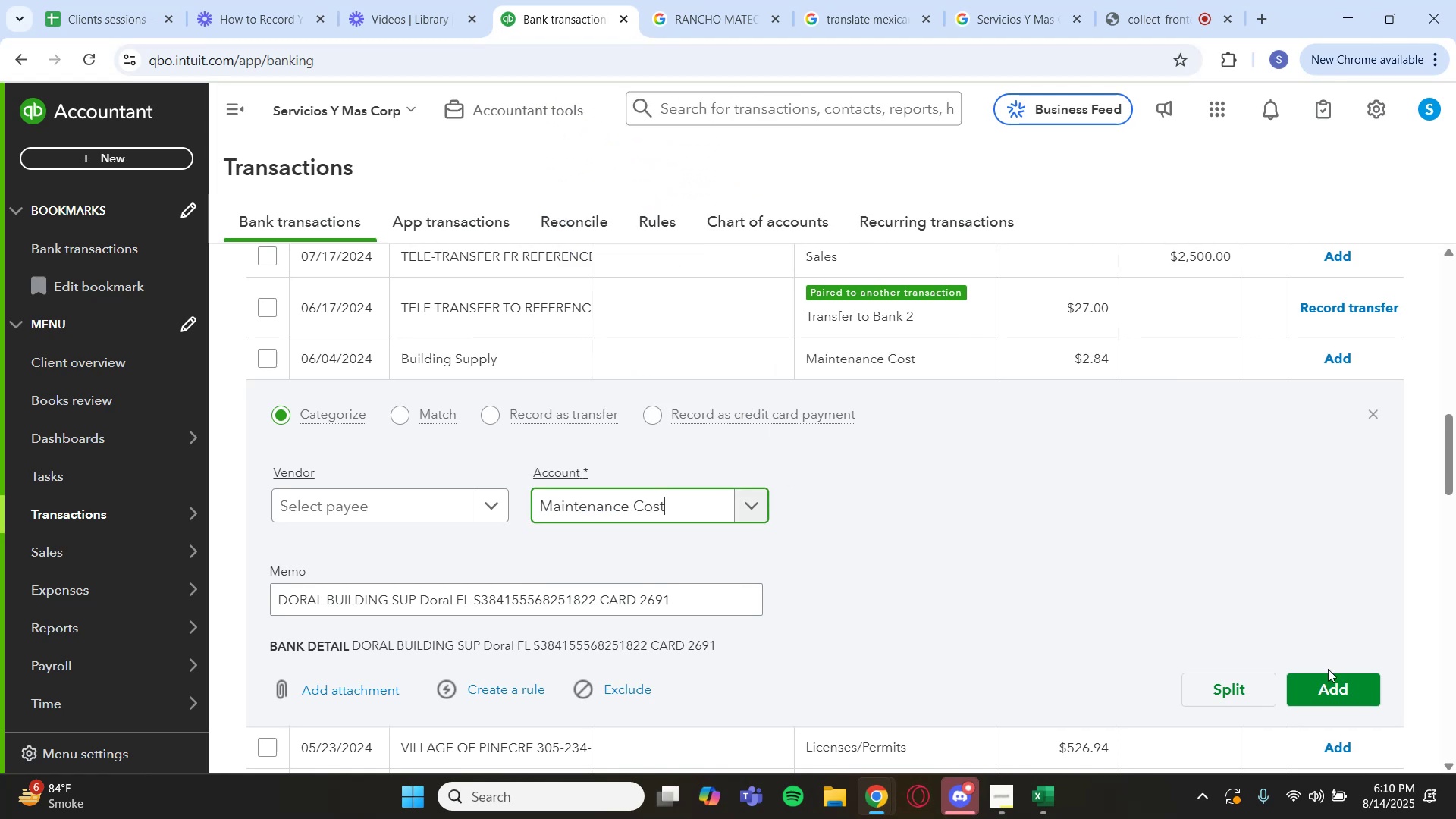 
left_click([1348, 692])
 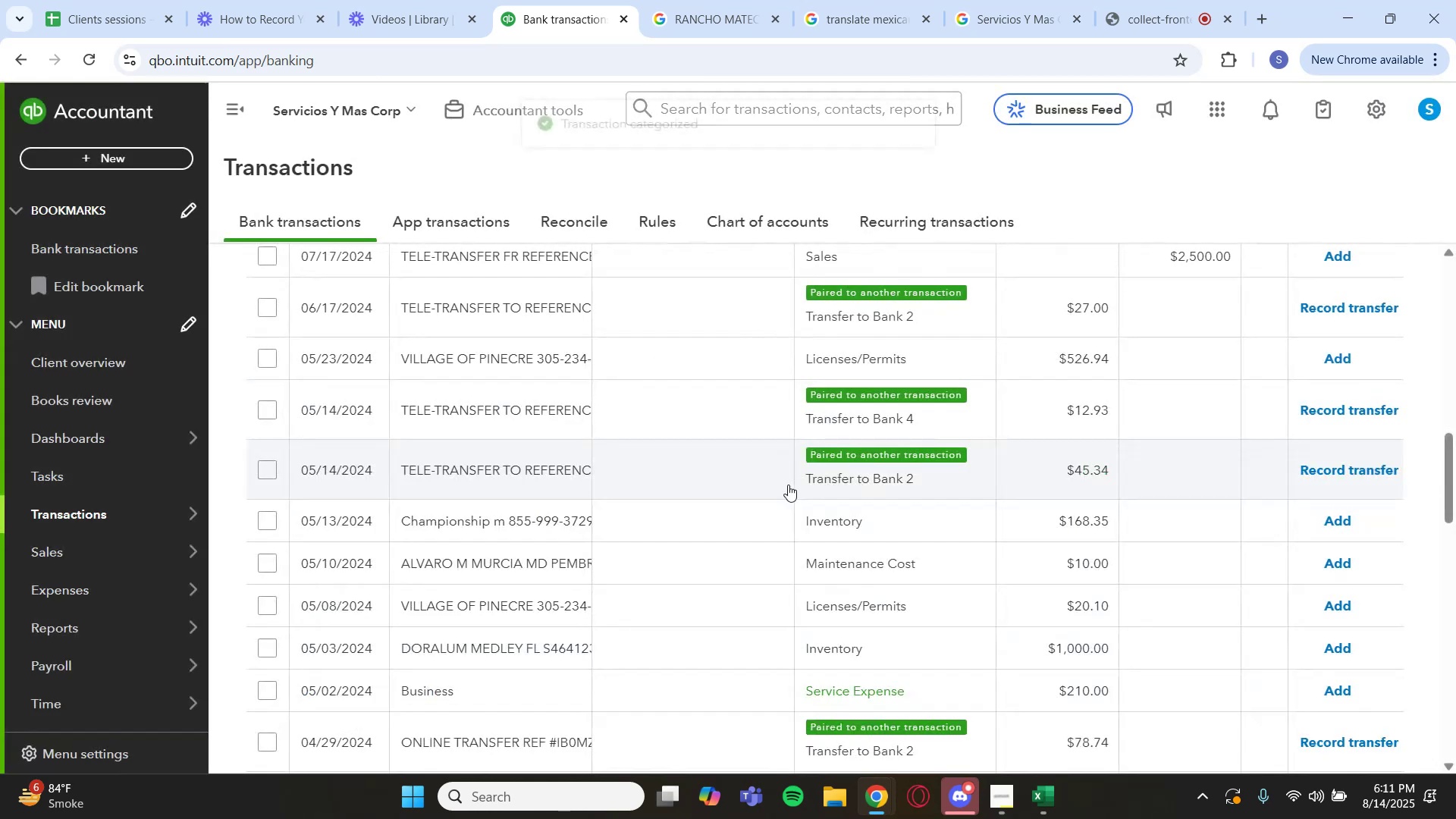 
scroll: coordinate [676, 509], scroll_direction: down, amount: 1.0
 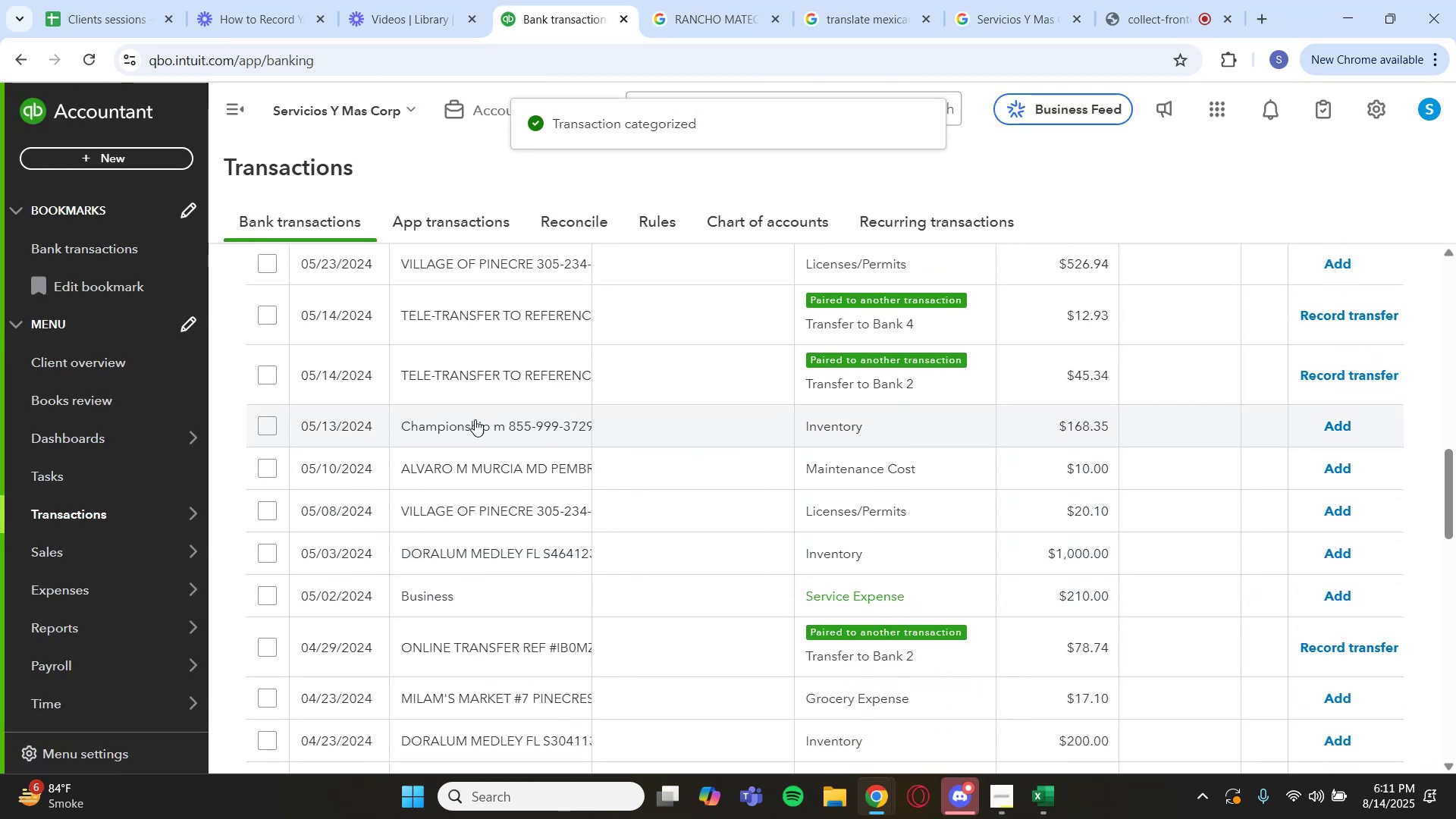 
left_click([476, 422])
 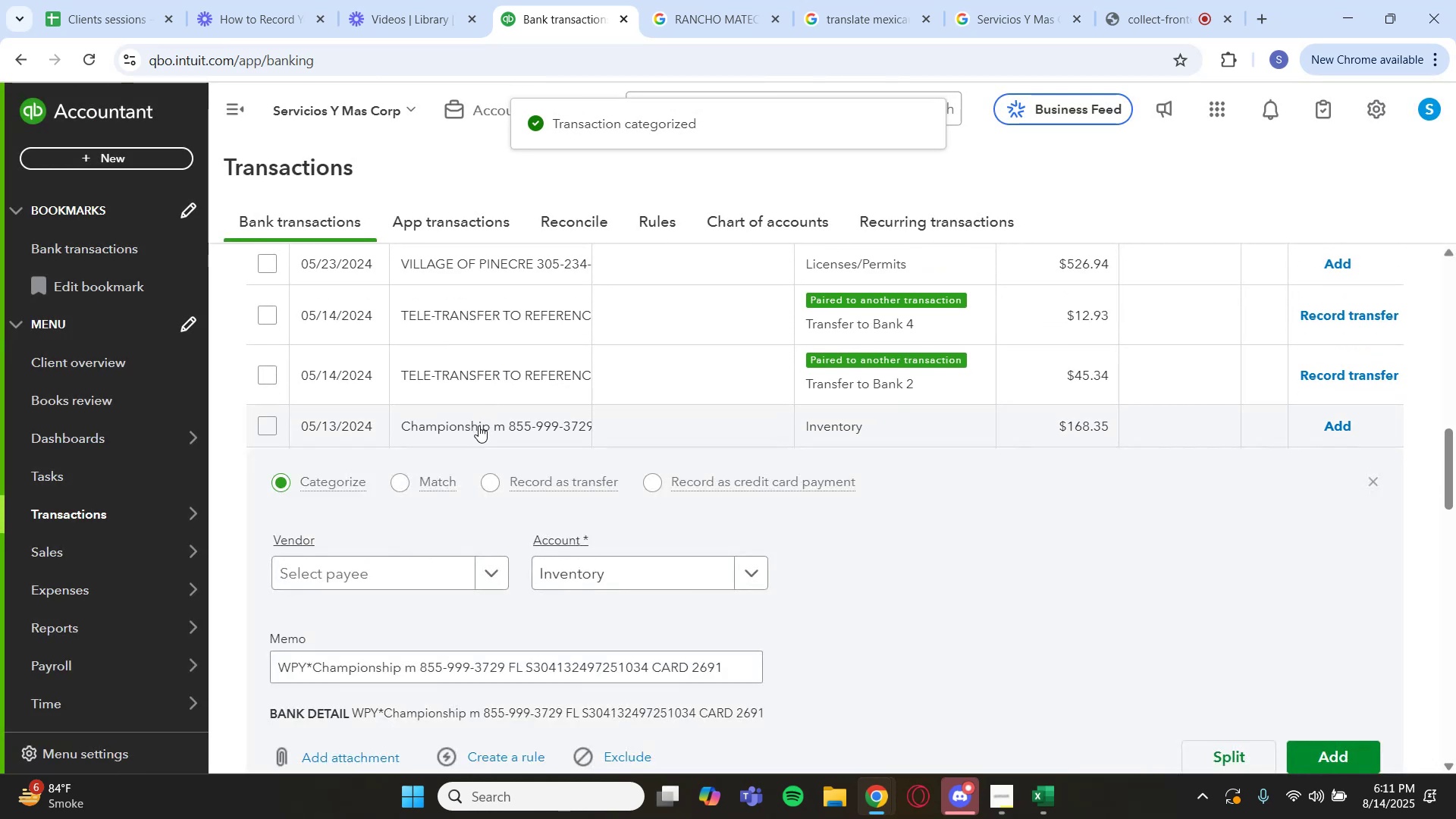 
scroll: coordinate [593, 566], scroll_direction: down, amount: 1.0
 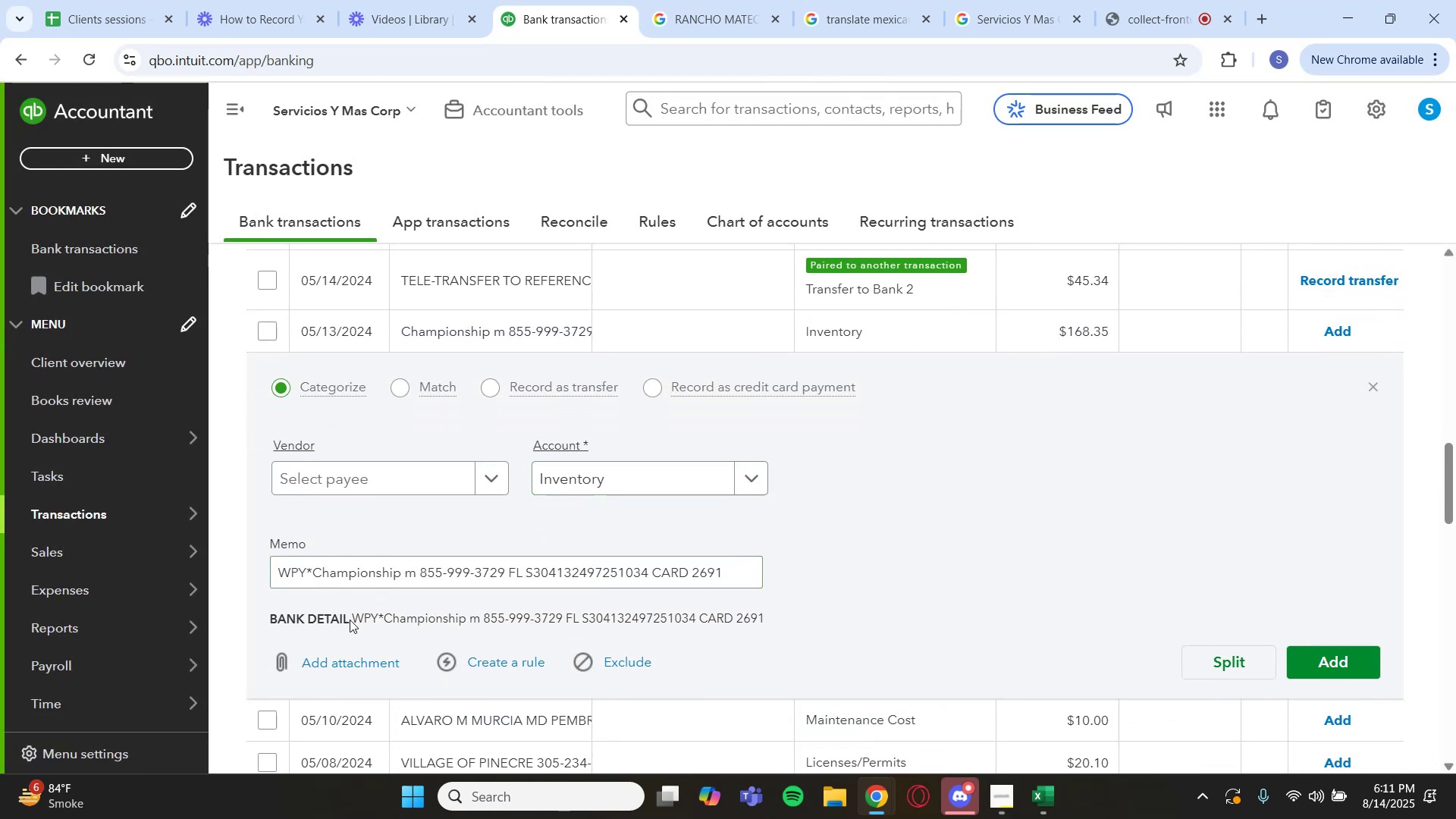 
left_click_drag(start_coordinate=[356, 614], to_coordinate=[486, 623])
 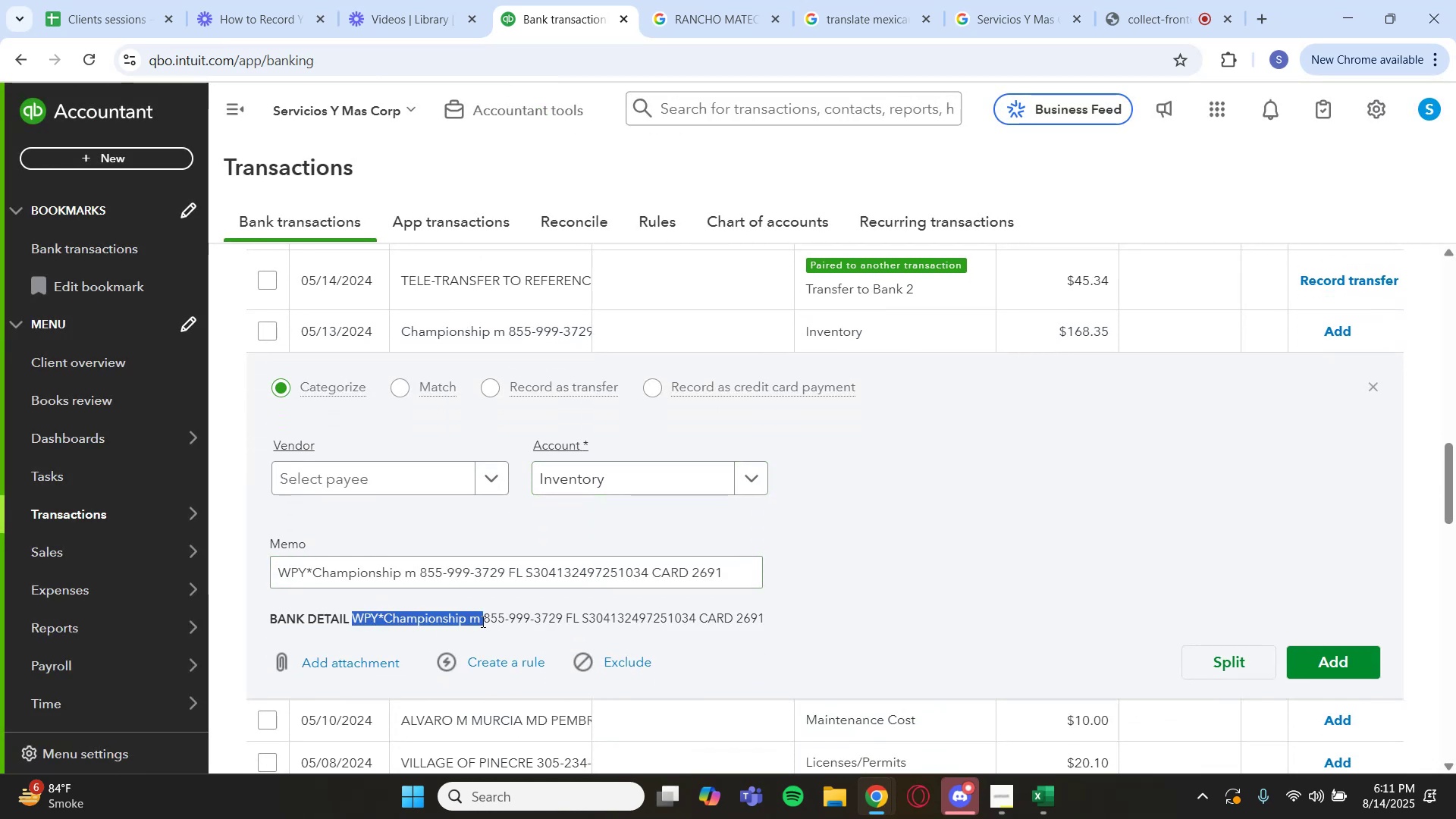 
key(Control+C)
 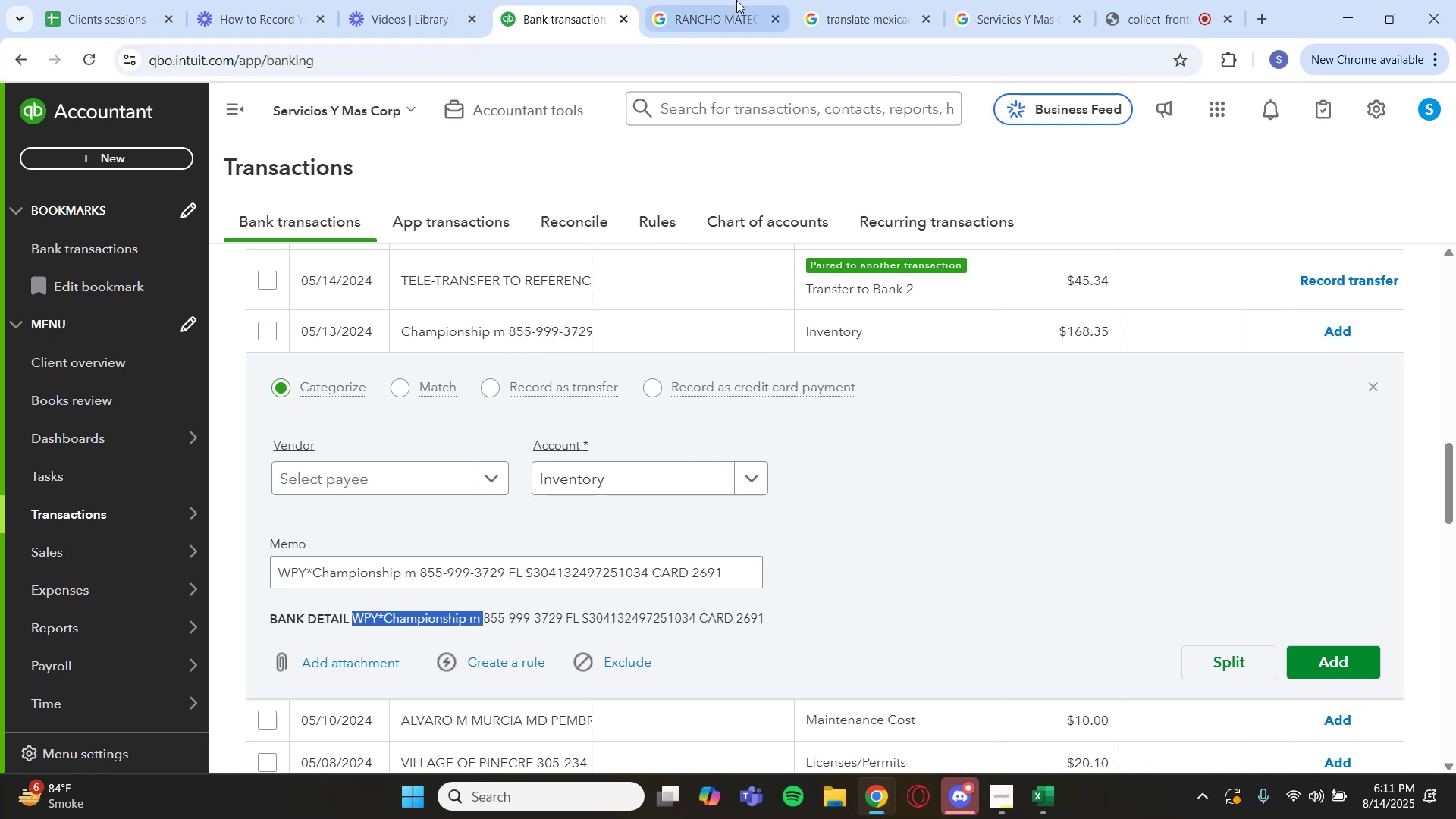 
left_click([736, 0])
 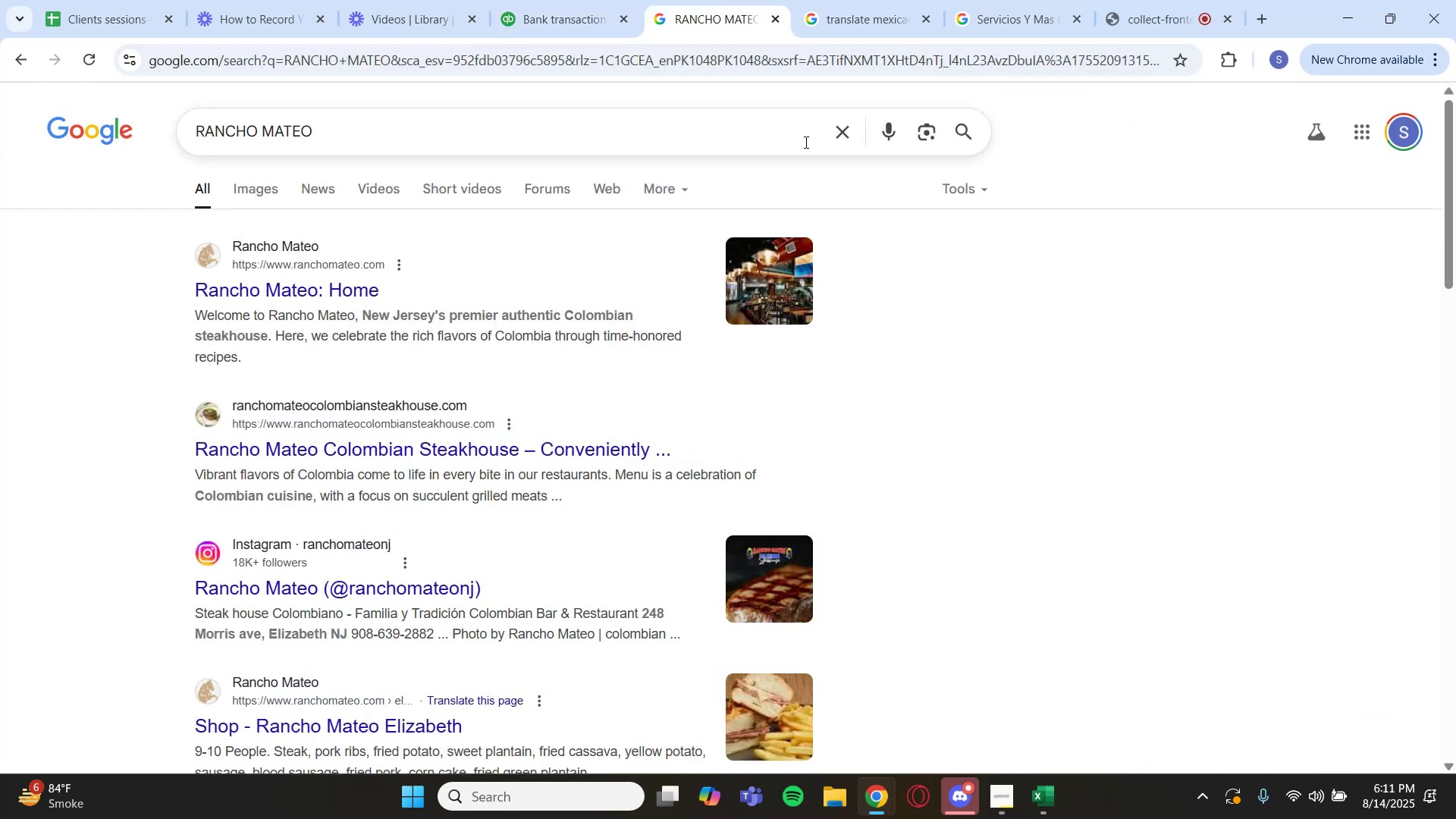 
key(Control+V)
 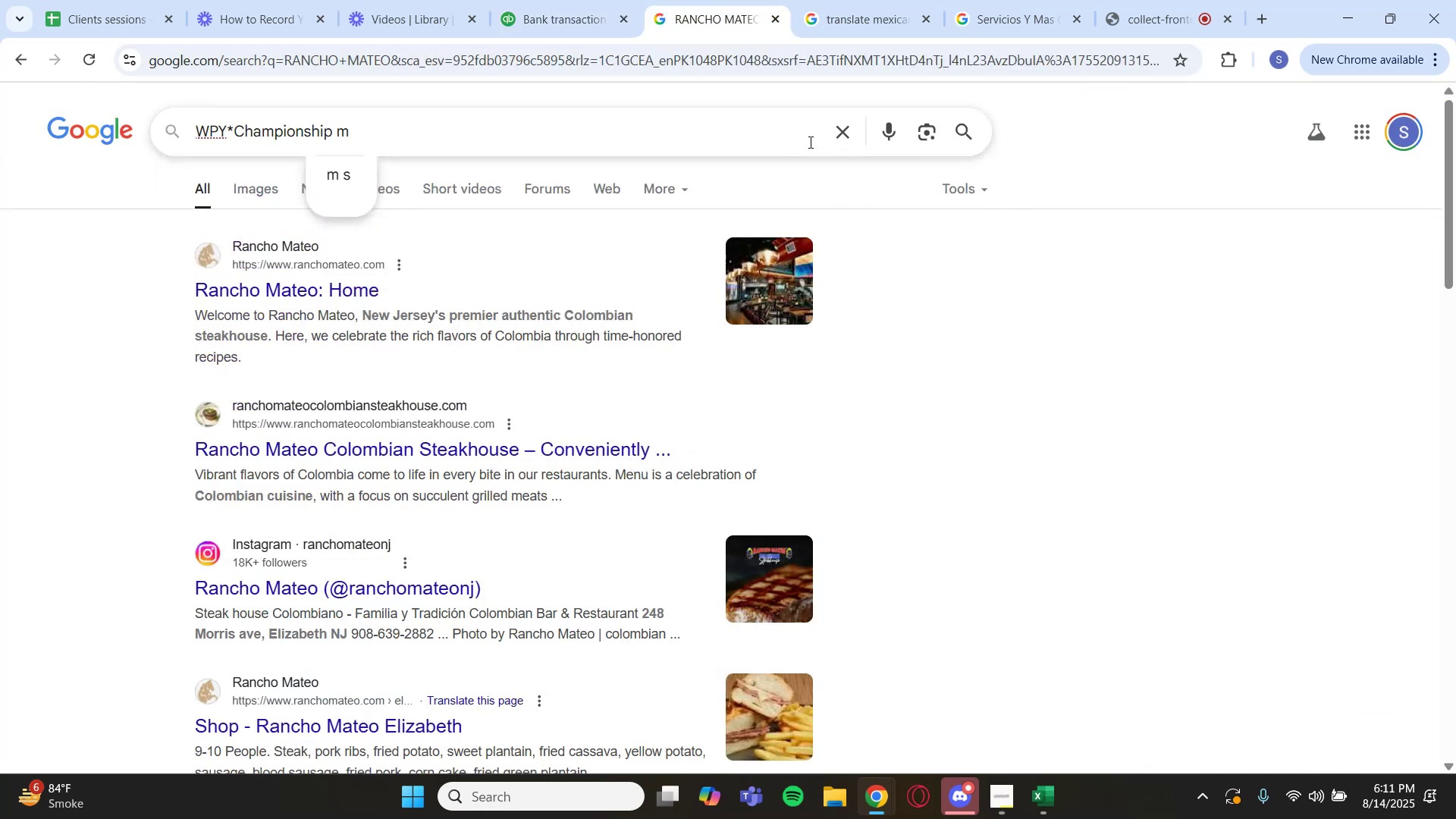 
key(Enter)
 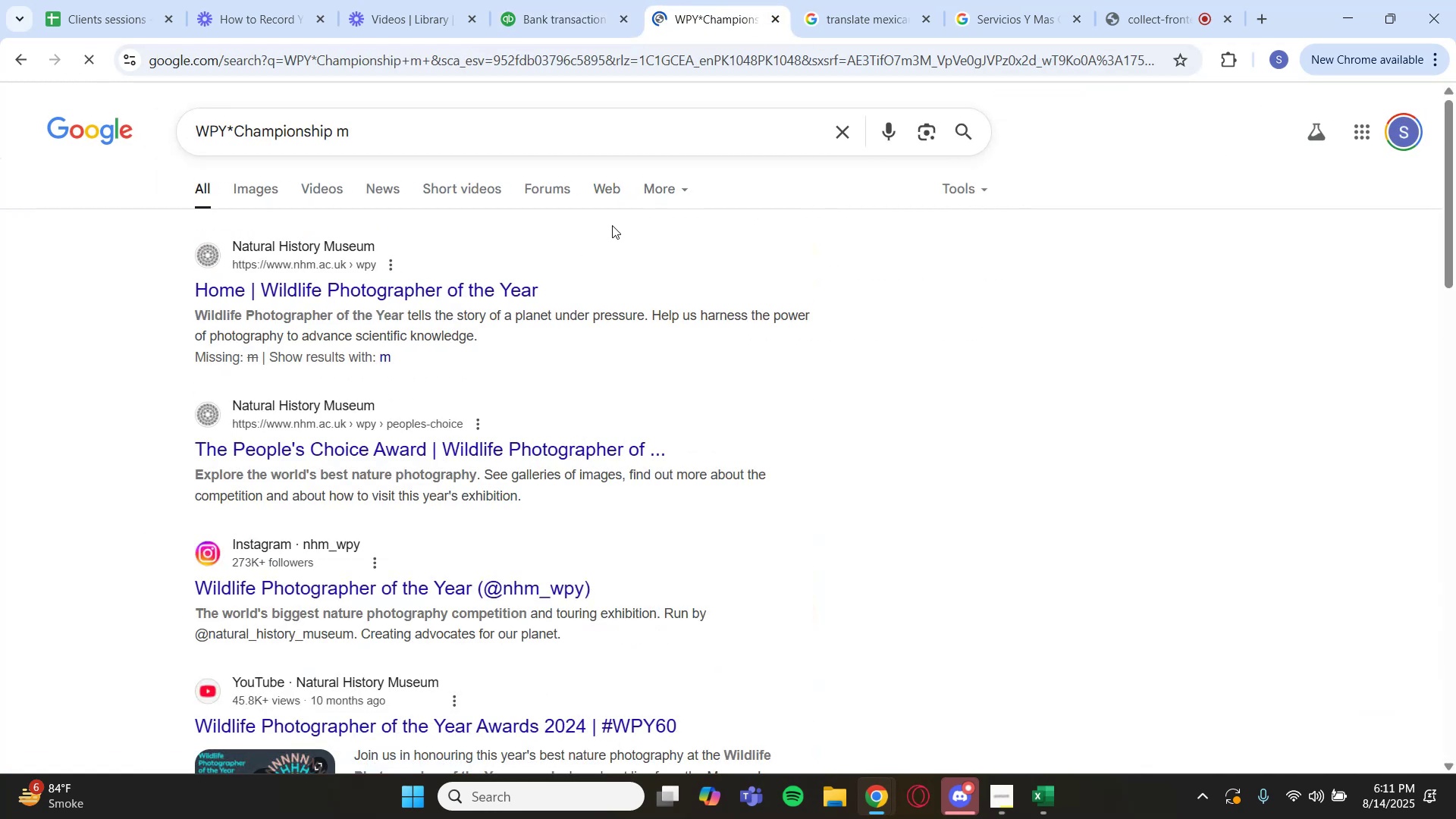 
wait(8.33)
 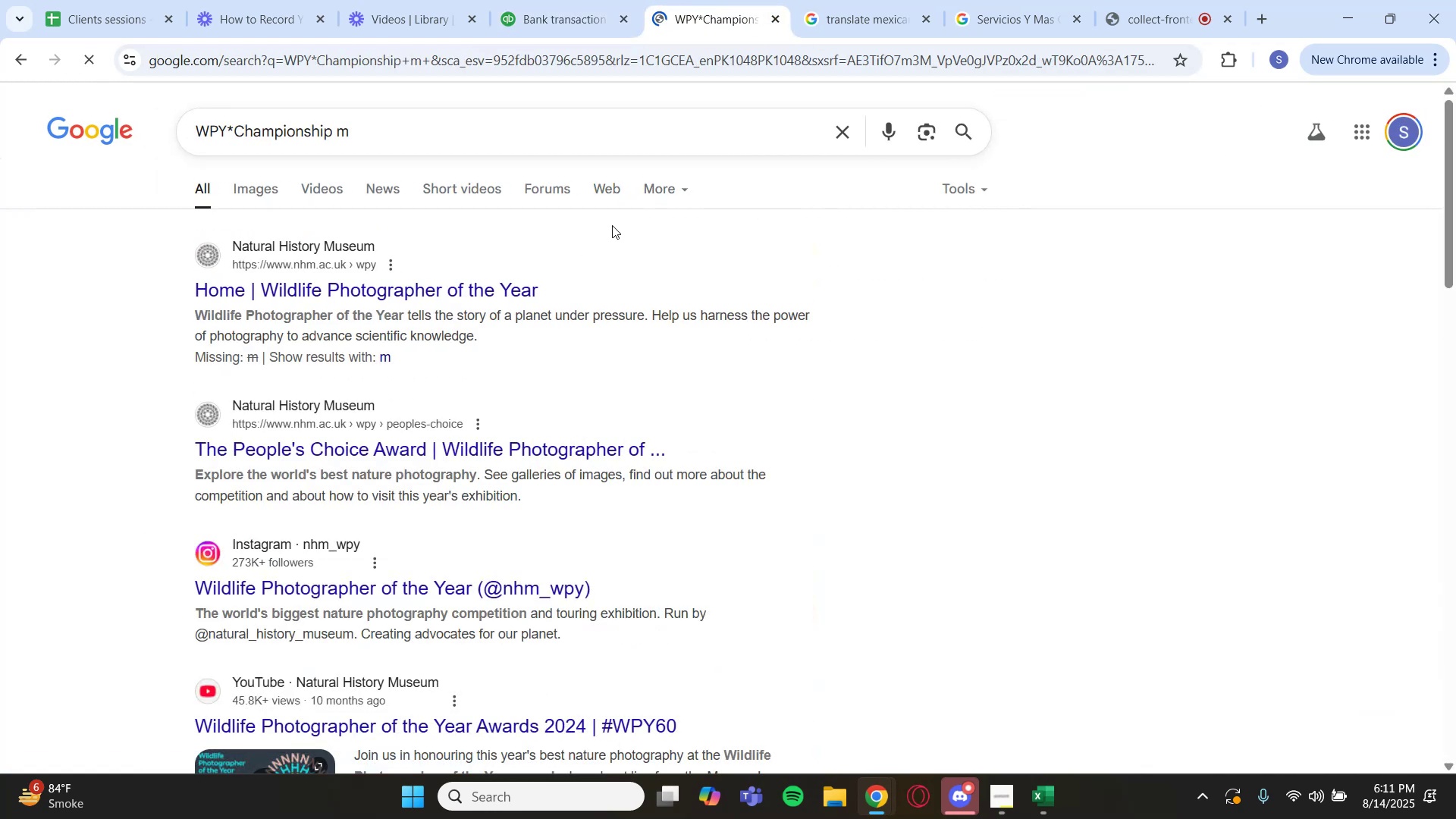 
left_click([574, 30])
 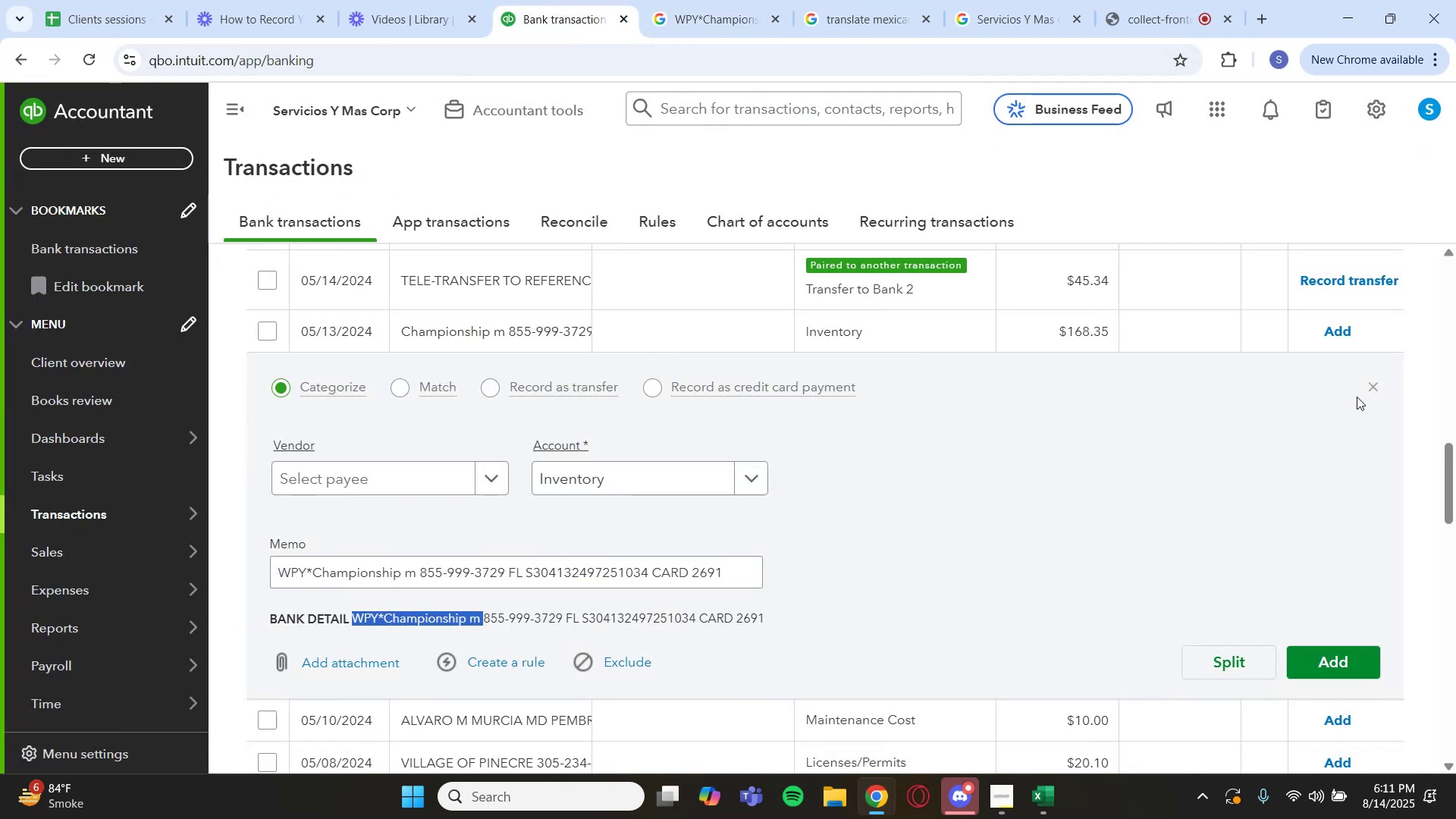 
scroll: coordinate [1038, 371], scroll_direction: up, amount: 12.0
 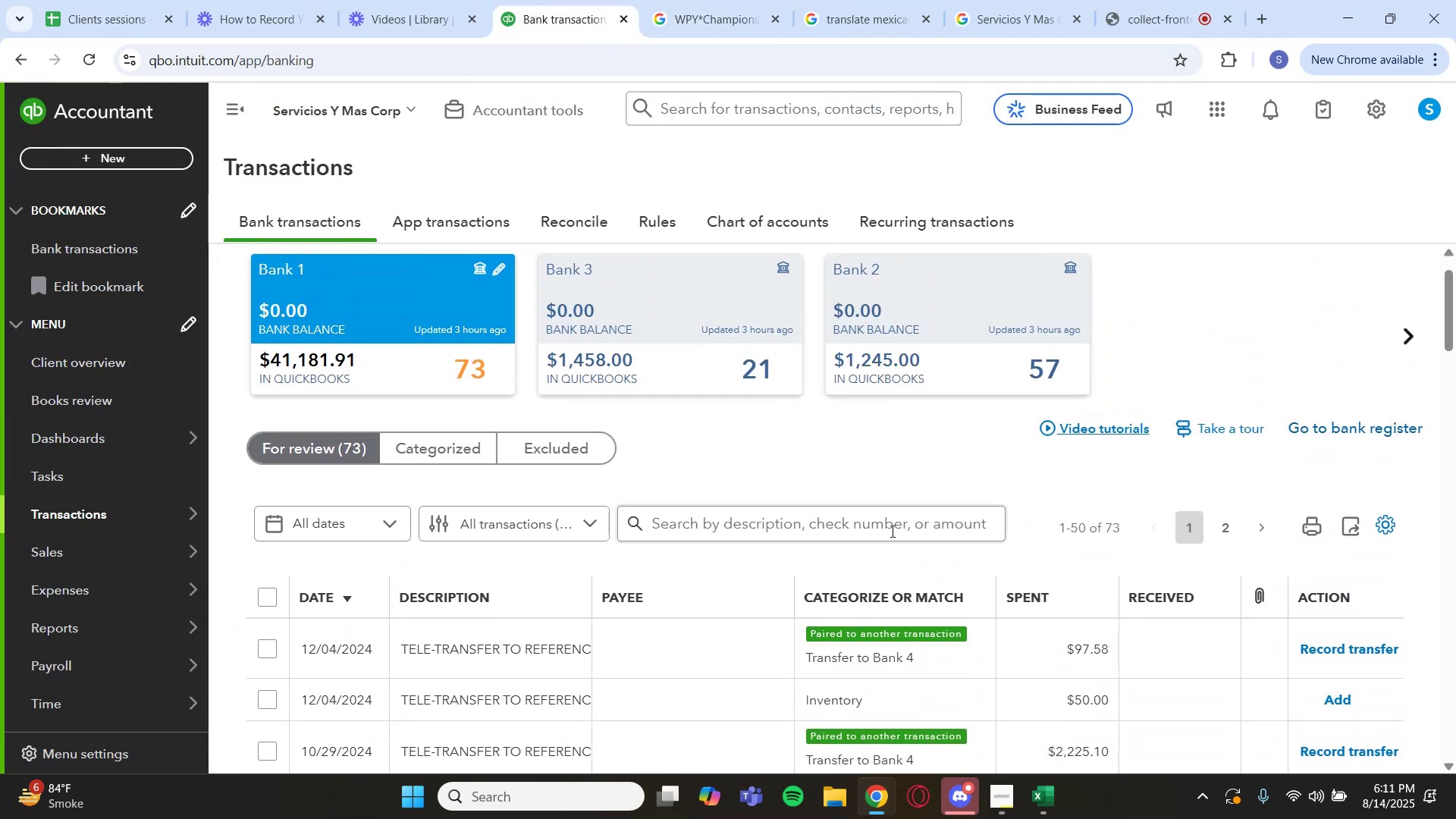 
left_click([891, 532])
 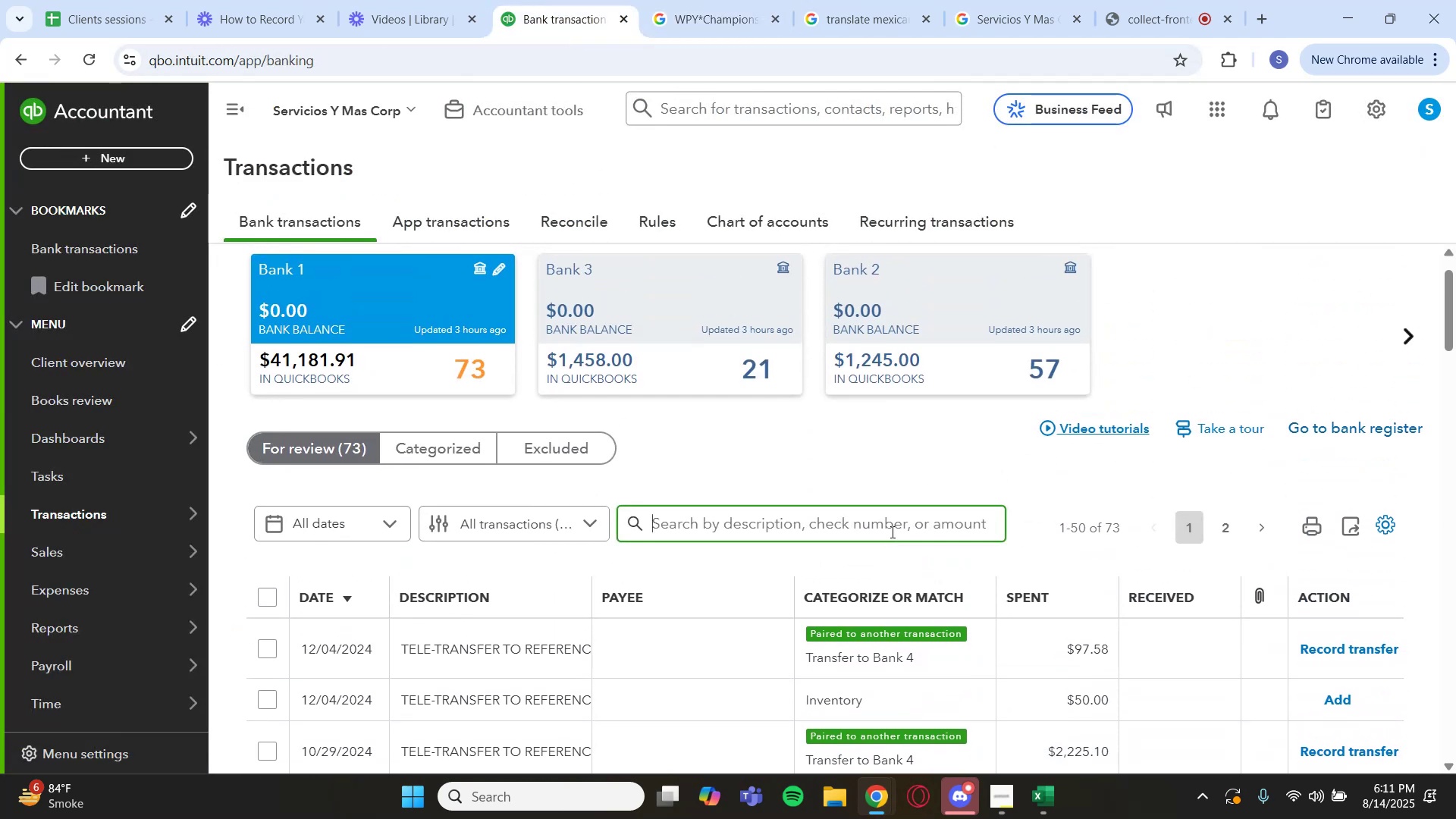 
key(Control+V)
 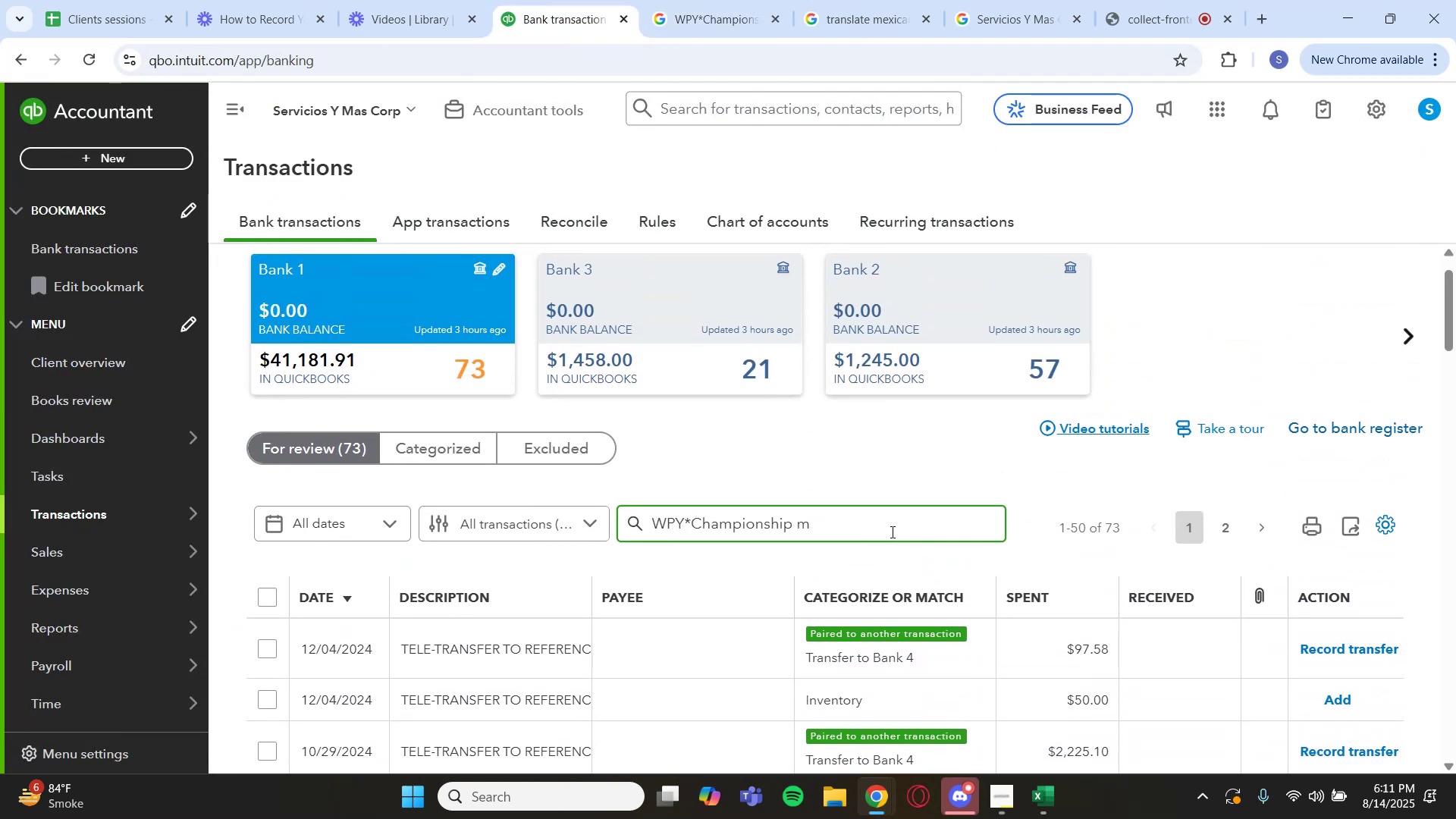 
key(Backspace)
 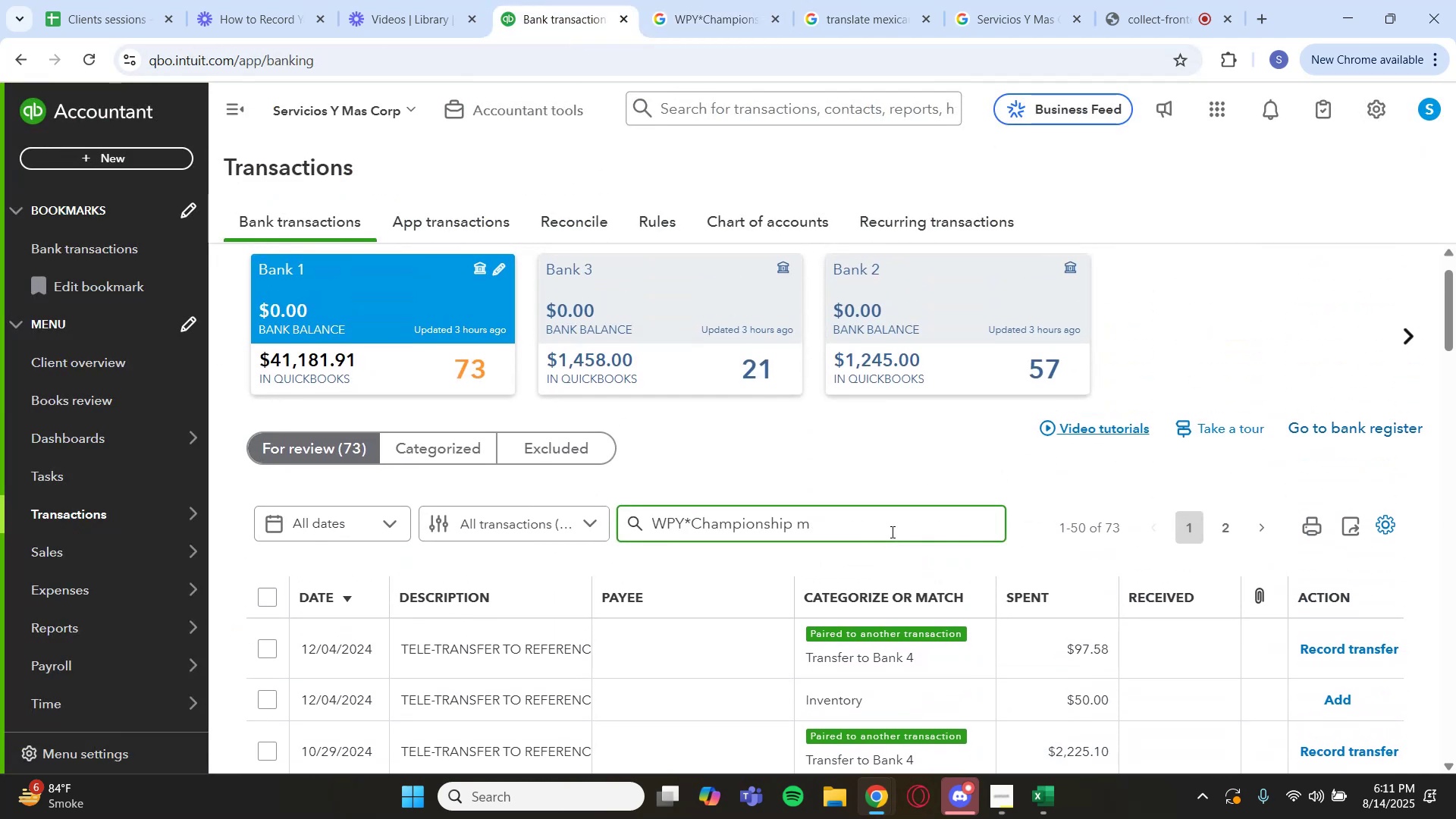 
key(Backspace)
 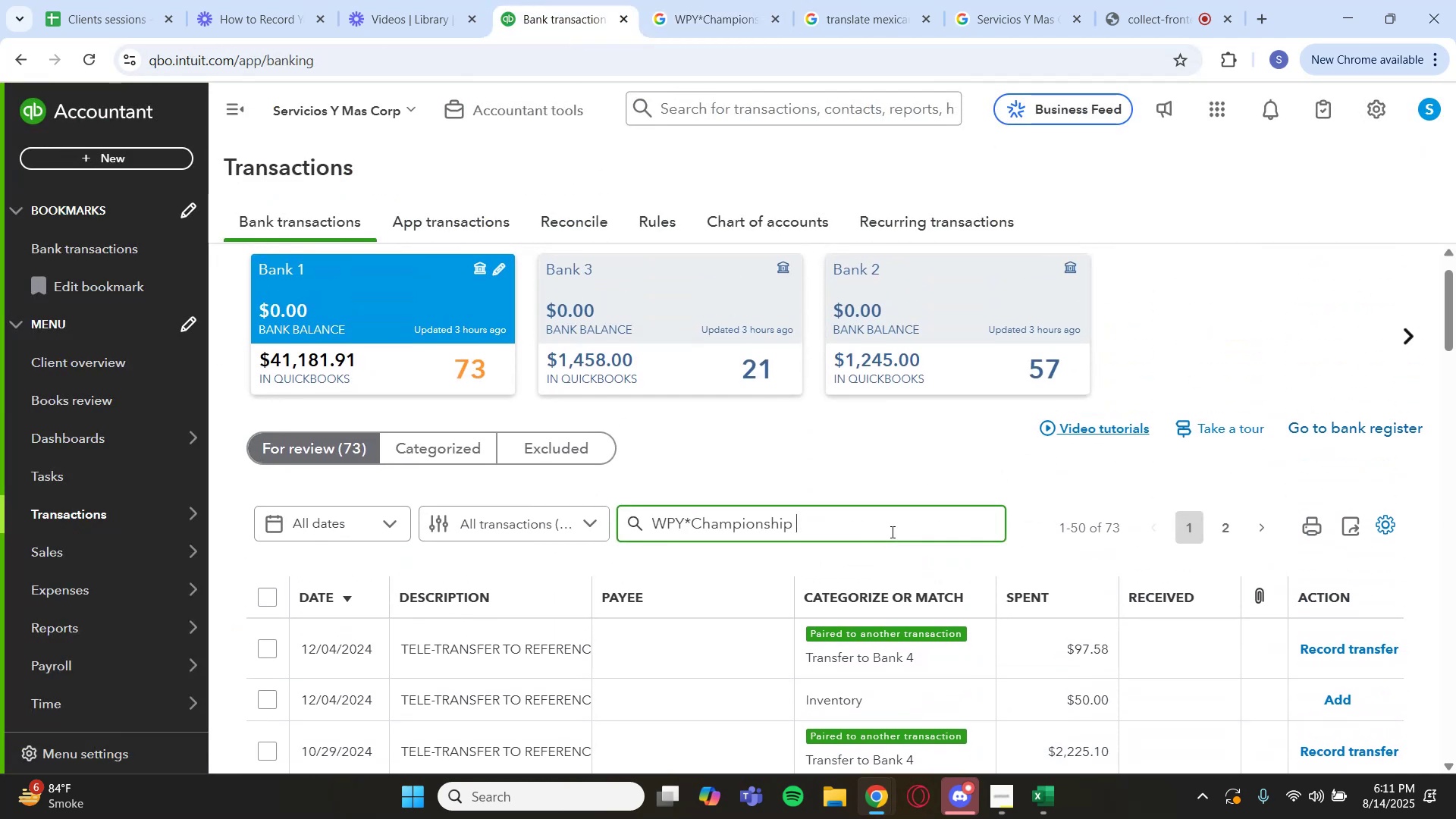 
key(Enter)
 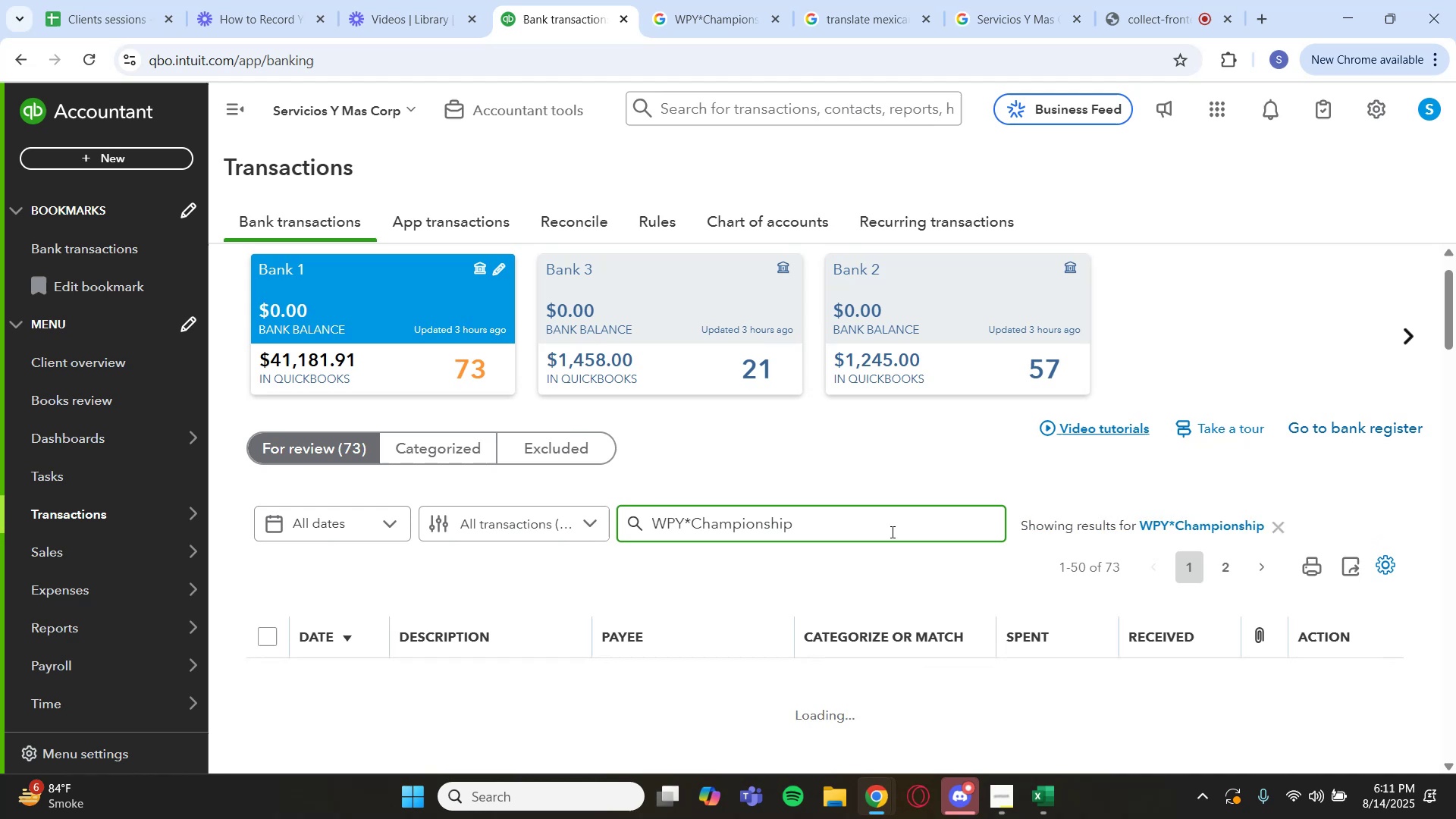 
scroll: coordinate [893, 618], scroll_direction: down, amount: 4.0
 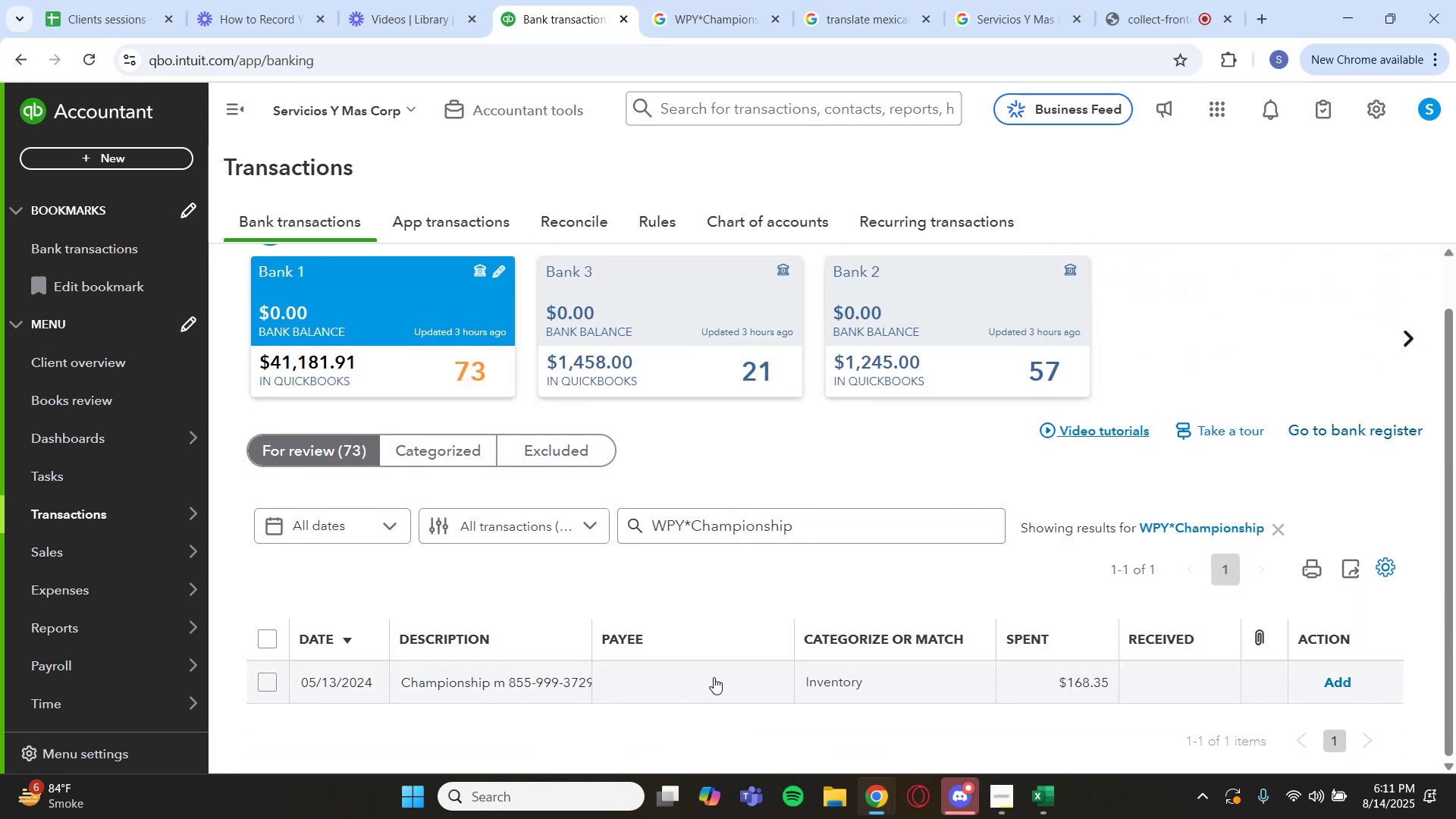 
left_click([704, 679])
 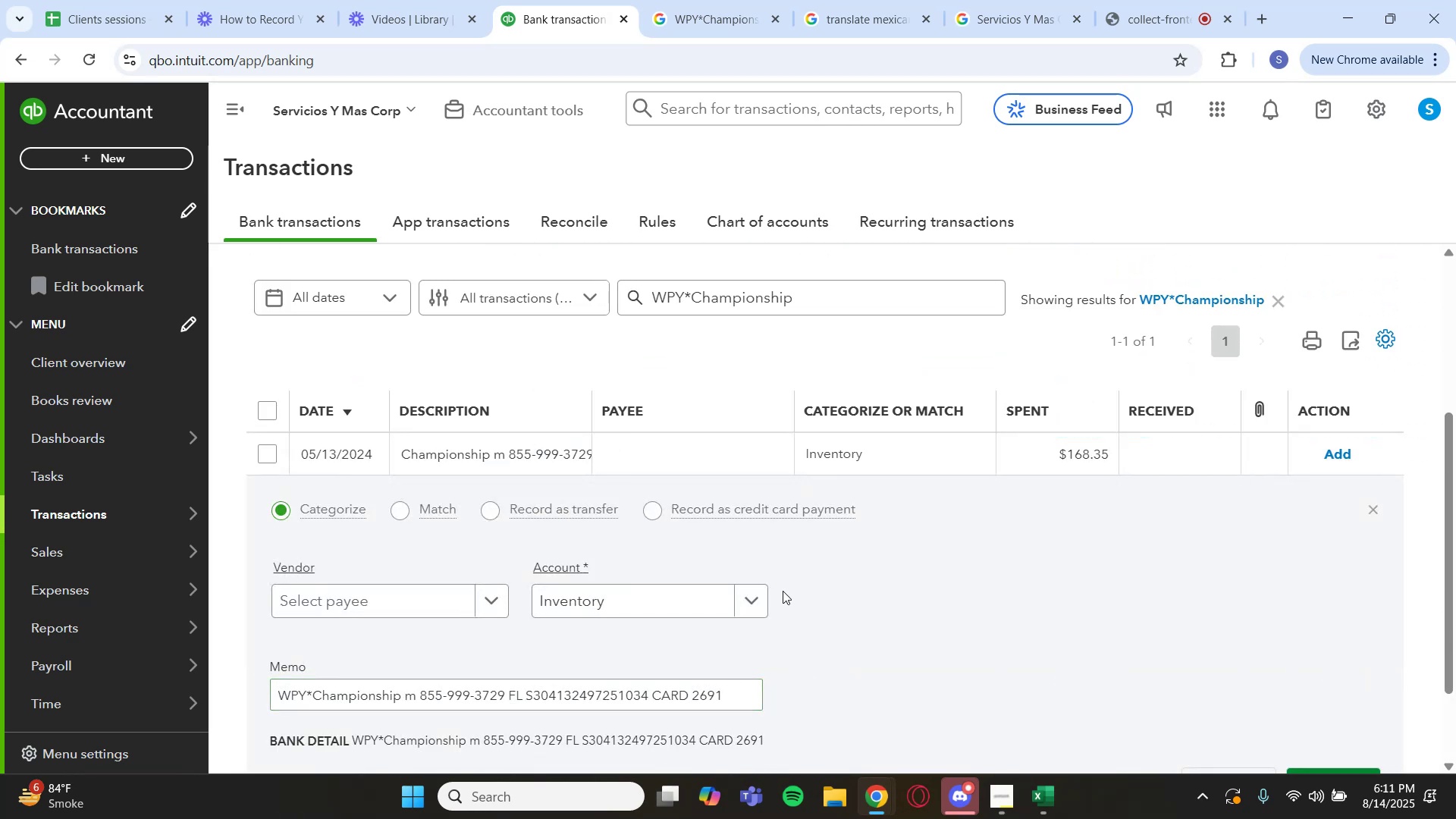 
left_click([744, 606])
 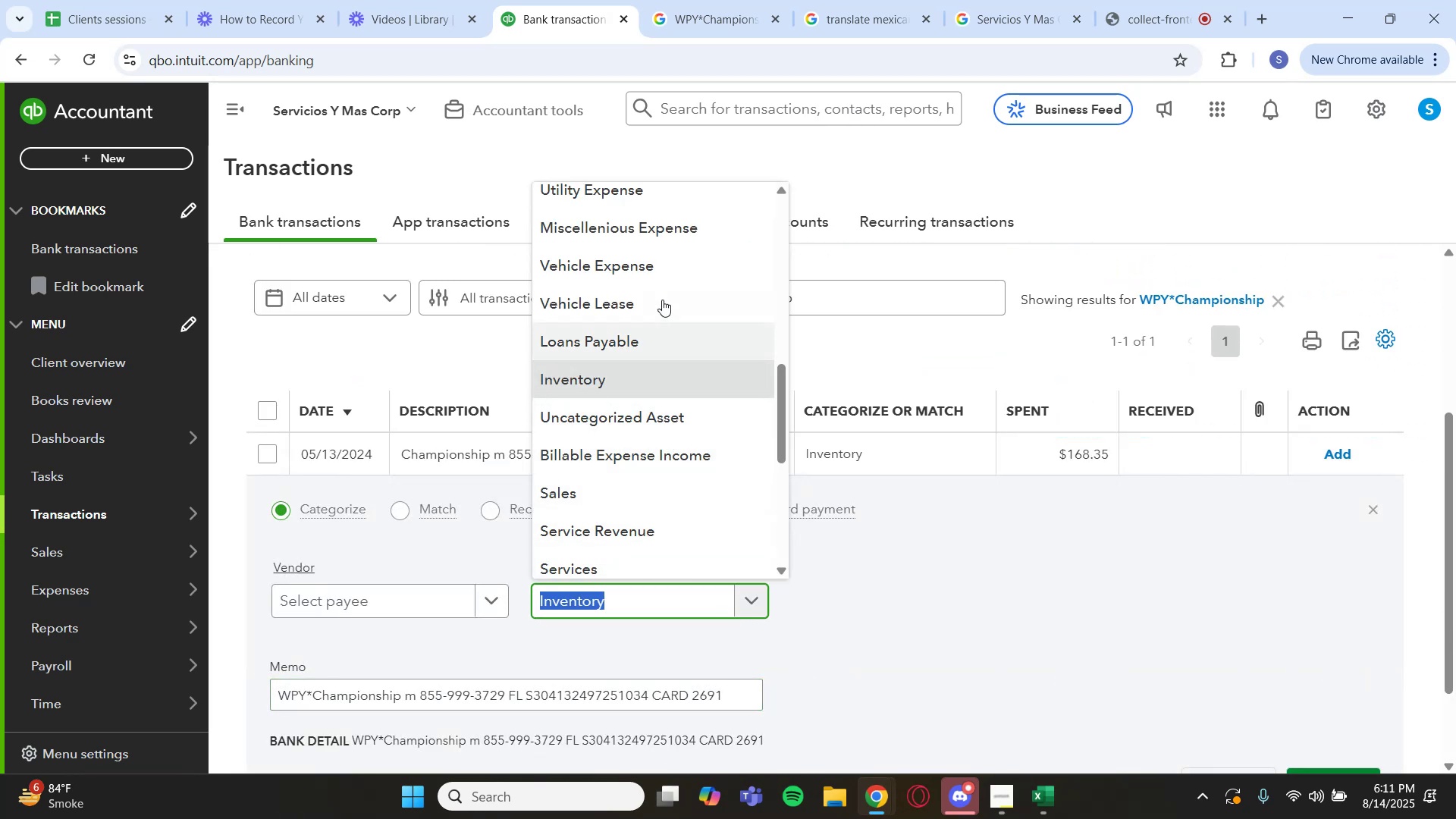 
scroll: coordinate [666, 315], scroll_direction: up, amount: 7.0
 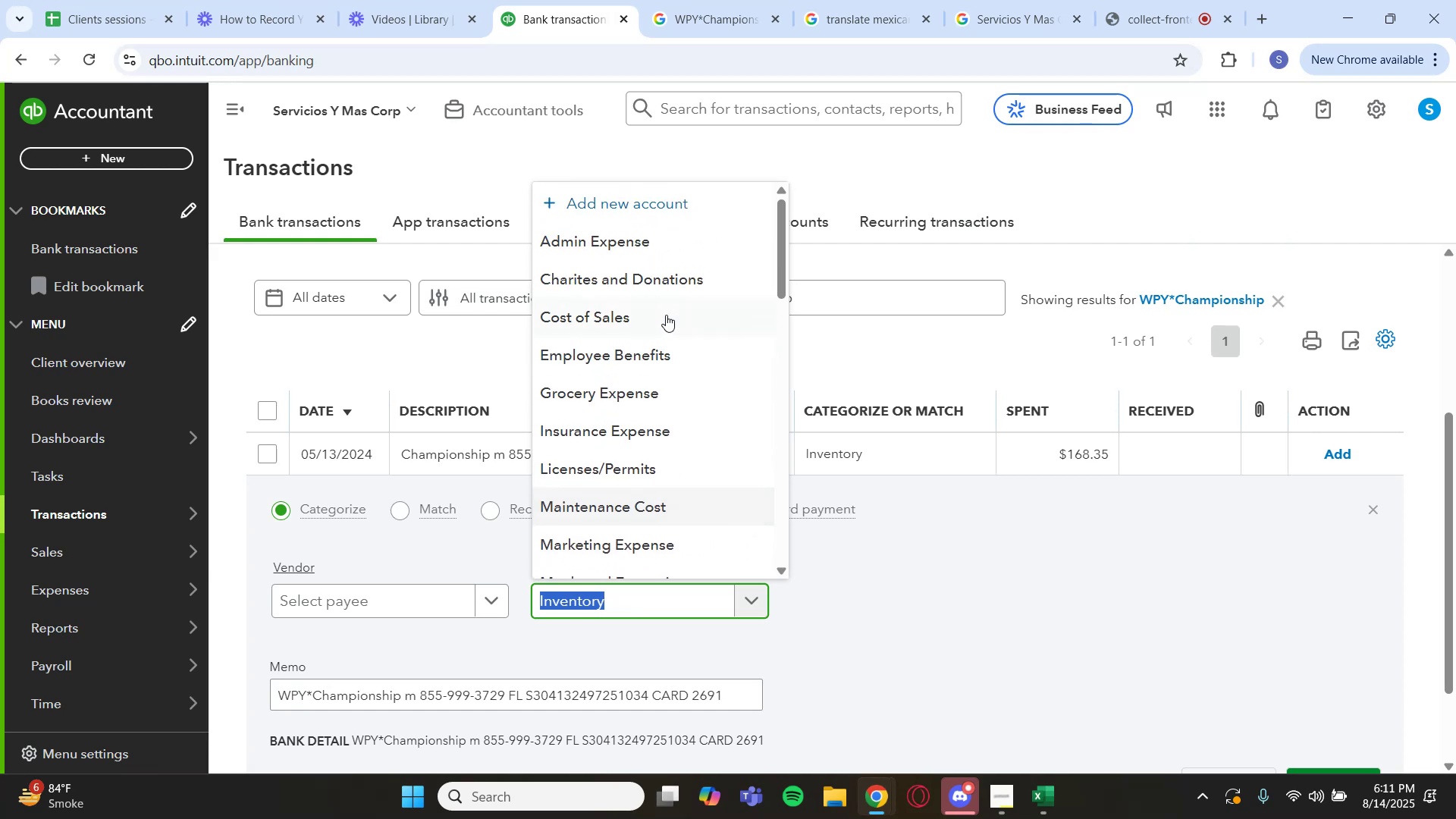 
scroll: coordinate [694, 334], scroll_direction: down, amount: 9.0
 